 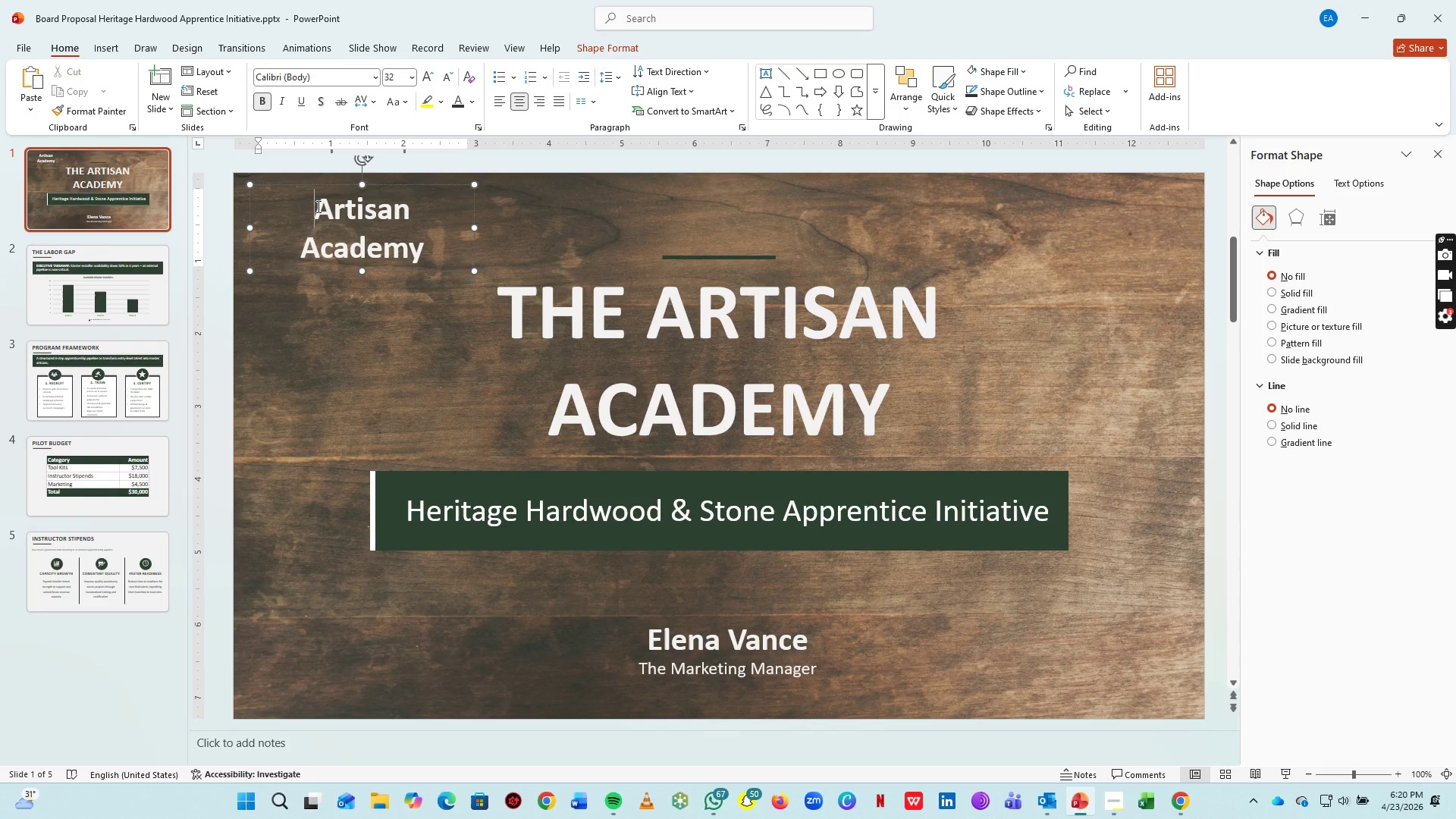 
type(The)
 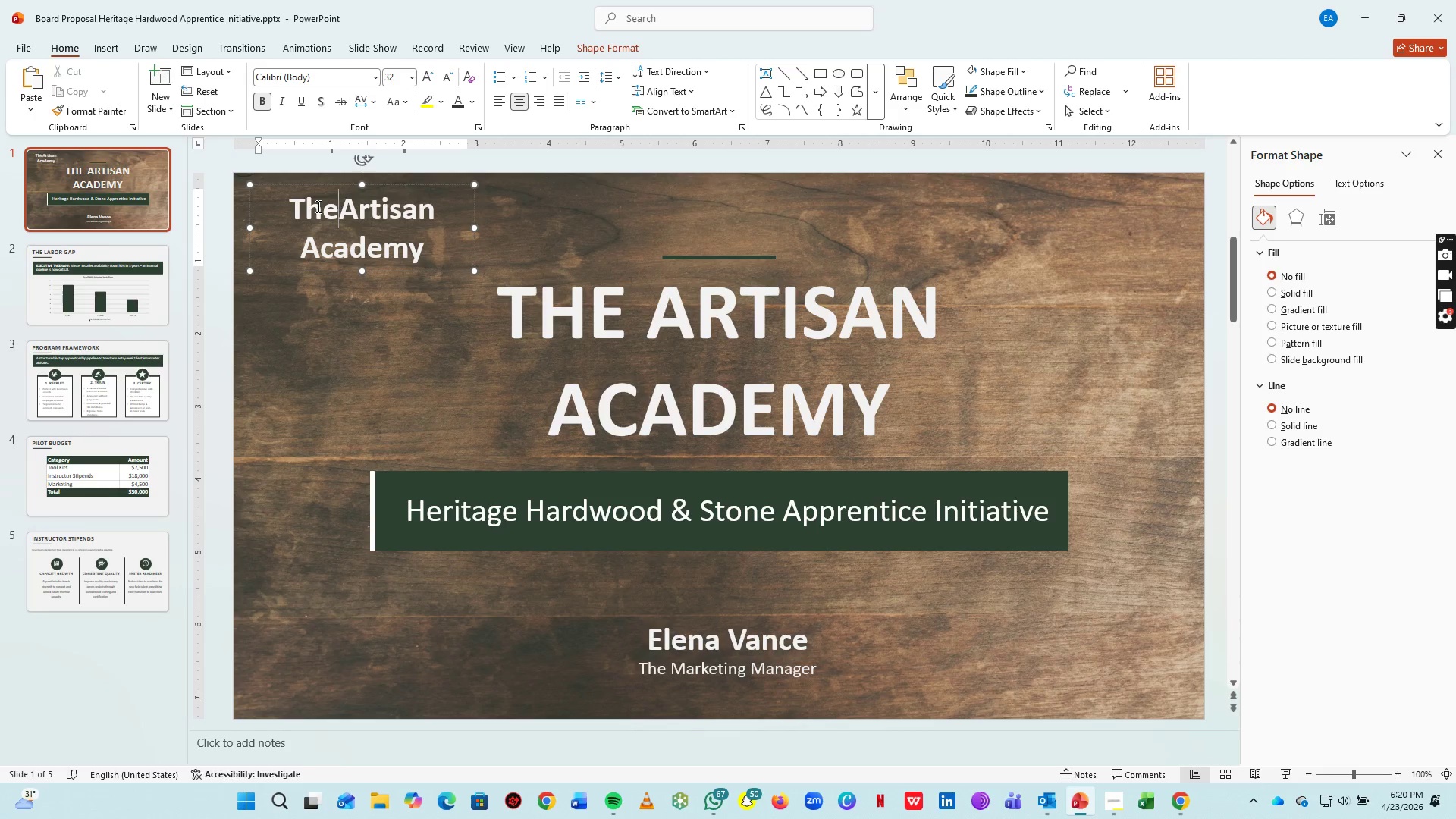 
key(Space)
 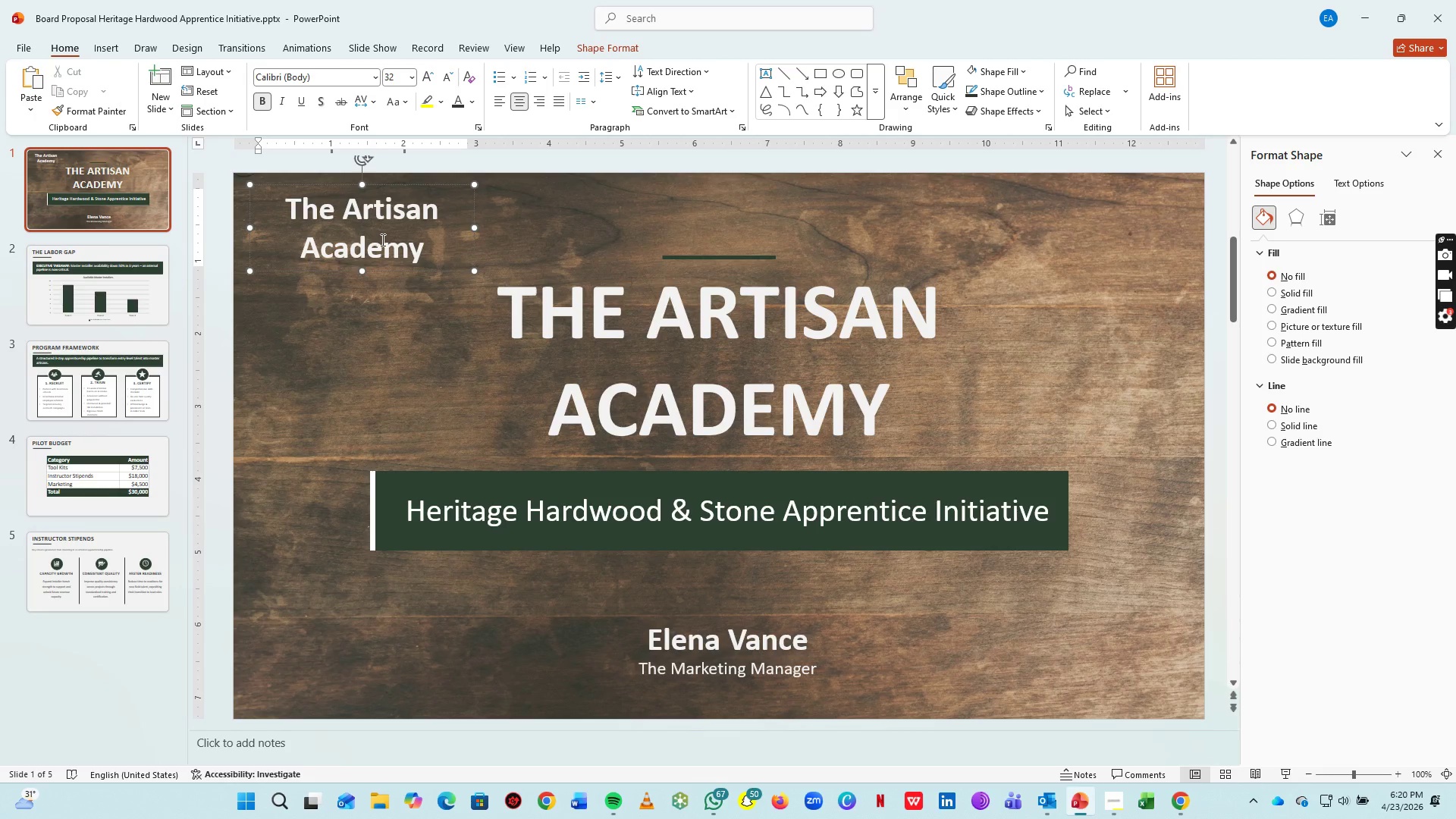 
left_click([381, 240])
 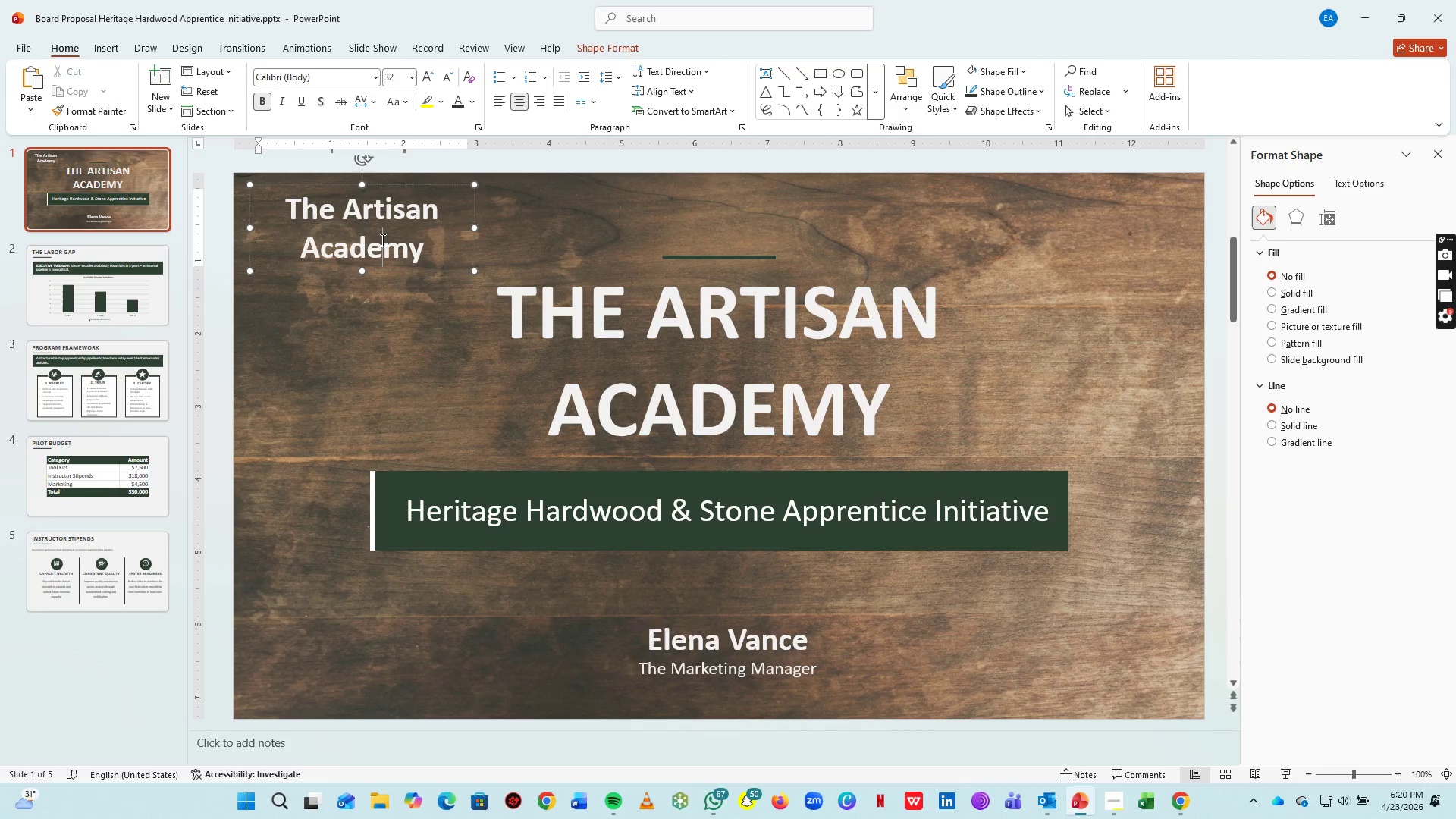 
key(Control+ControlLeft)
 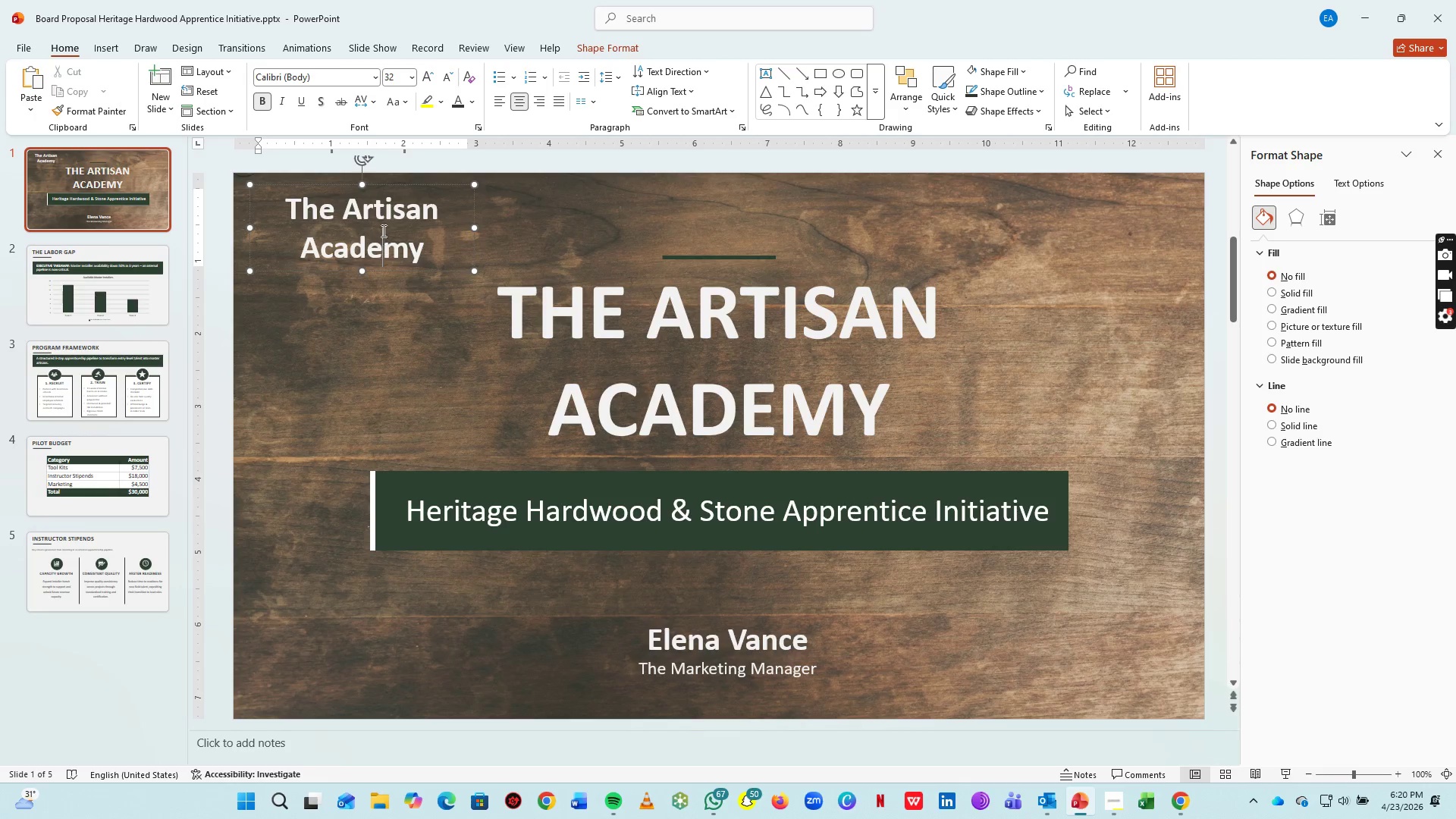 
key(Control+A)
 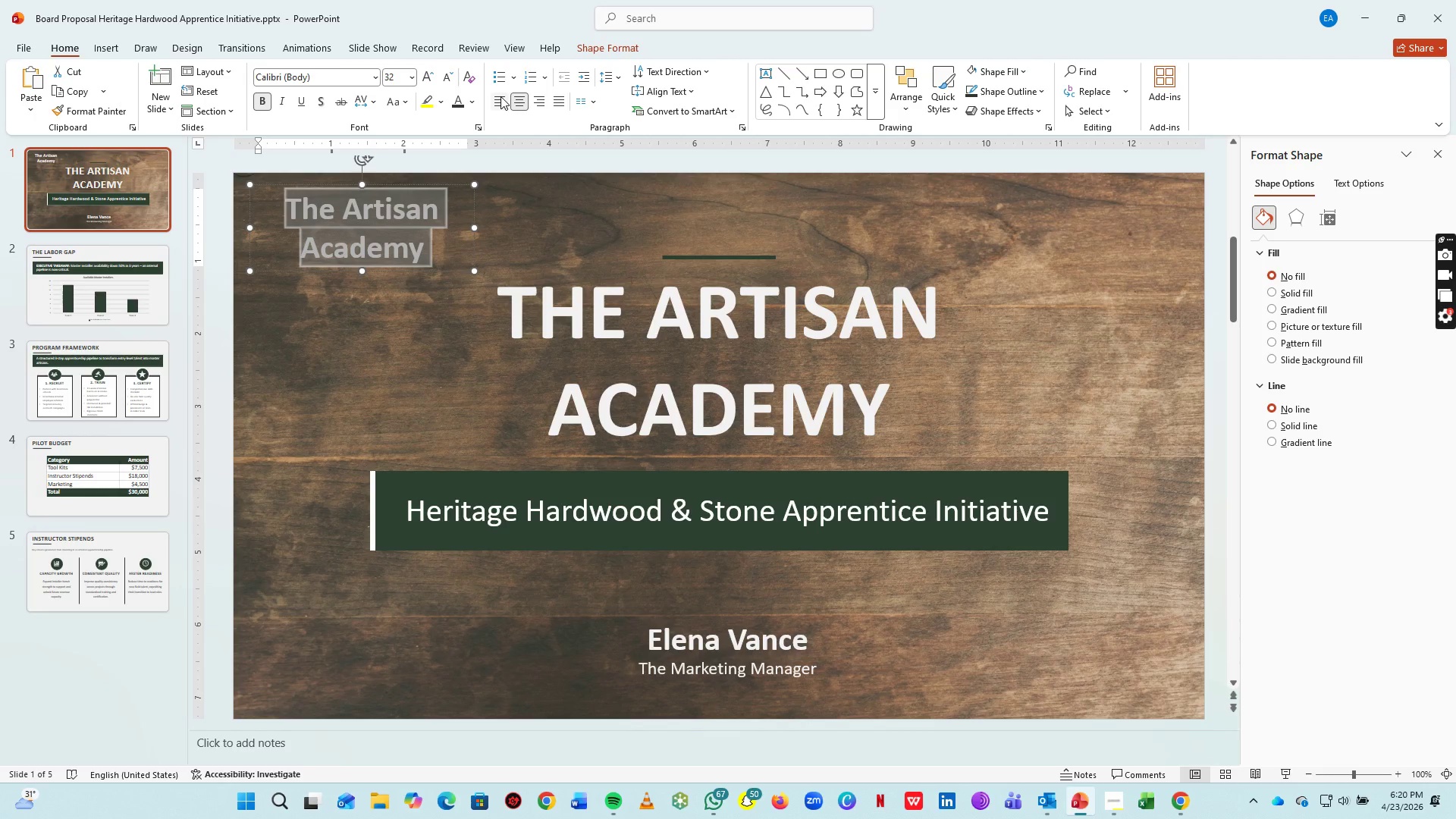 
left_click([500, 96])
 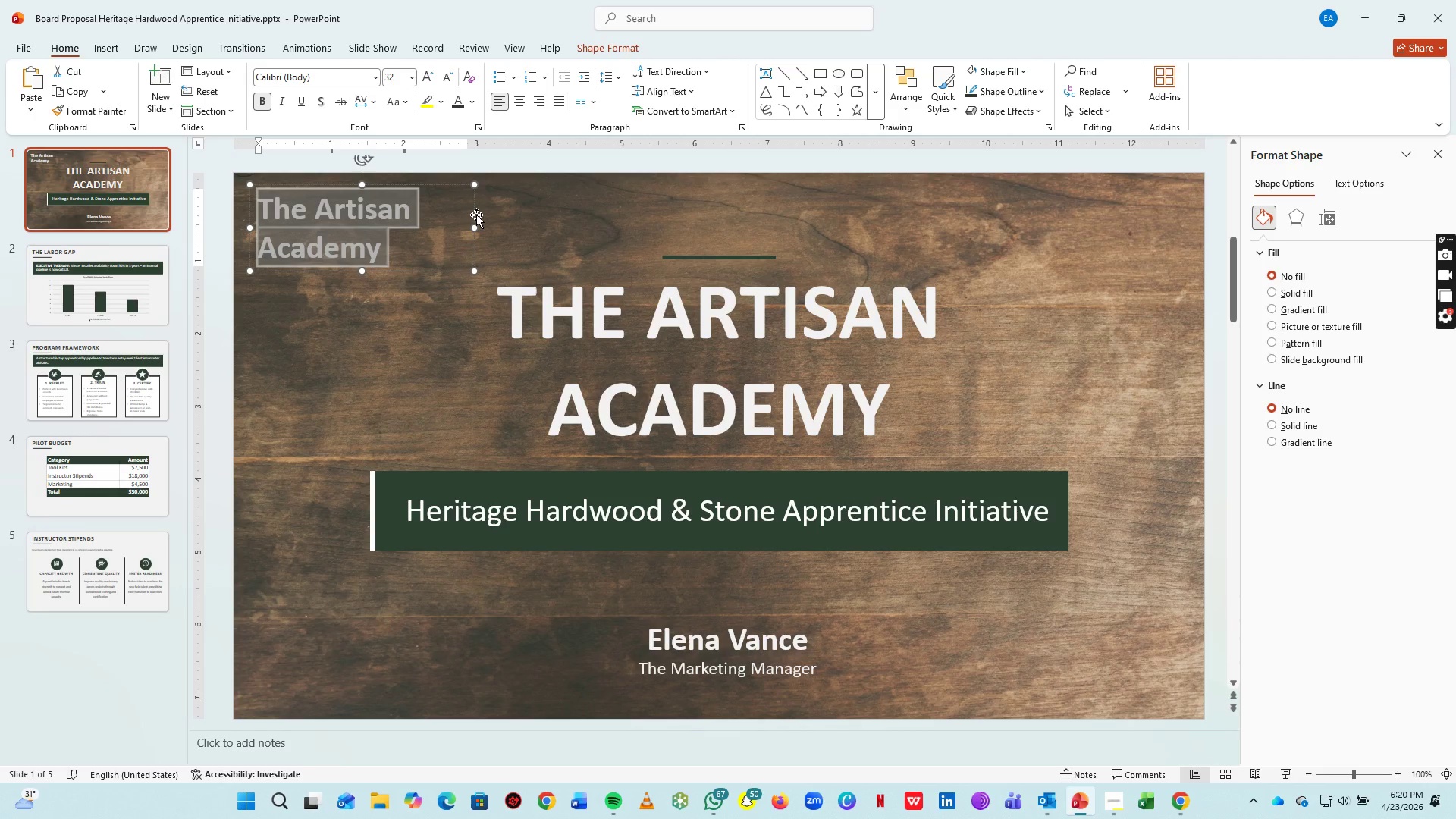 
left_click_drag(start_coordinate=[476, 215], to_coordinate=[1144, 213])
 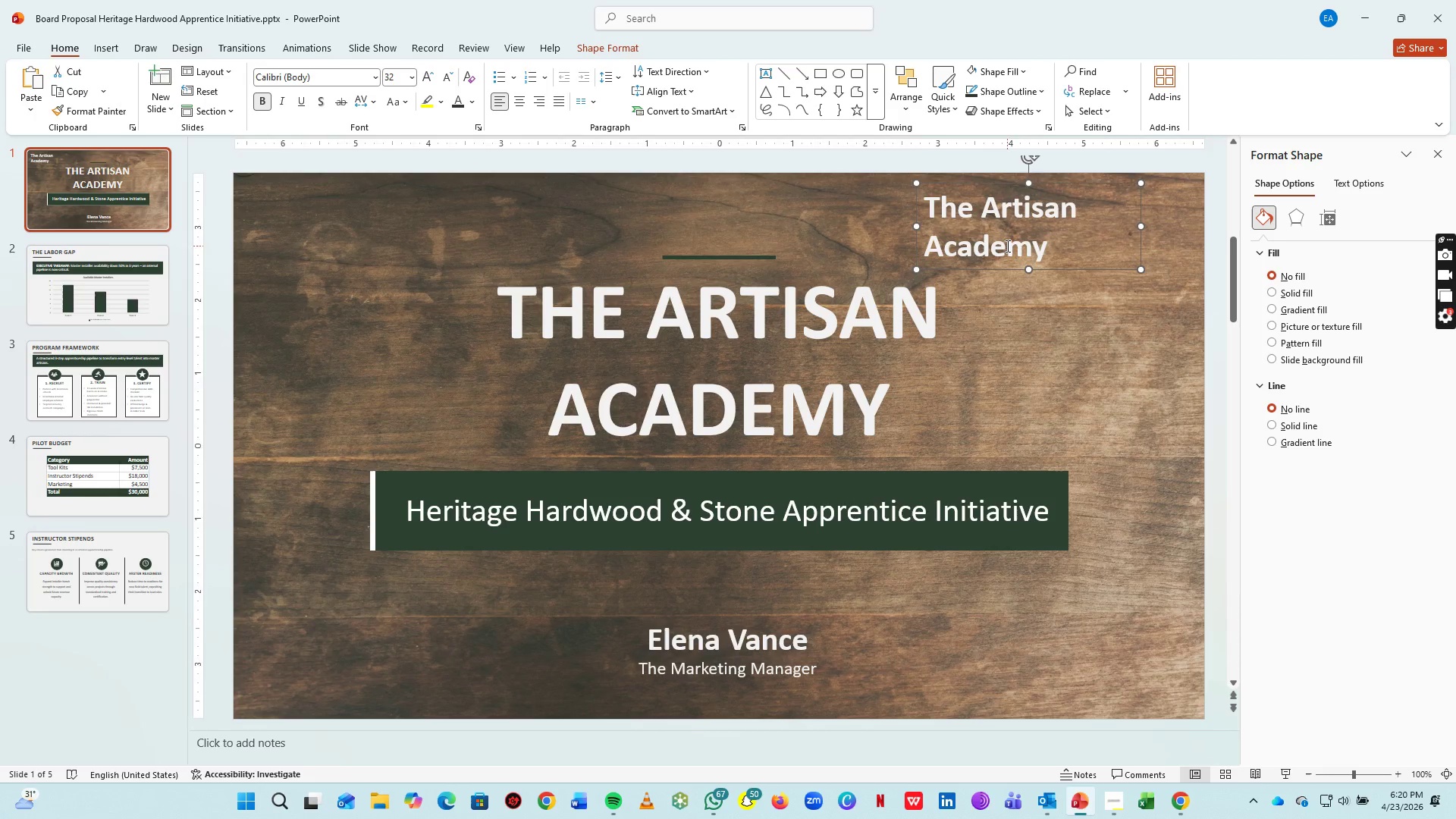 
left_click([1006, 246])
 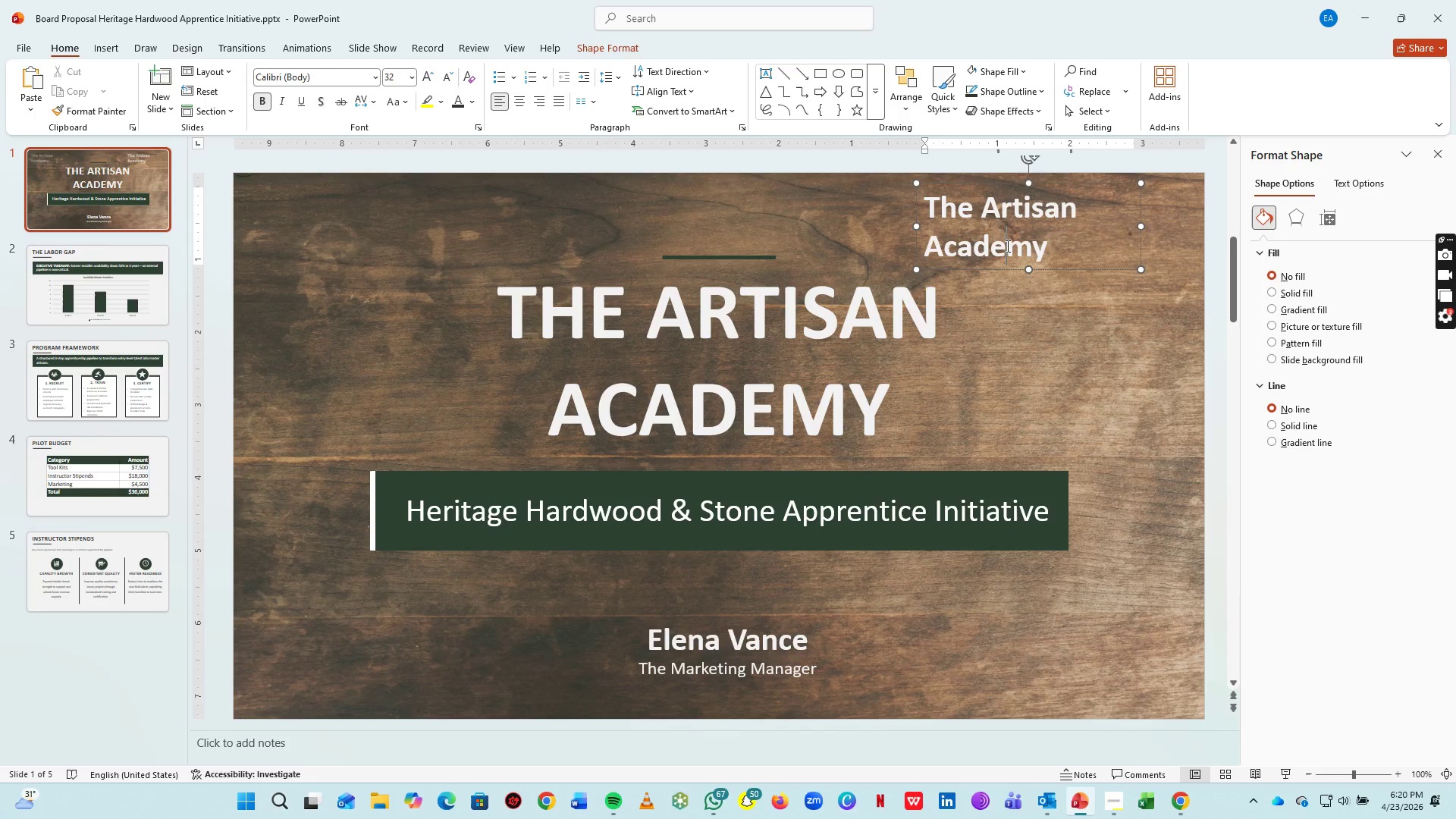 
key(Control+A)
 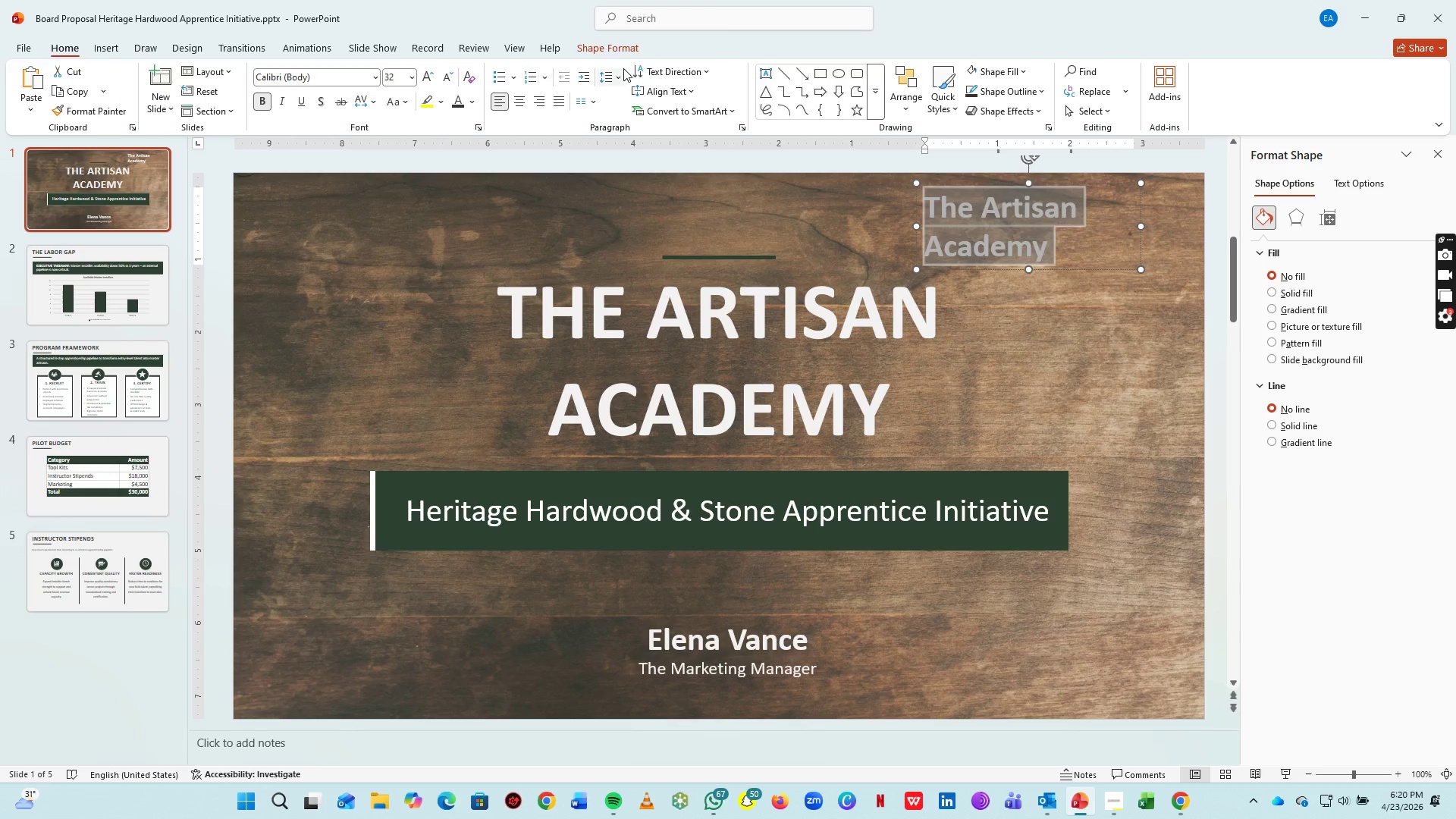 
left_click([608, 77])
 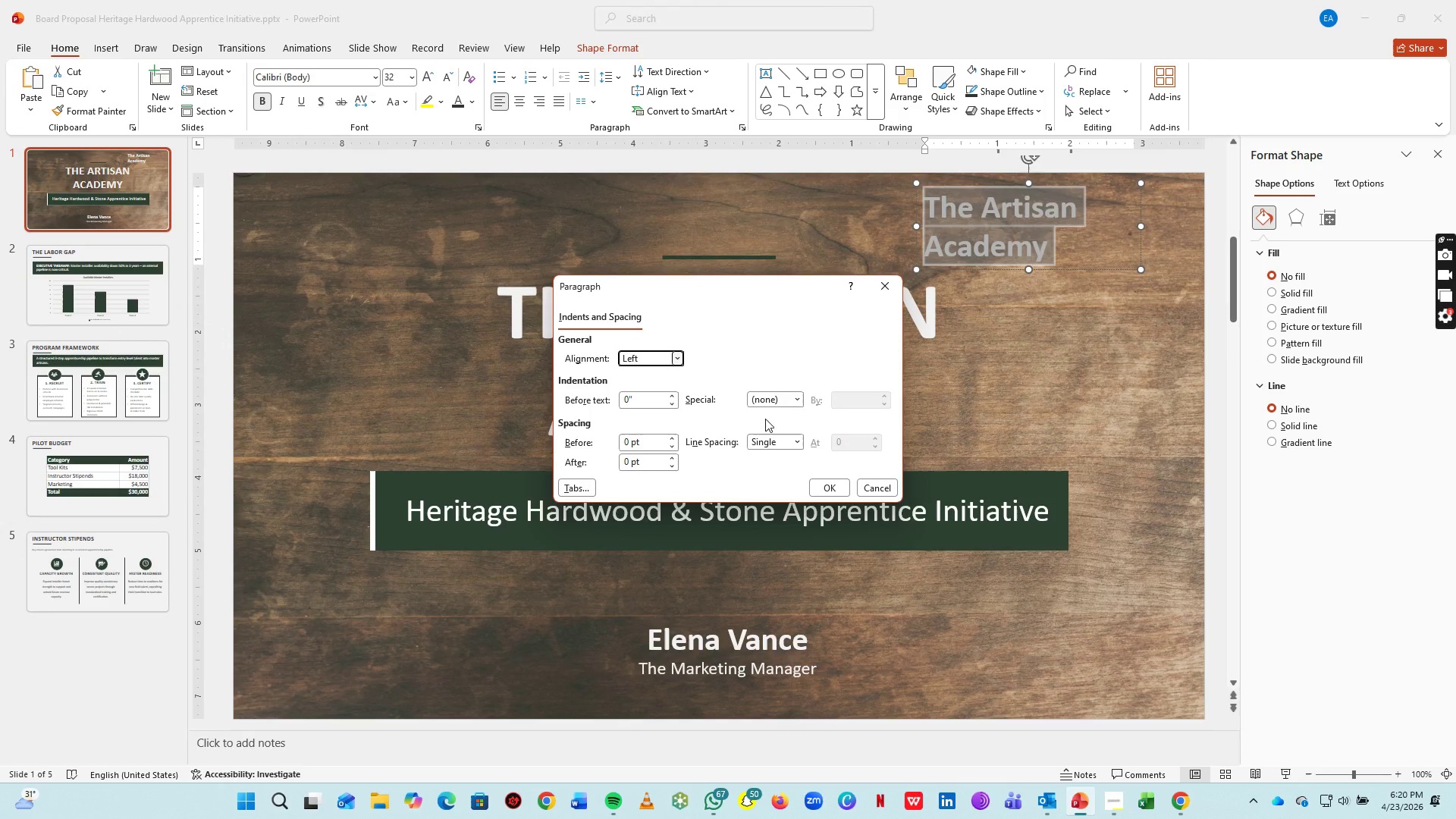 
left_click([888, 292])
 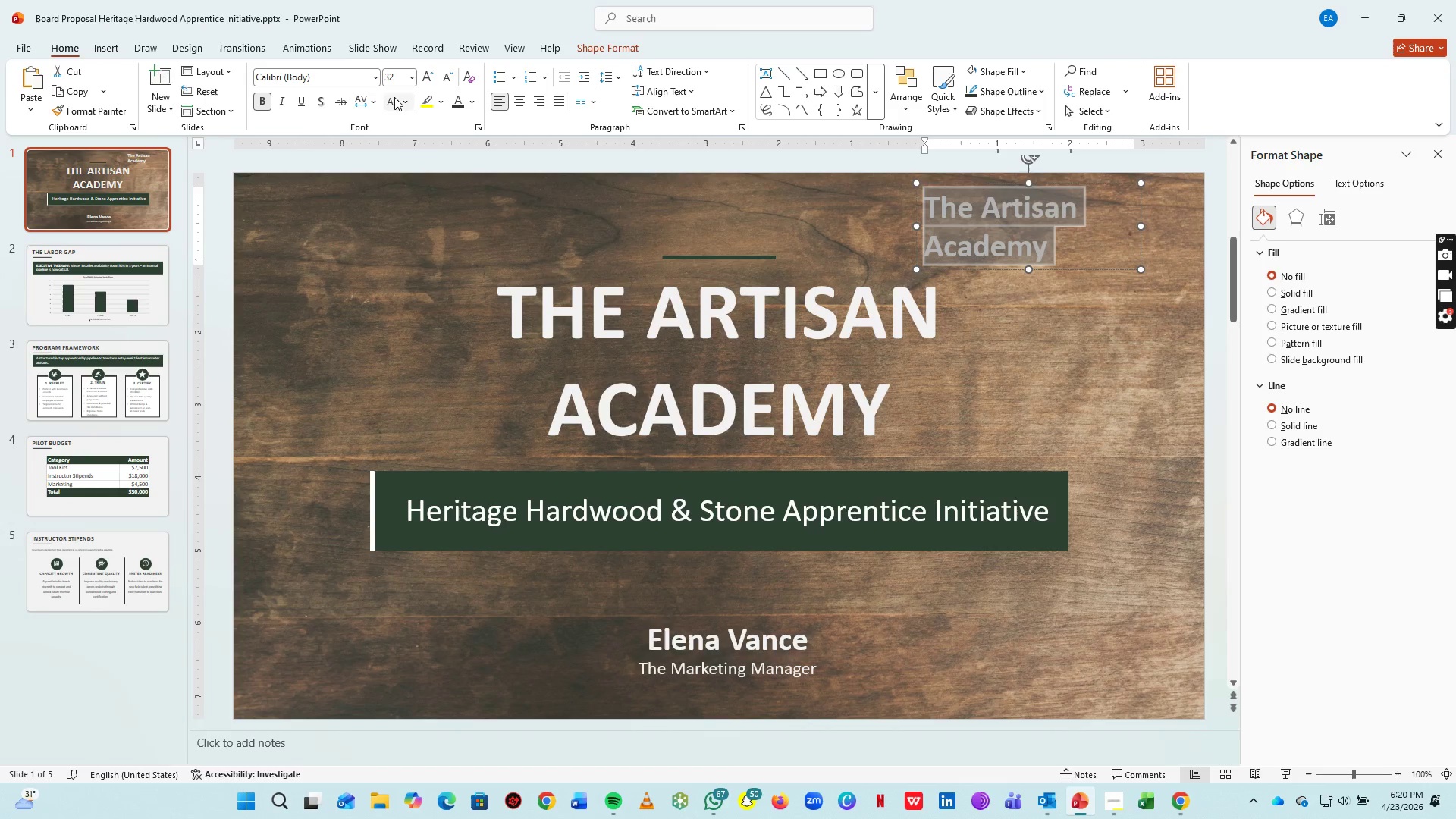 
left_click([453, 77])
 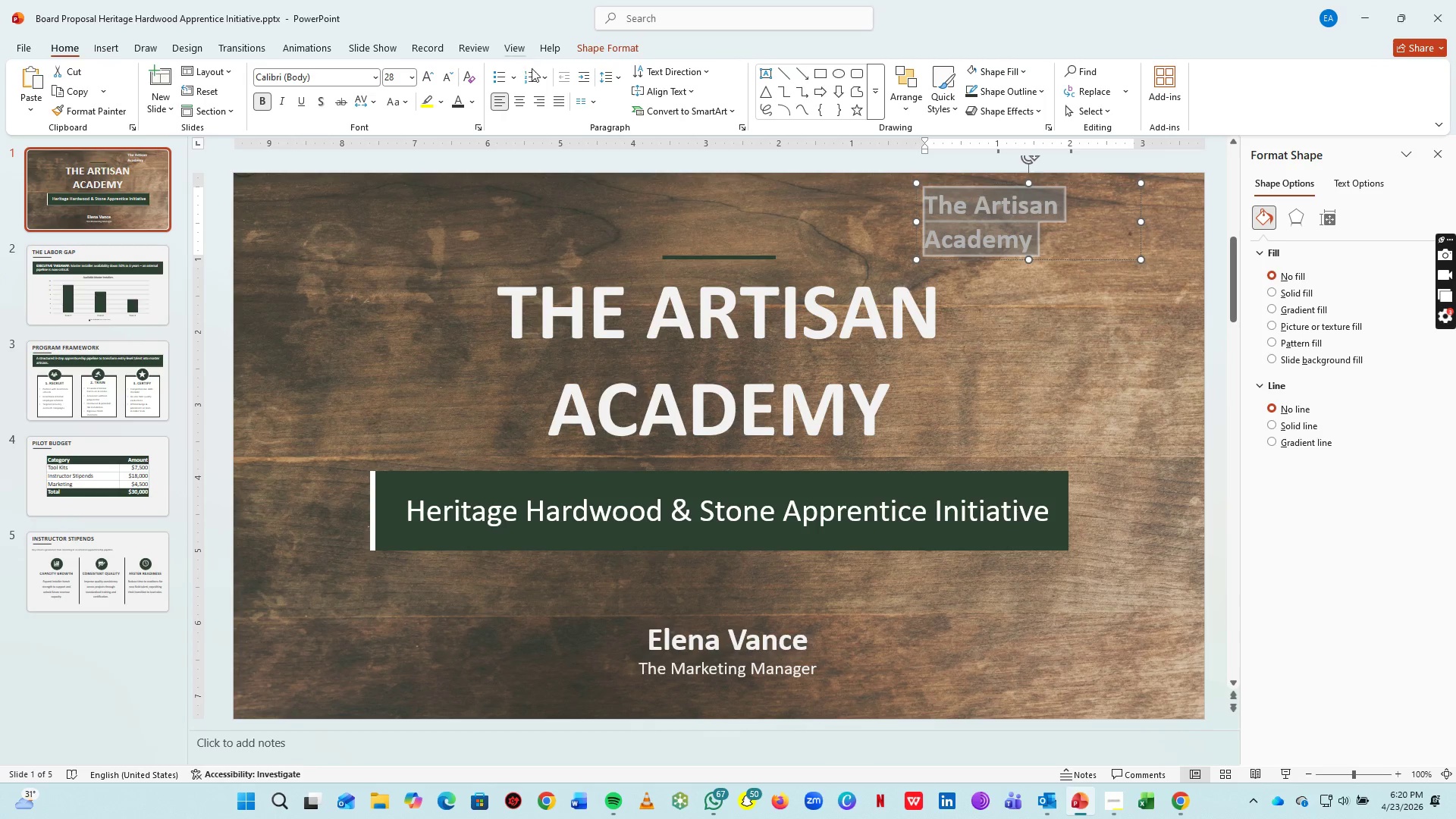 
left_click([444, 77])
 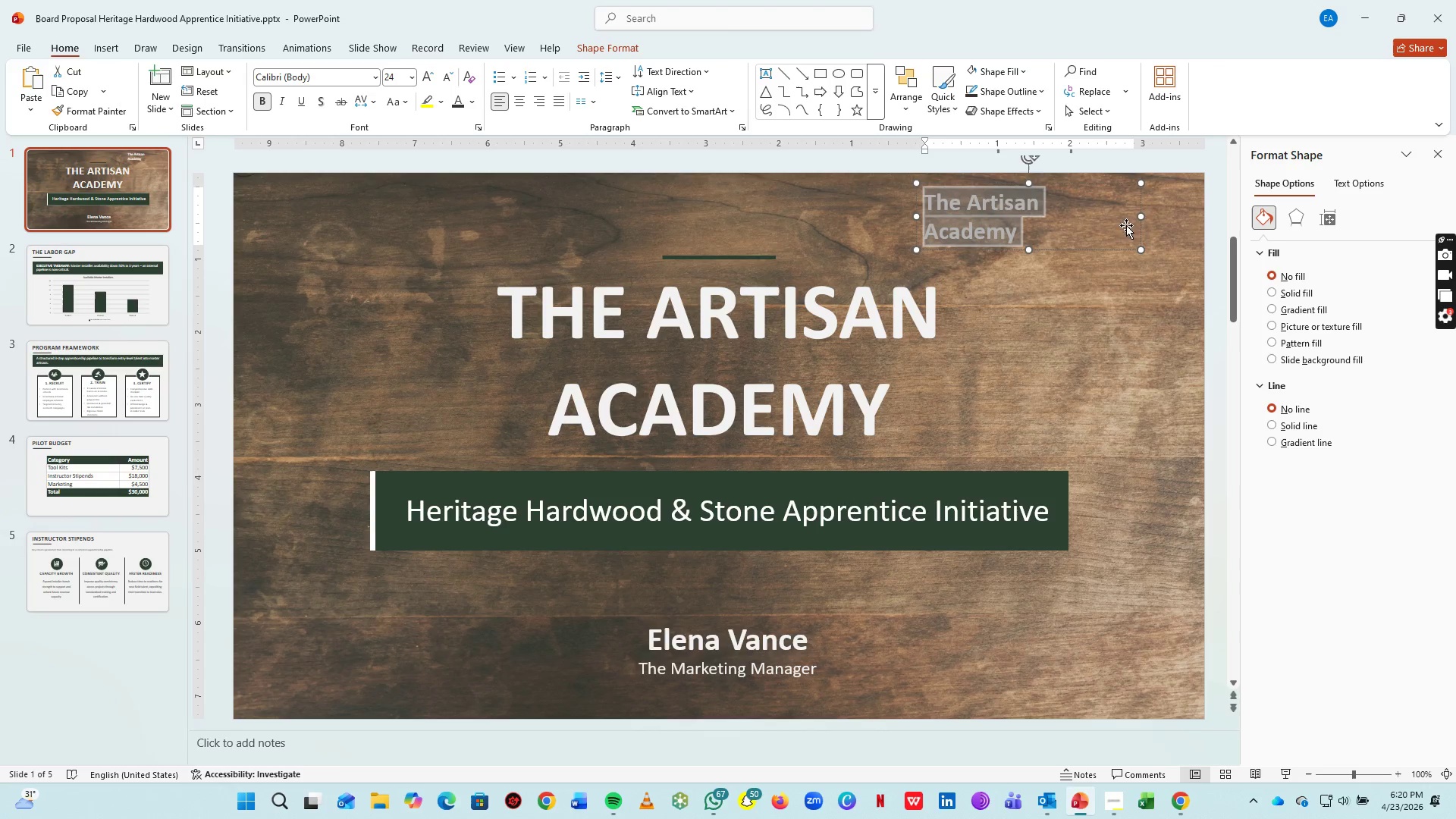 
left_click_drag(start_coordinate=[1138, 218], to_coordinate=[1052, 218])
 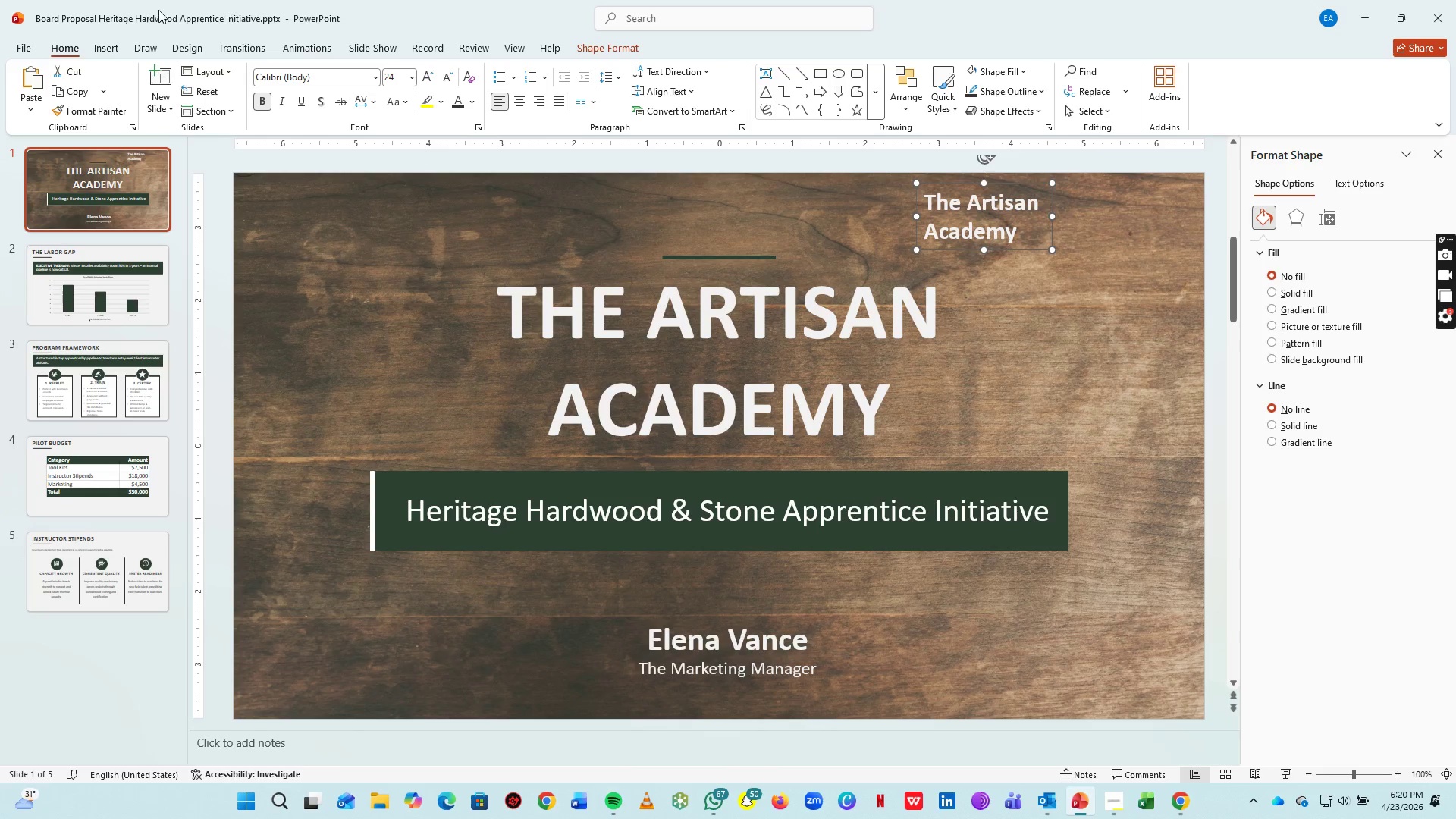 
left_click([104, 51])
 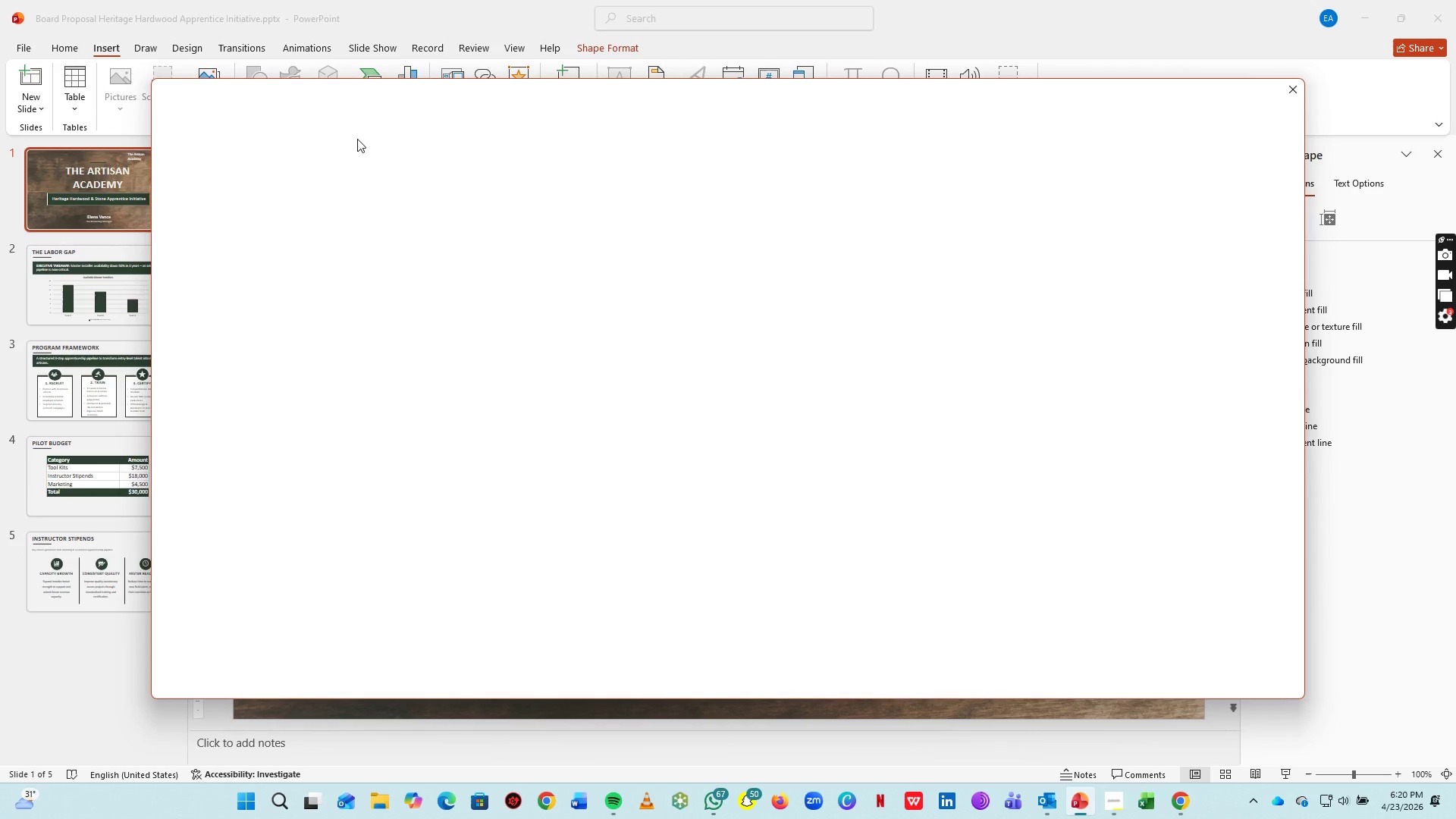 
wait(10.33)
 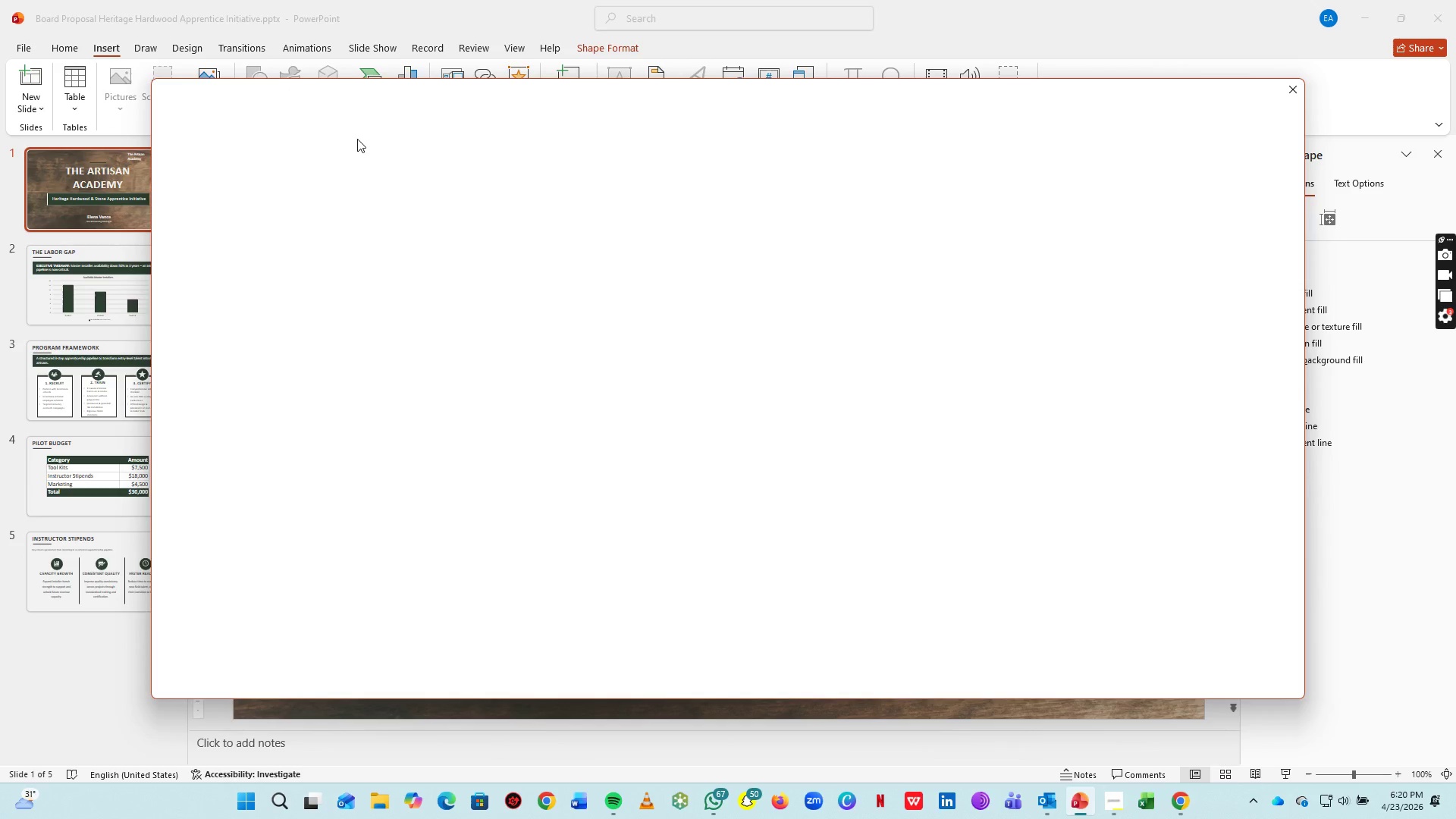 
type(graph)
 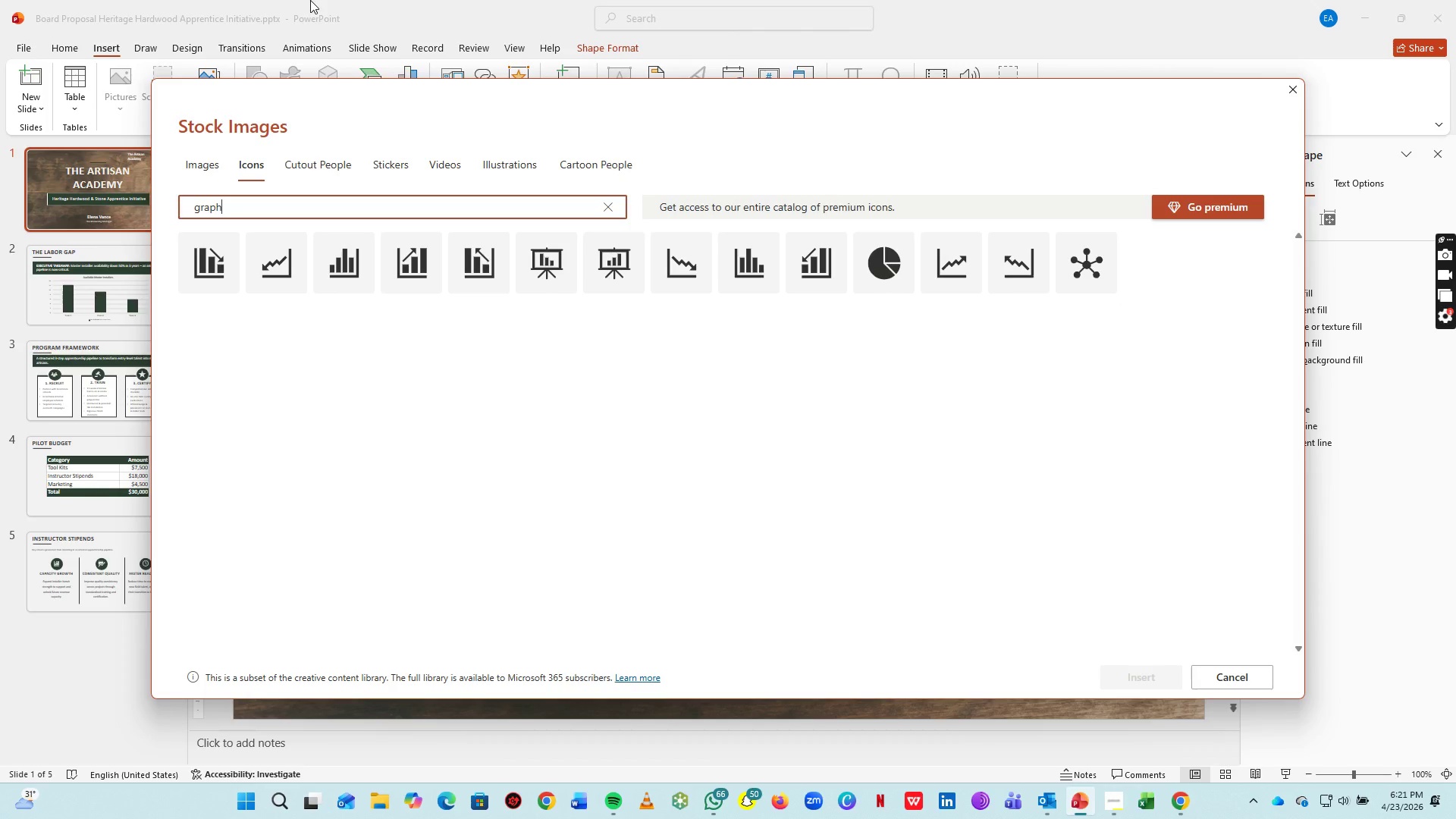 
wait(21.19)
 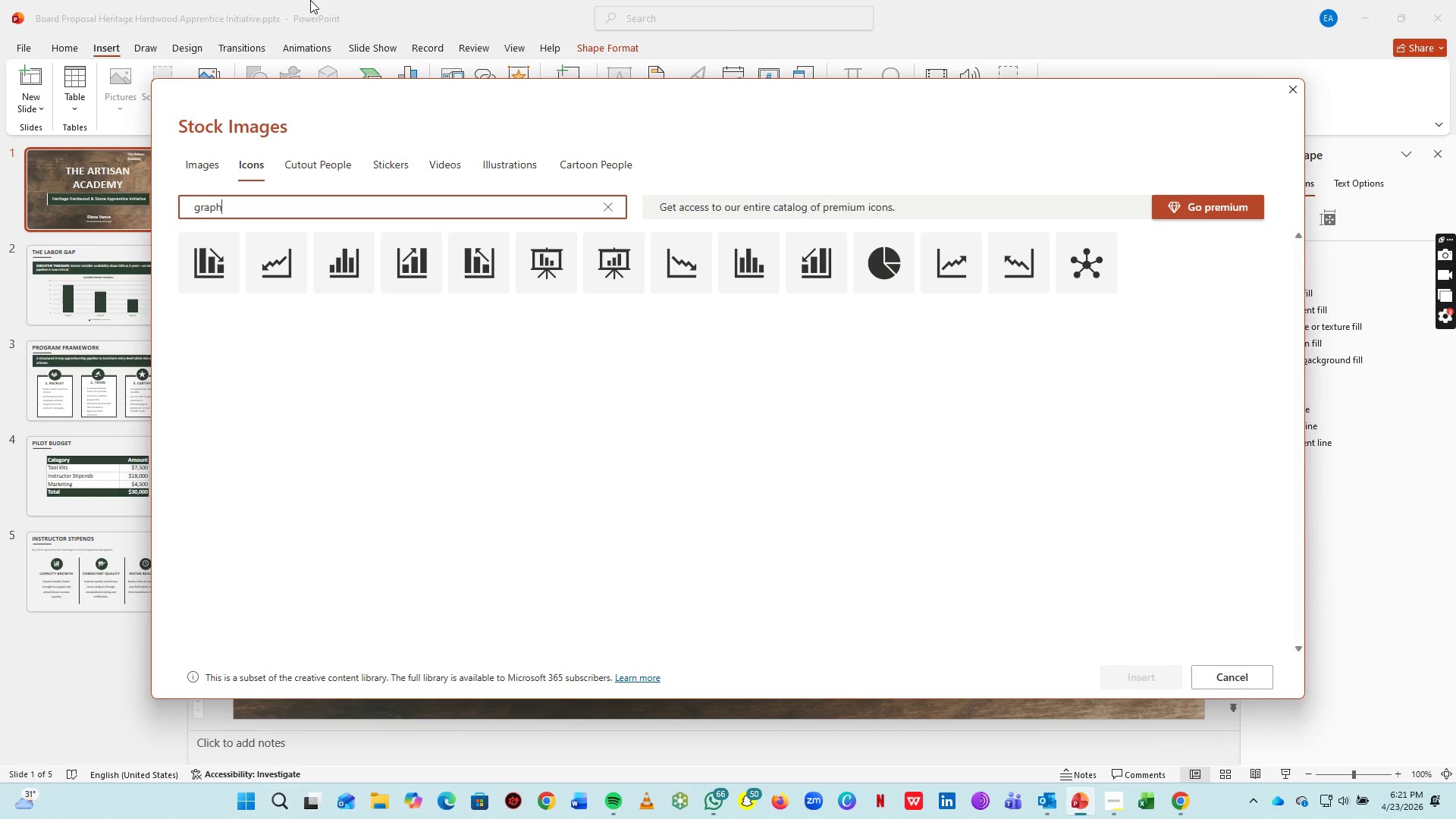 
left_click([259, 197])
 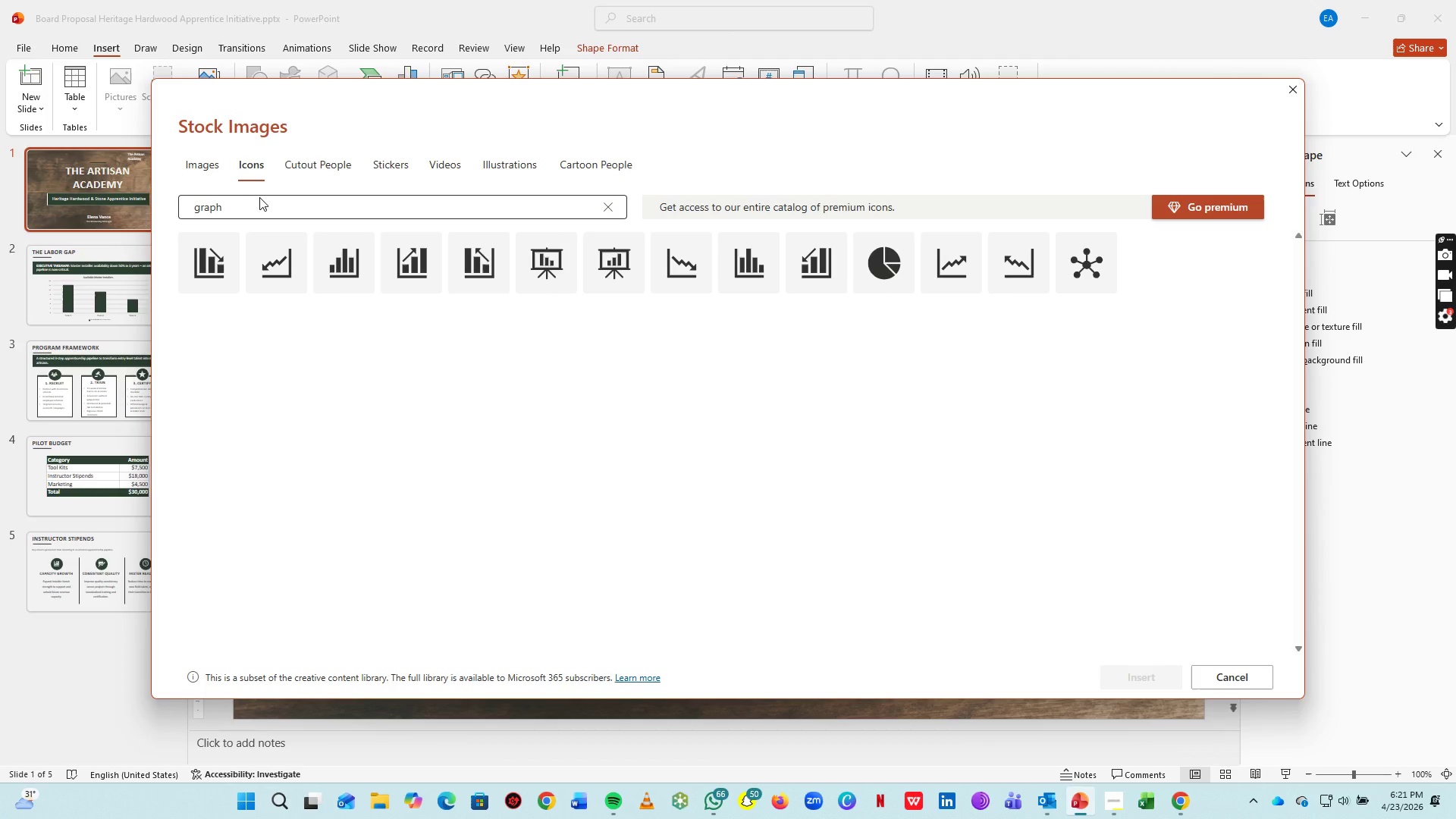 
hold_key(key=ControlLeft, duration=0.33)
 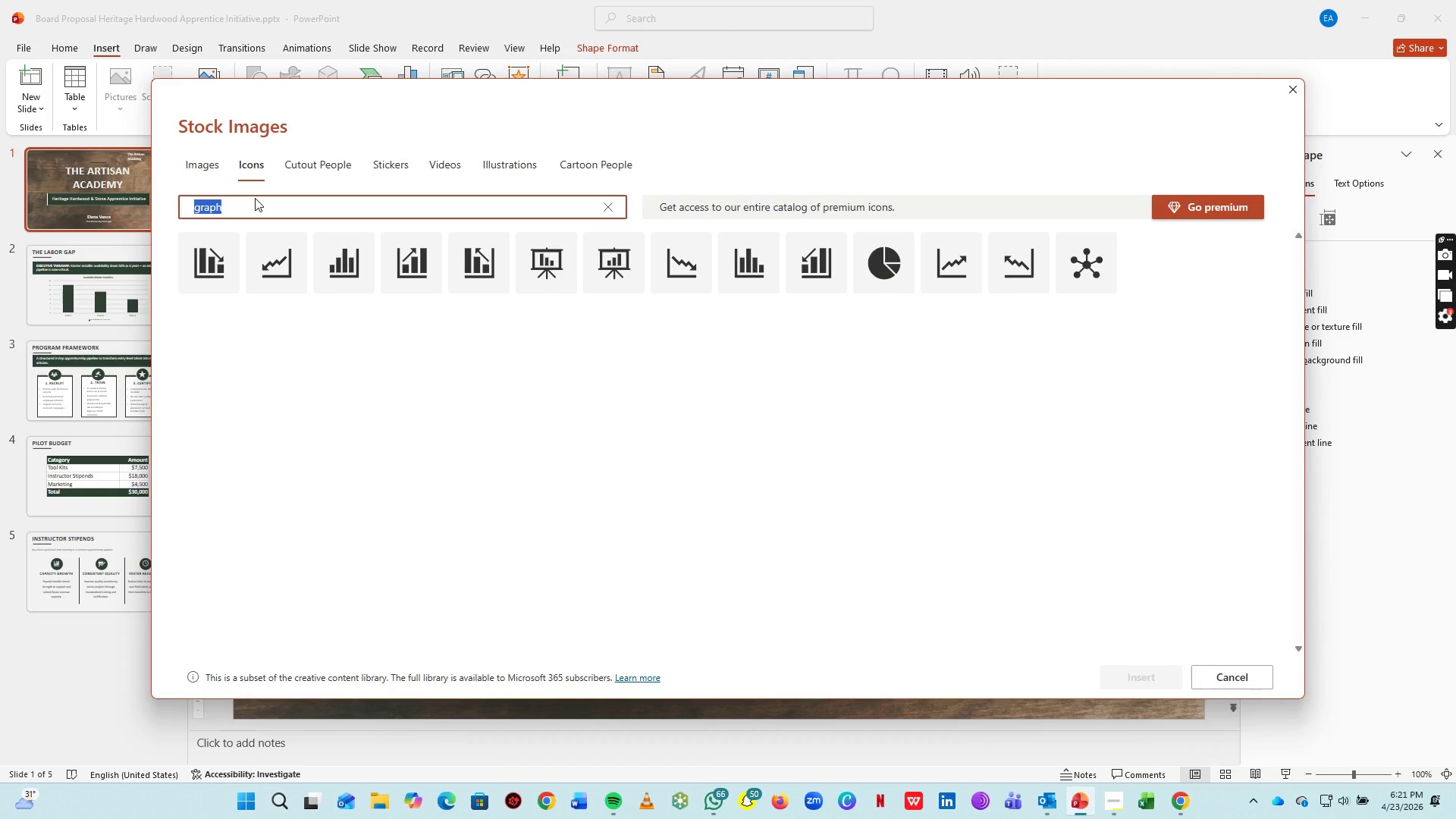 
double_click([253, 207])
 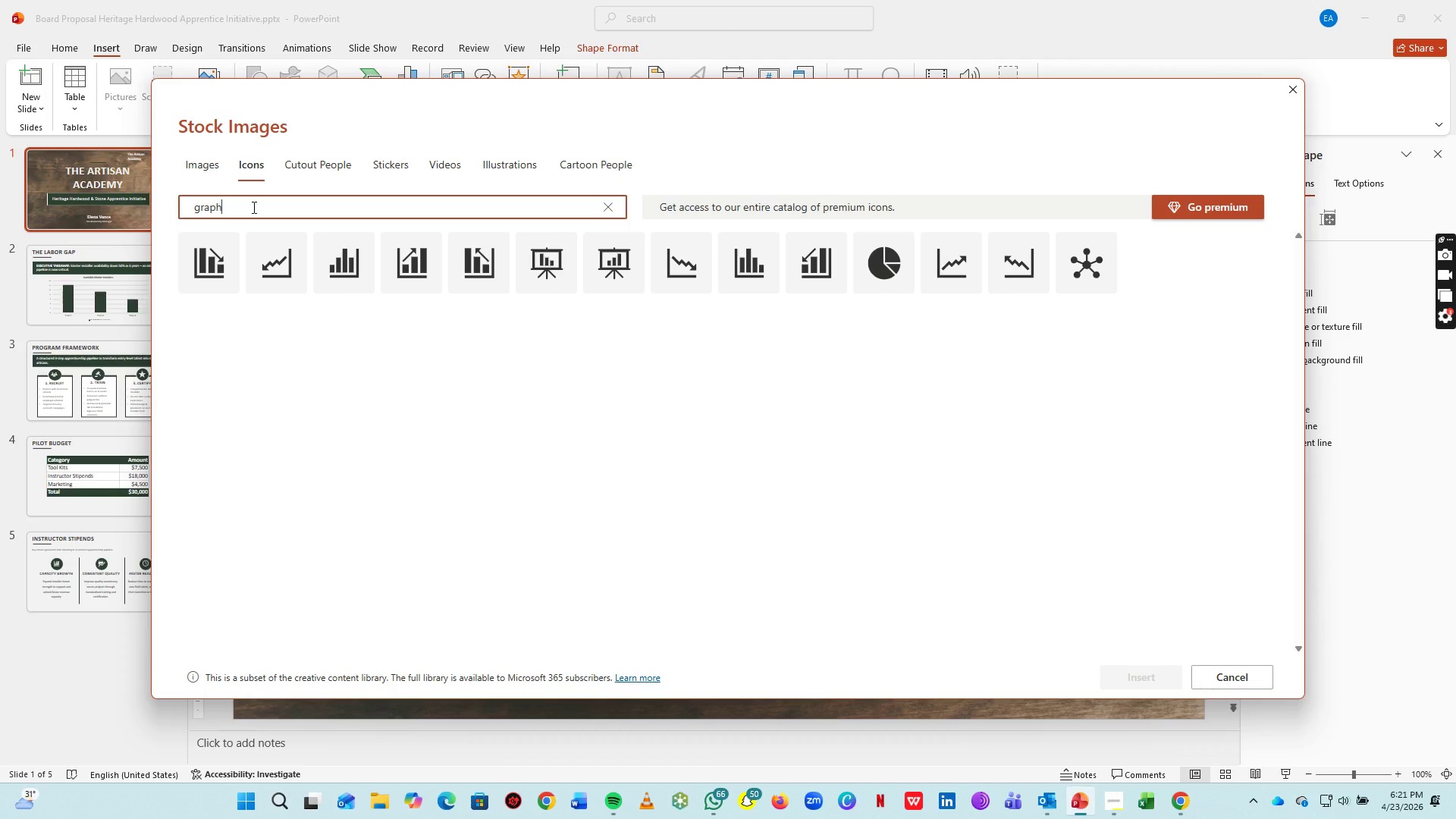 
key(Control+A)
 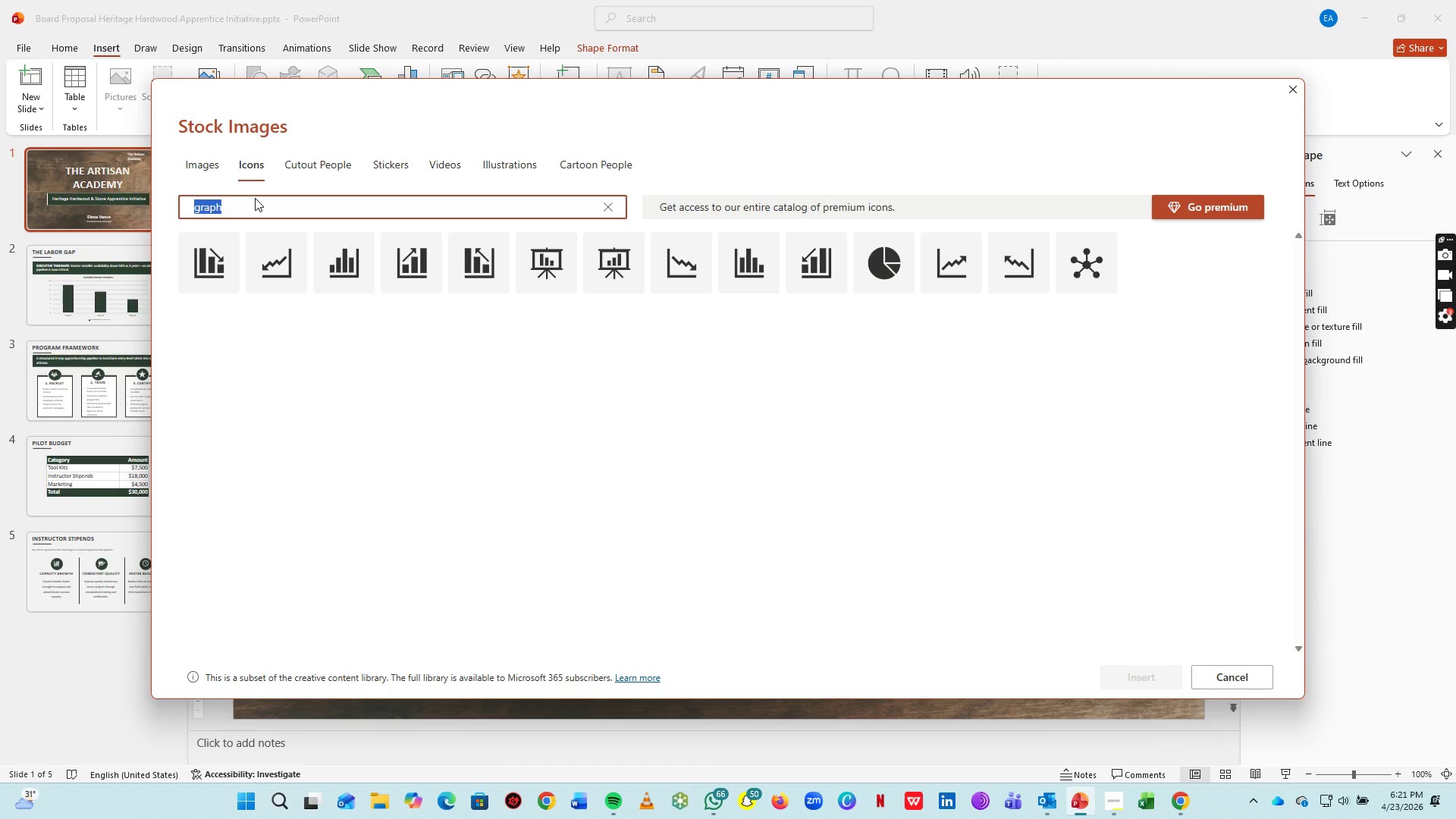 
type(graduate)
 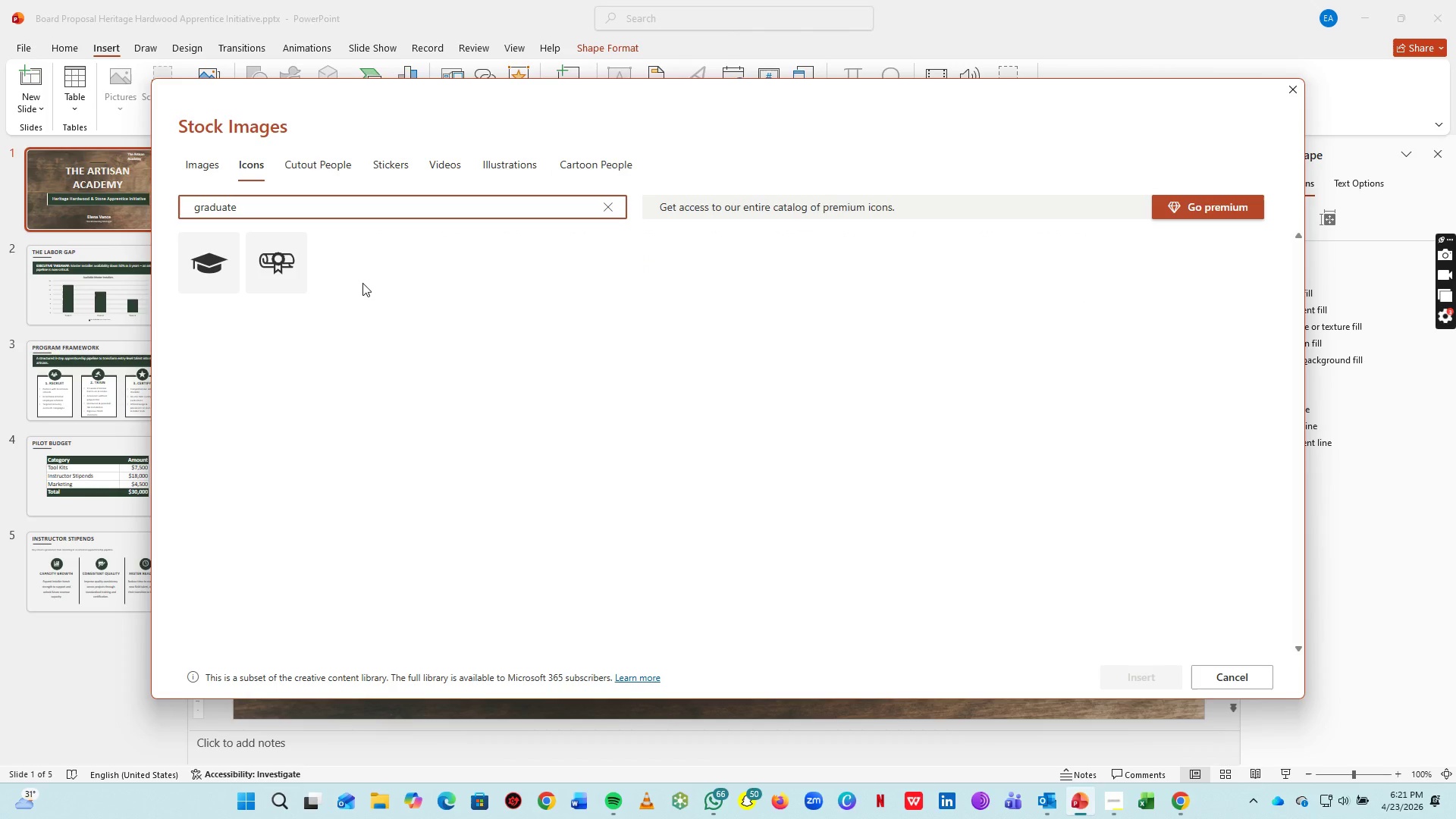 
left_click([290, 271])
 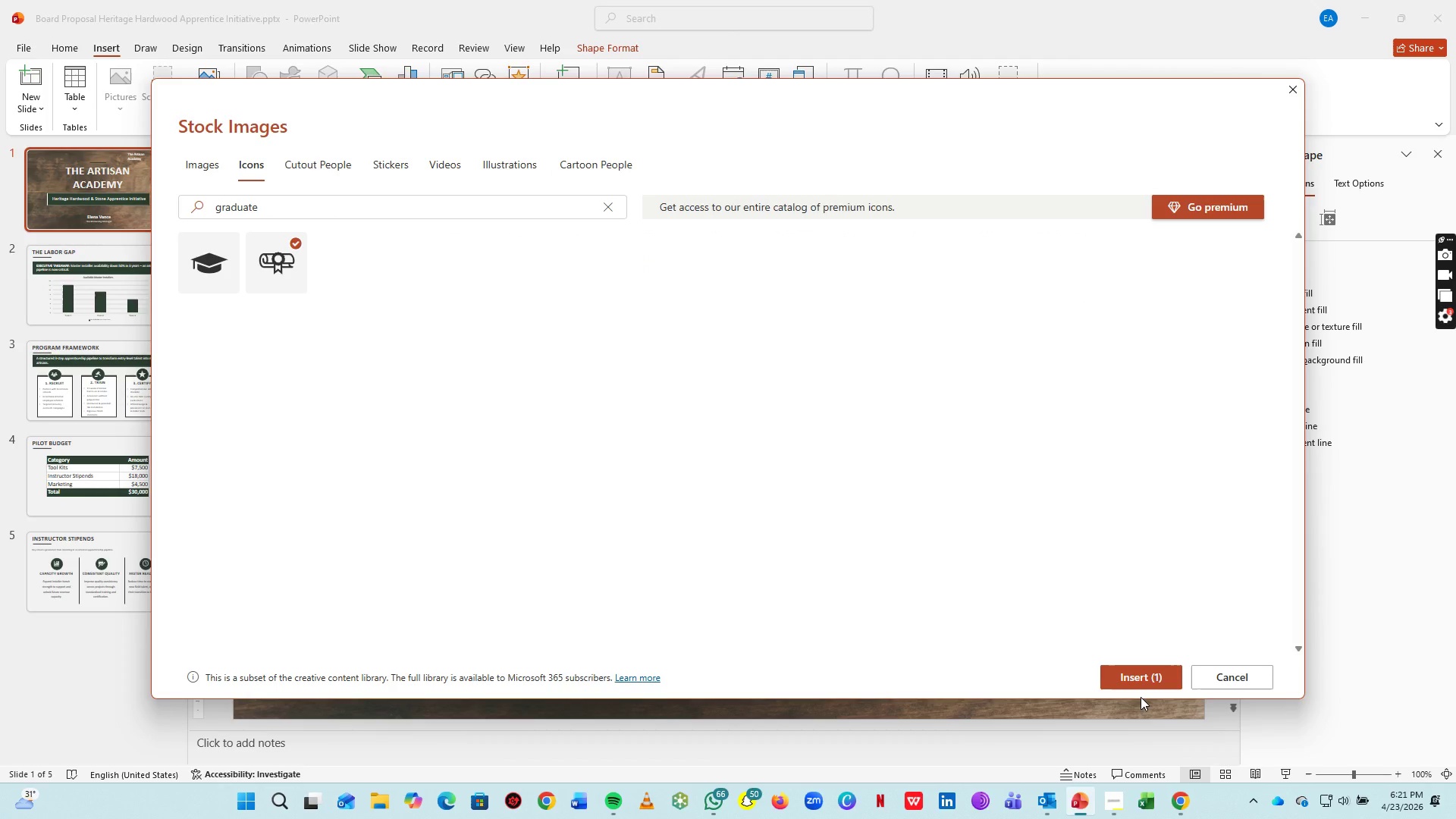 
left_click([1138, 679])
 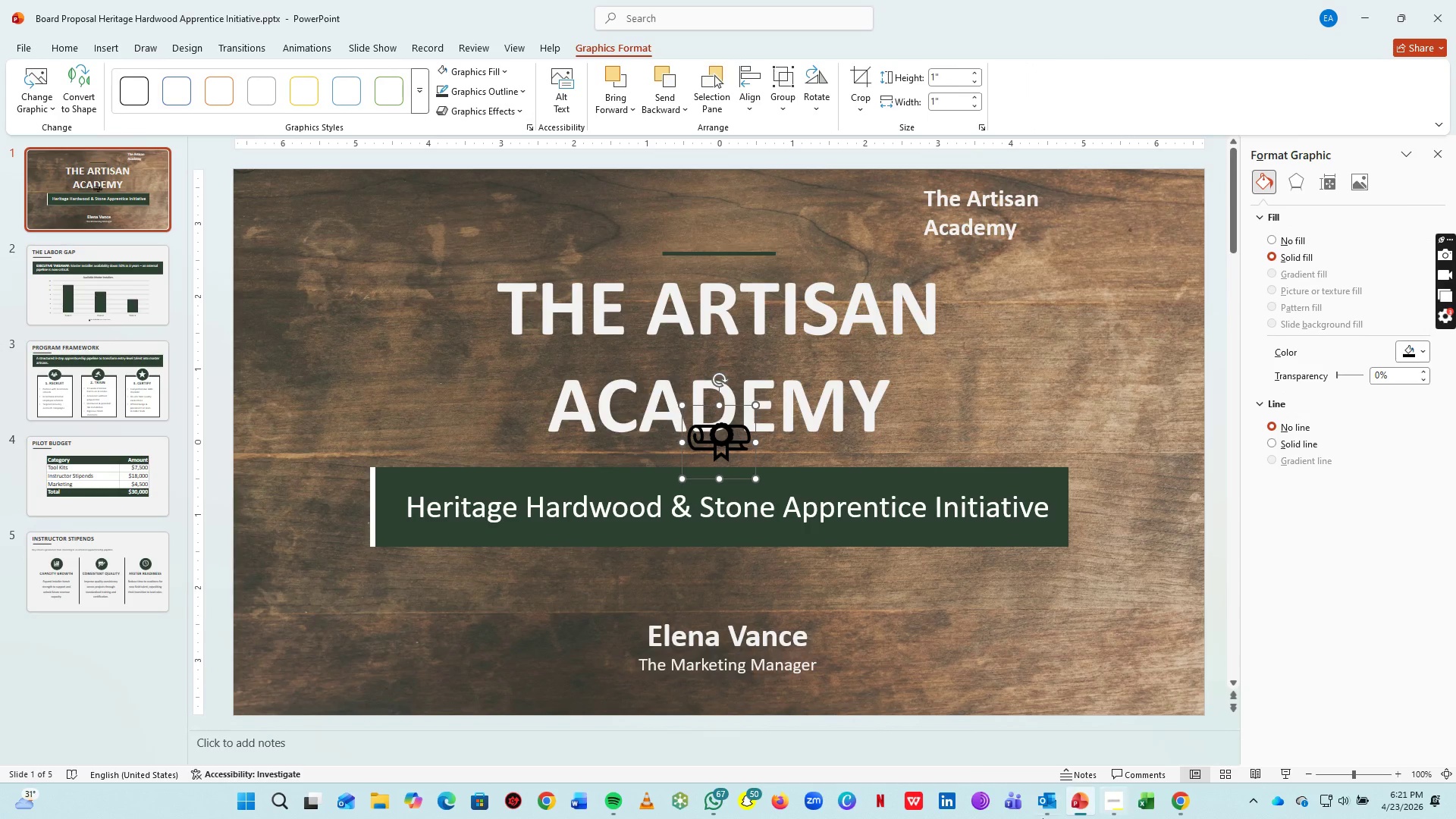 
wait(7.98)
 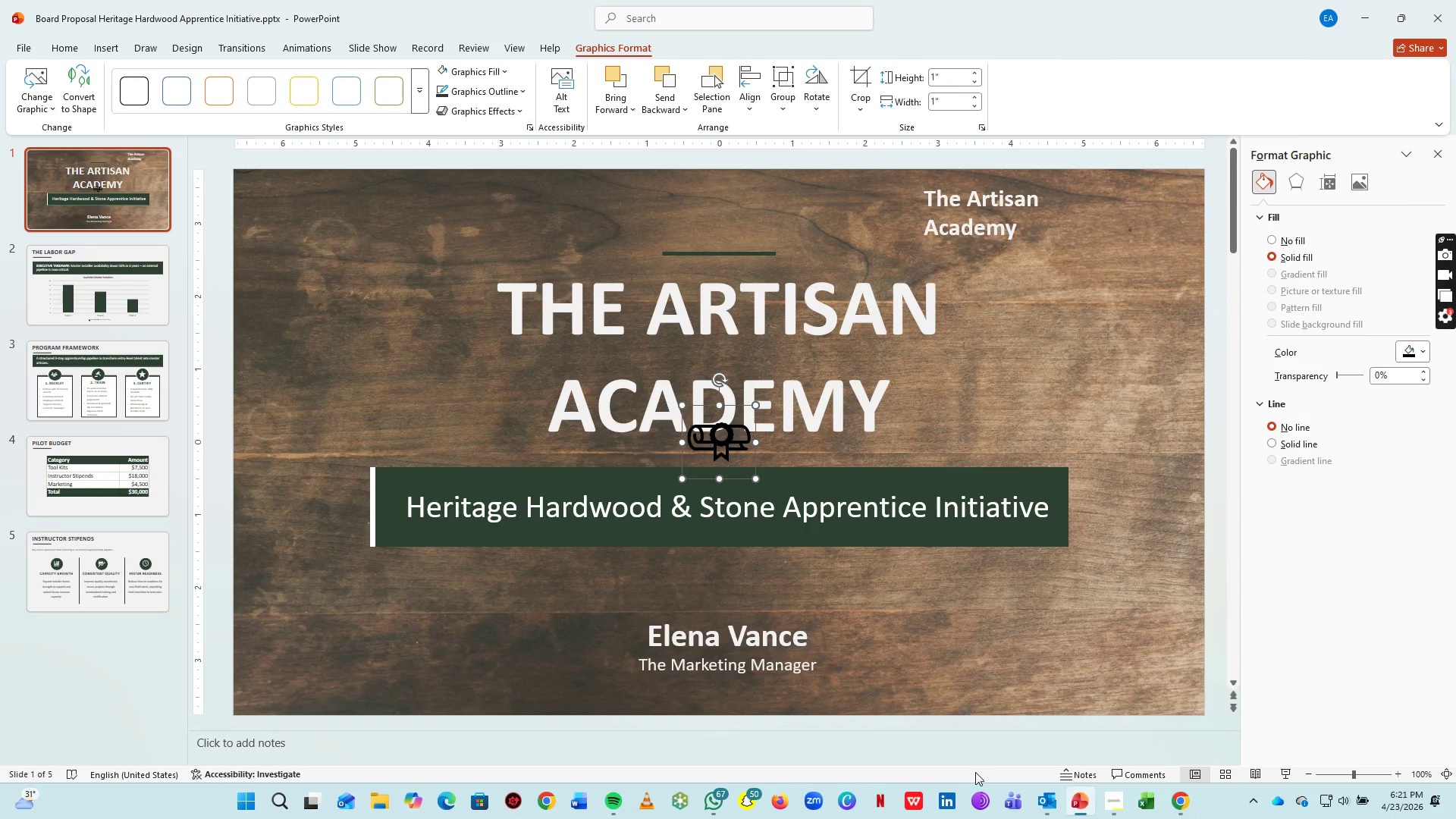 
left_click([485, 75])
 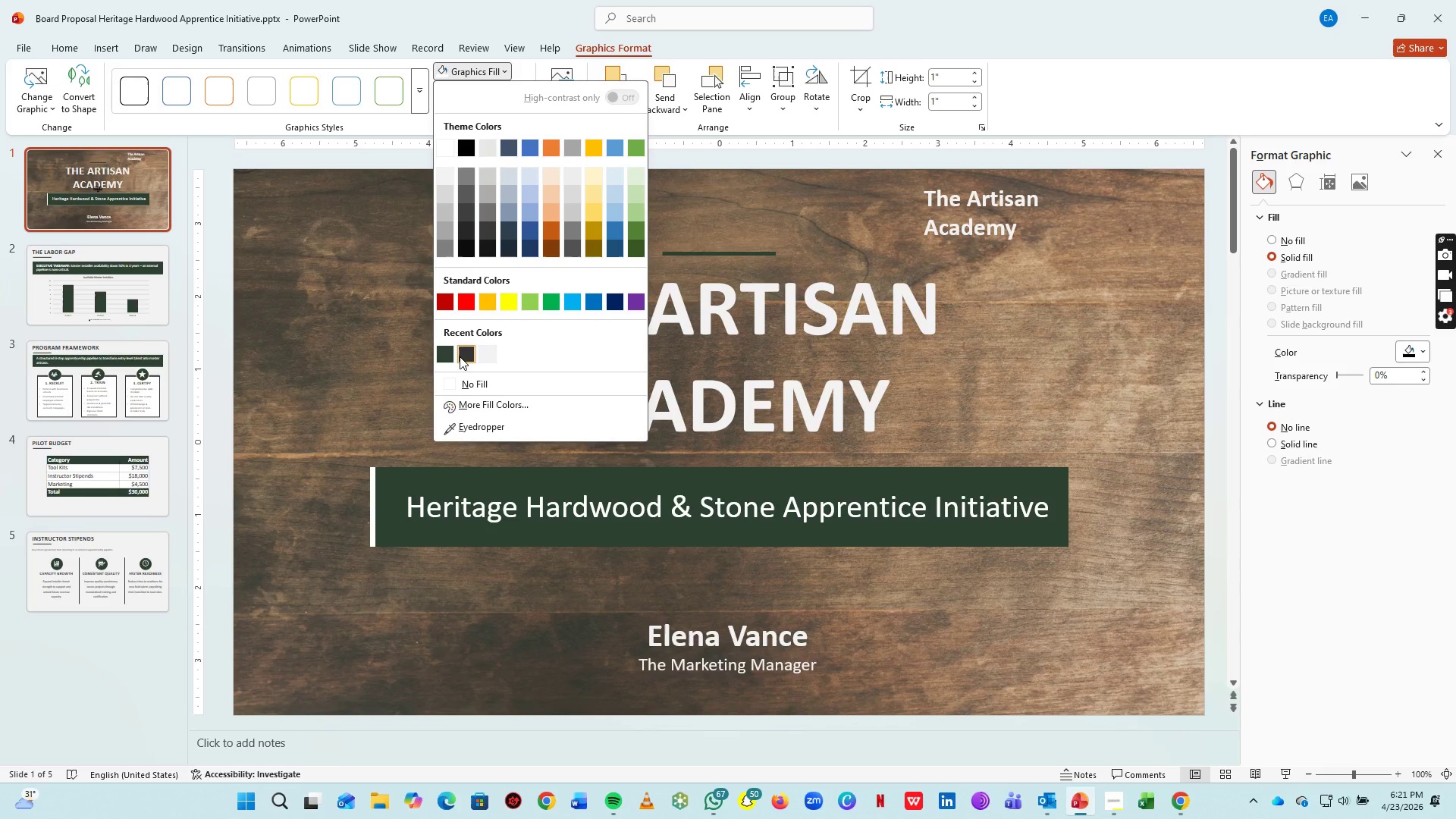 
left_click([450, 352])
 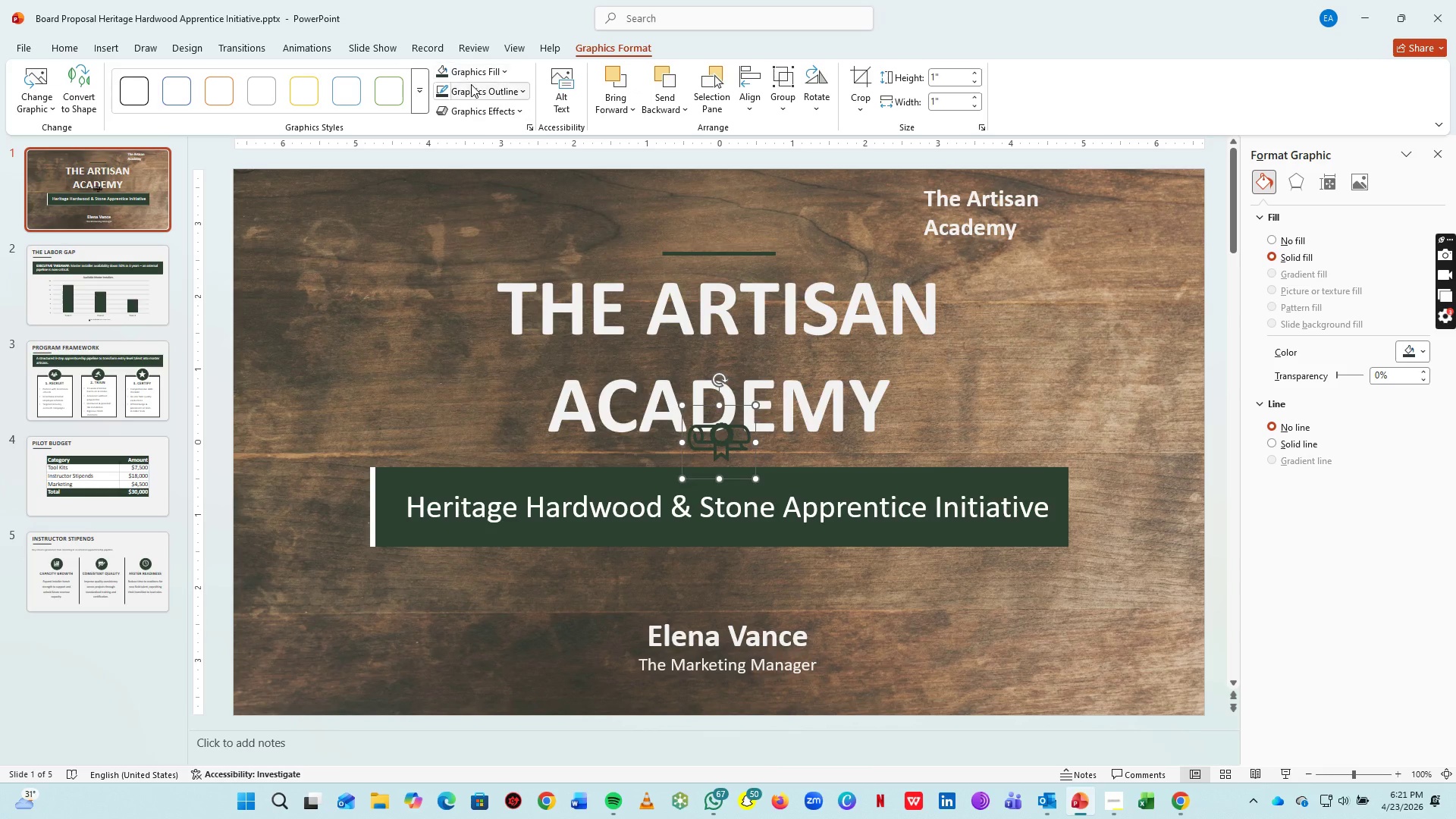 
left_click([471, 84])
 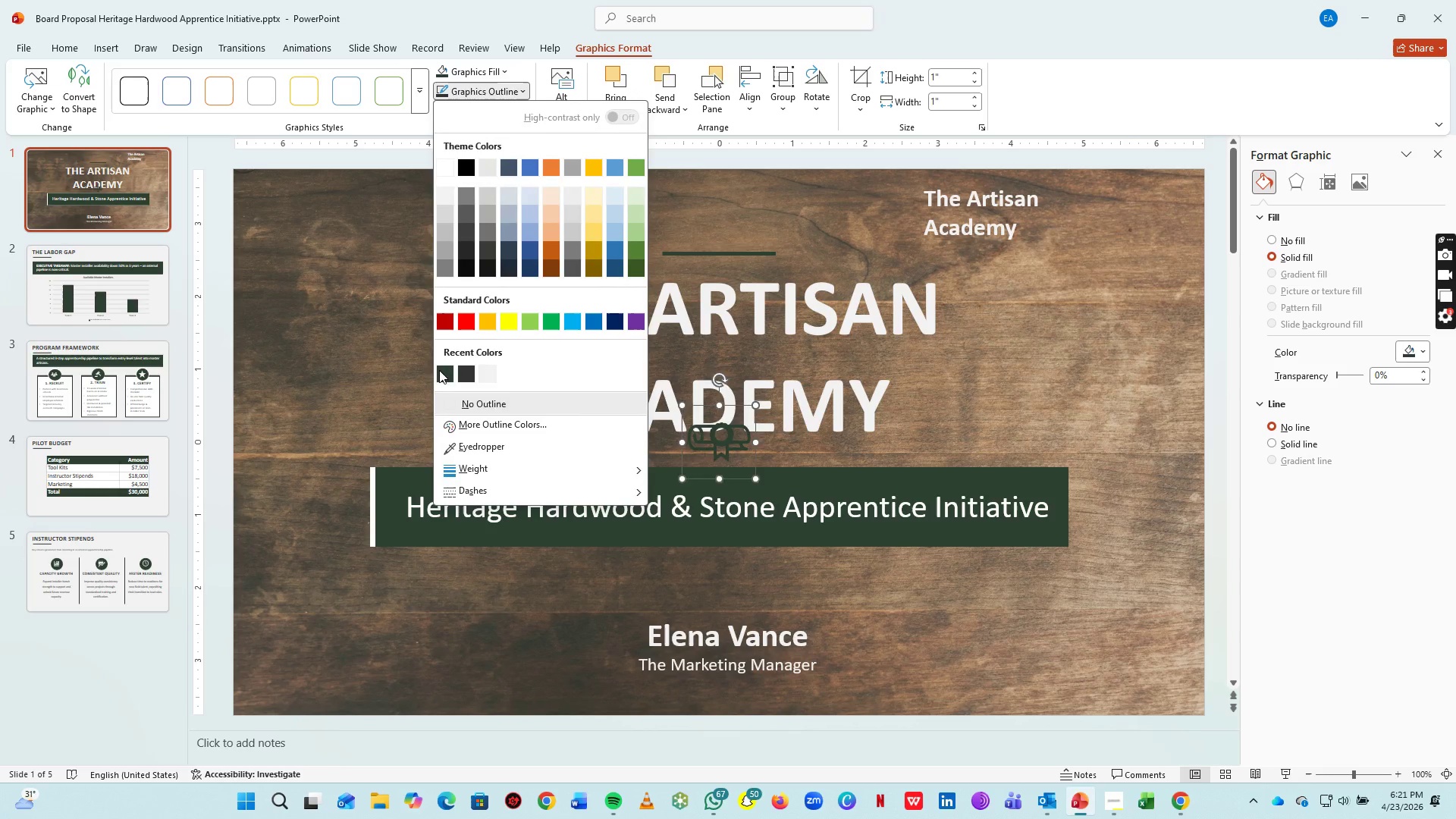 
left_click([444, 372])
 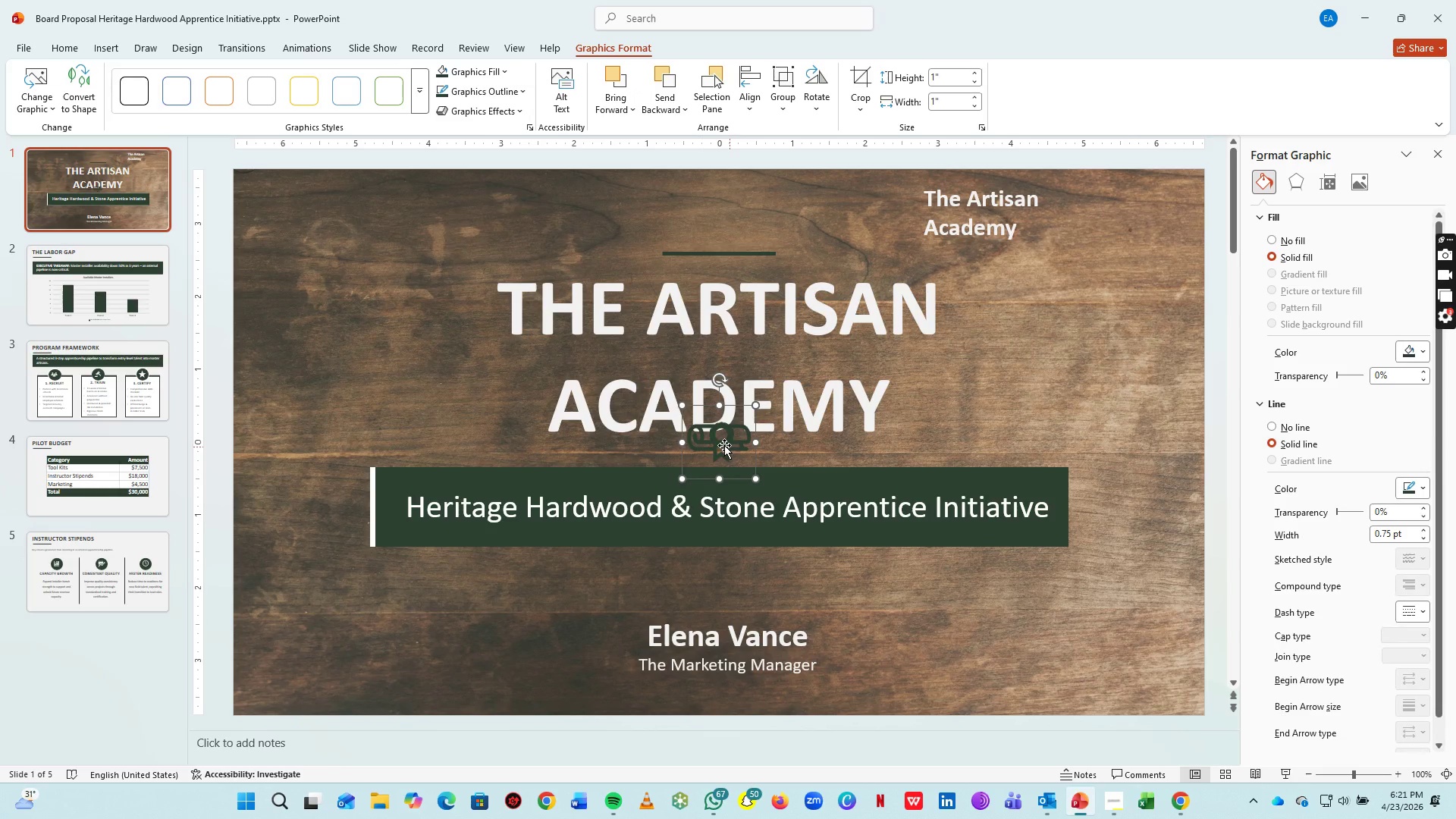 
left_click_drag(start_coordinate=[723, 445], to_coordinate=[893, 222])
 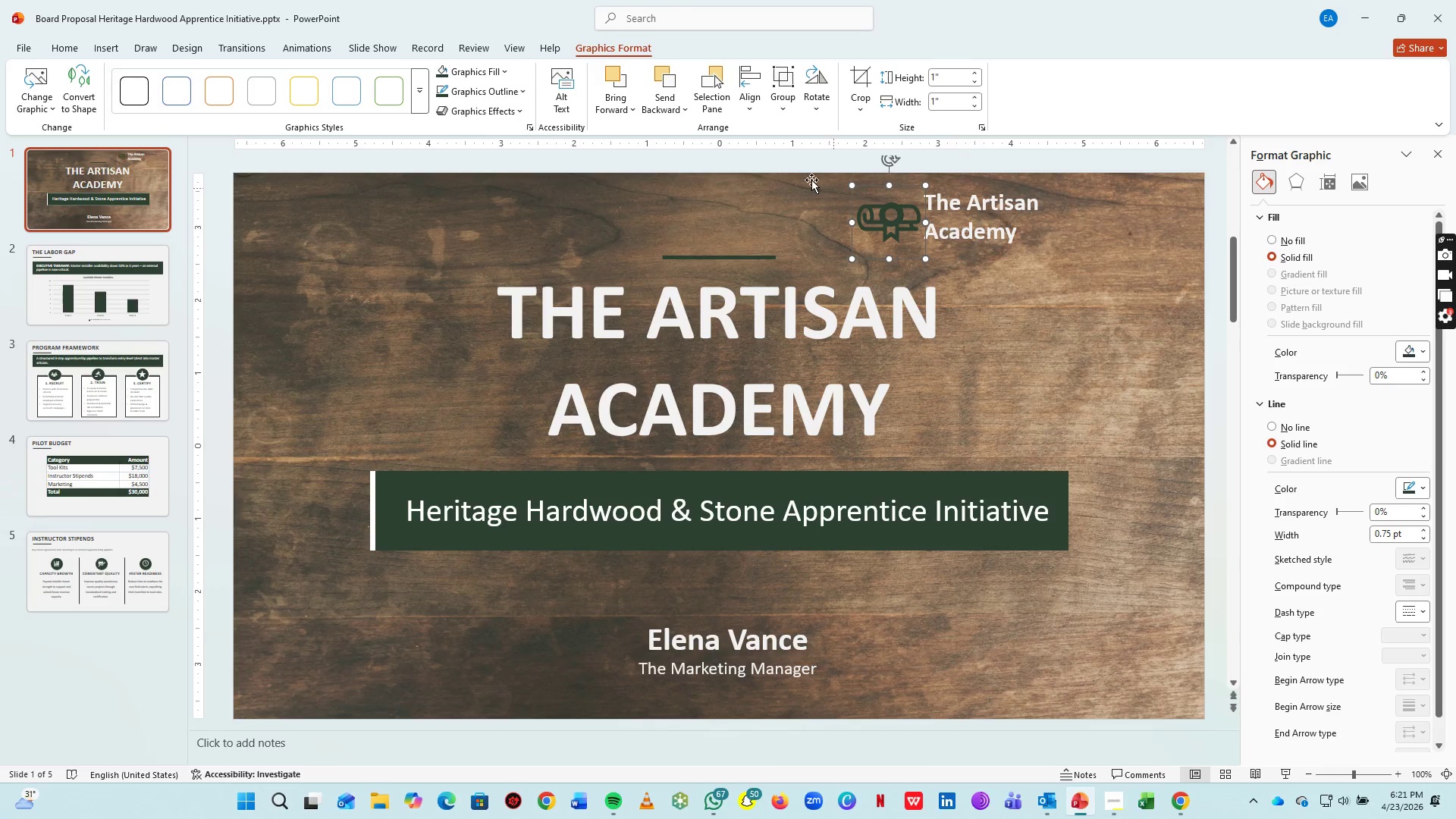 
left_click([494, 79])
 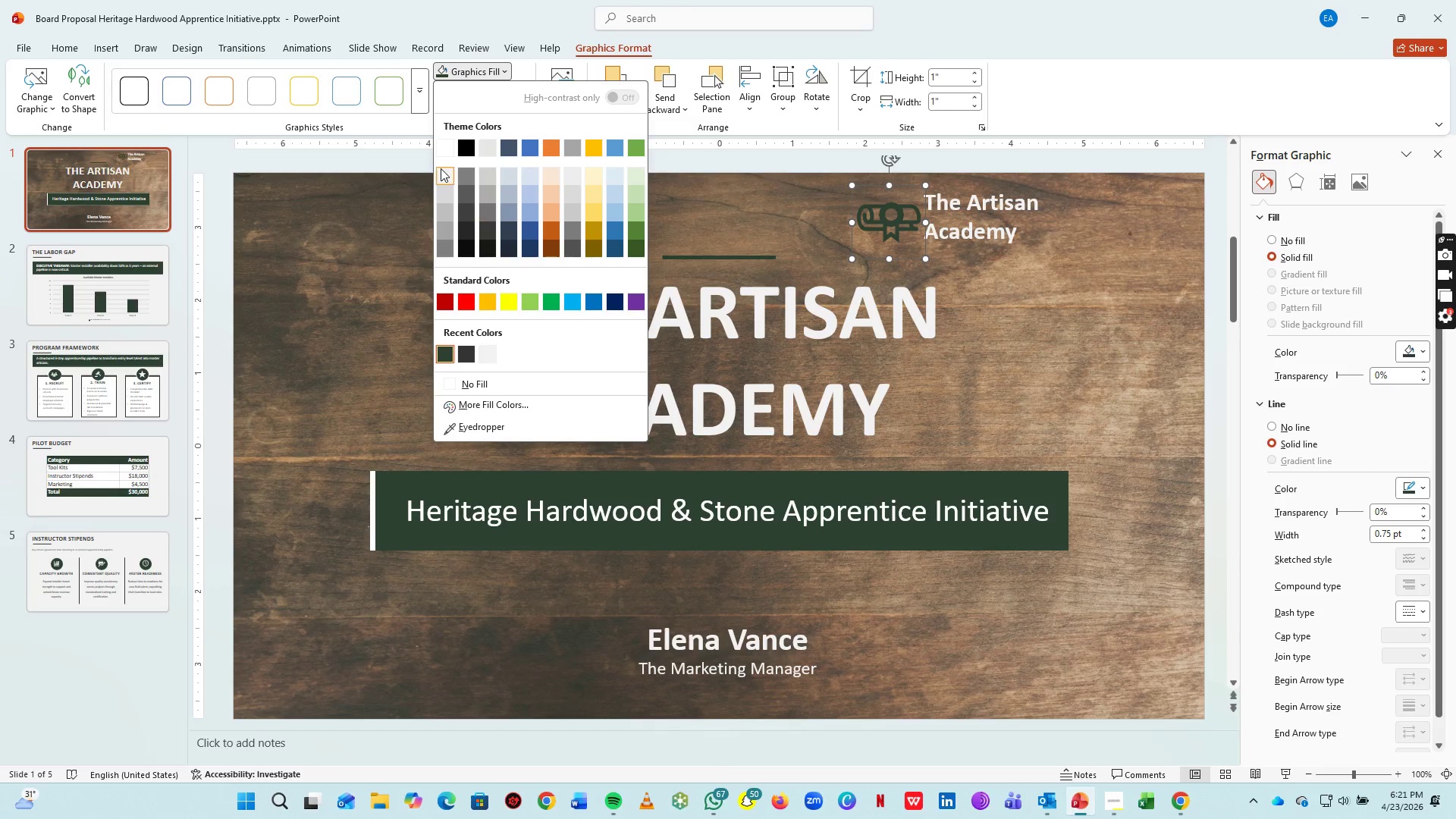 
left_click([446, 149])
 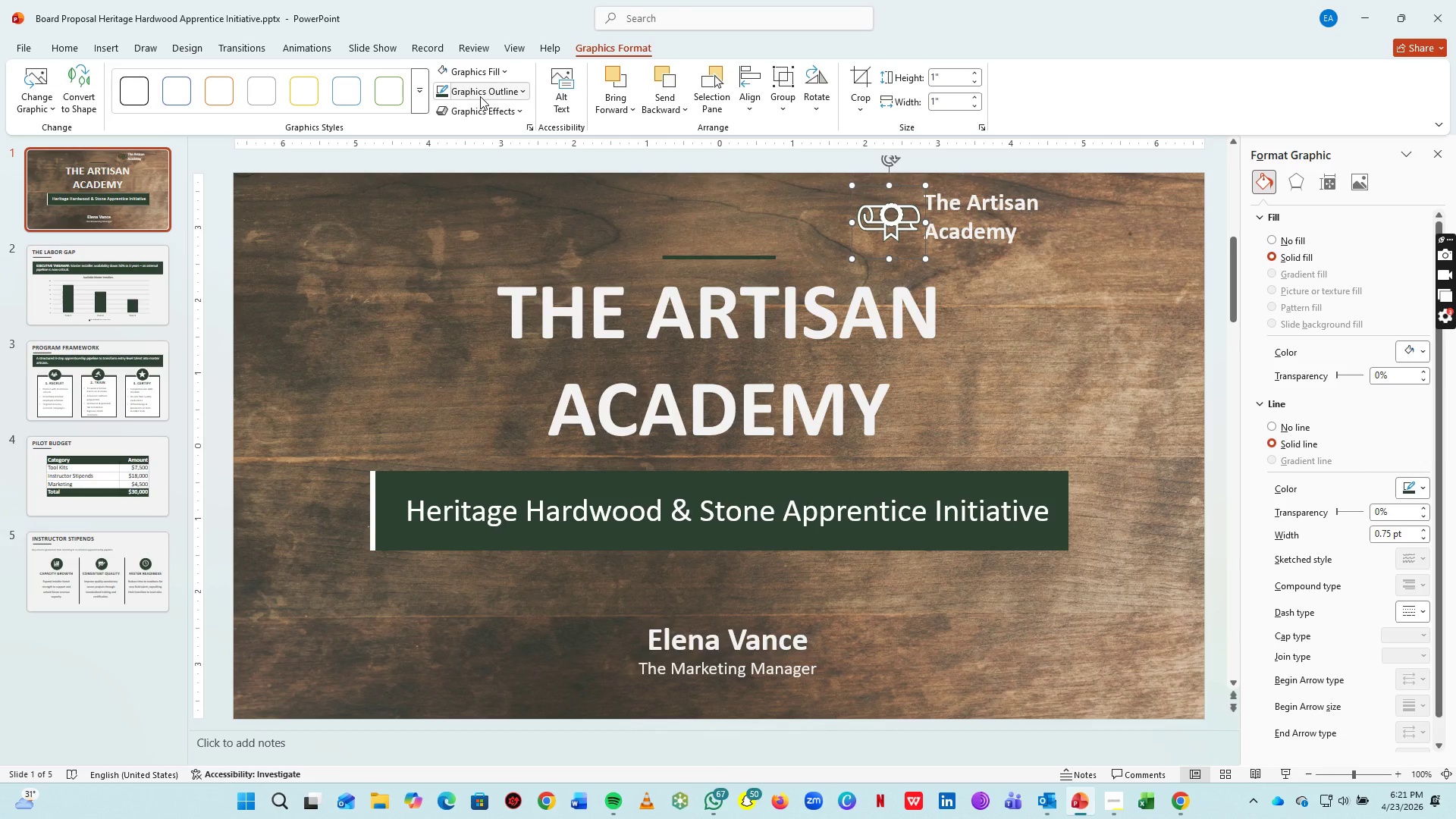 
left_click([485, 93])
 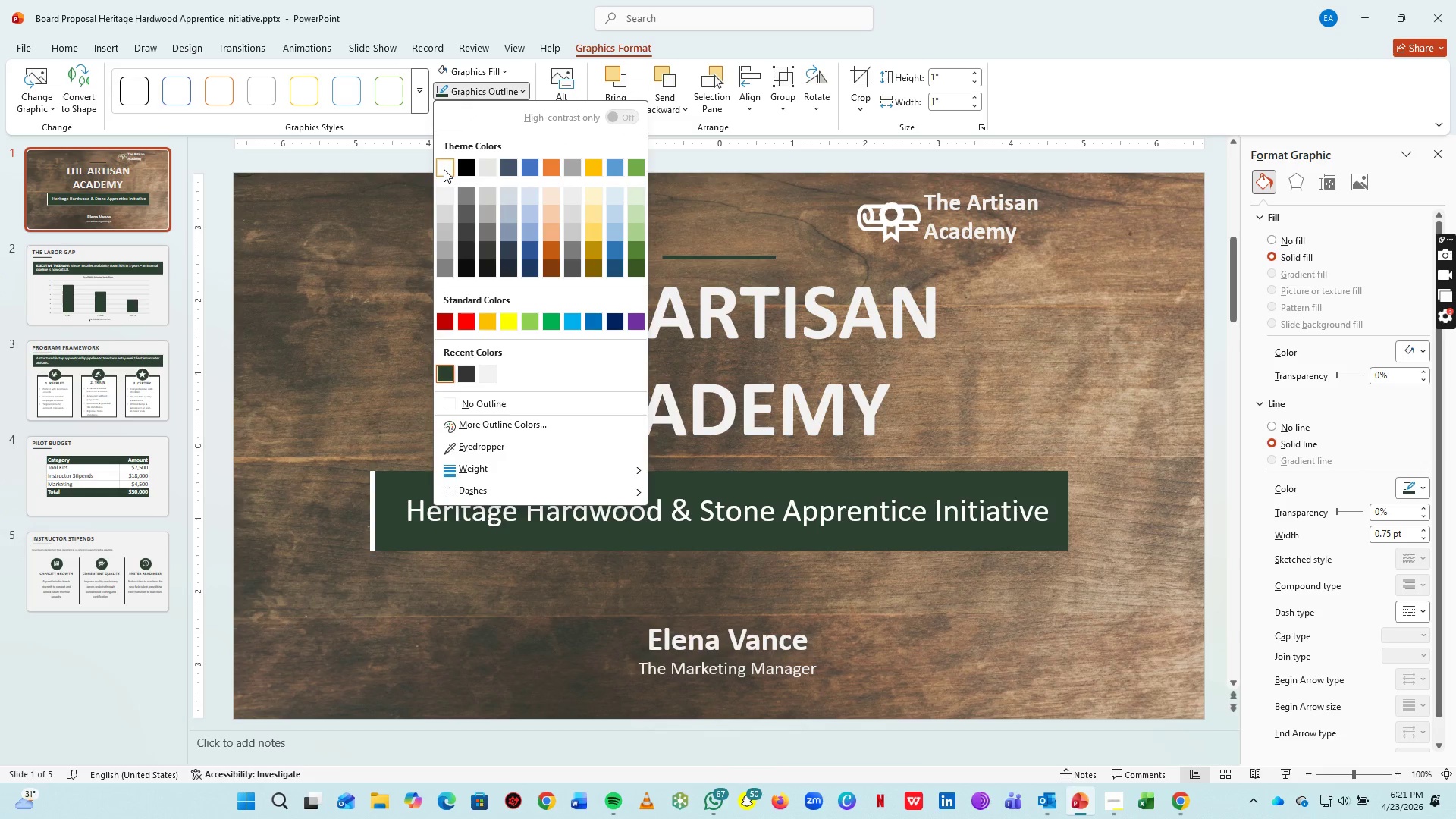 
left_click([444, 168])
 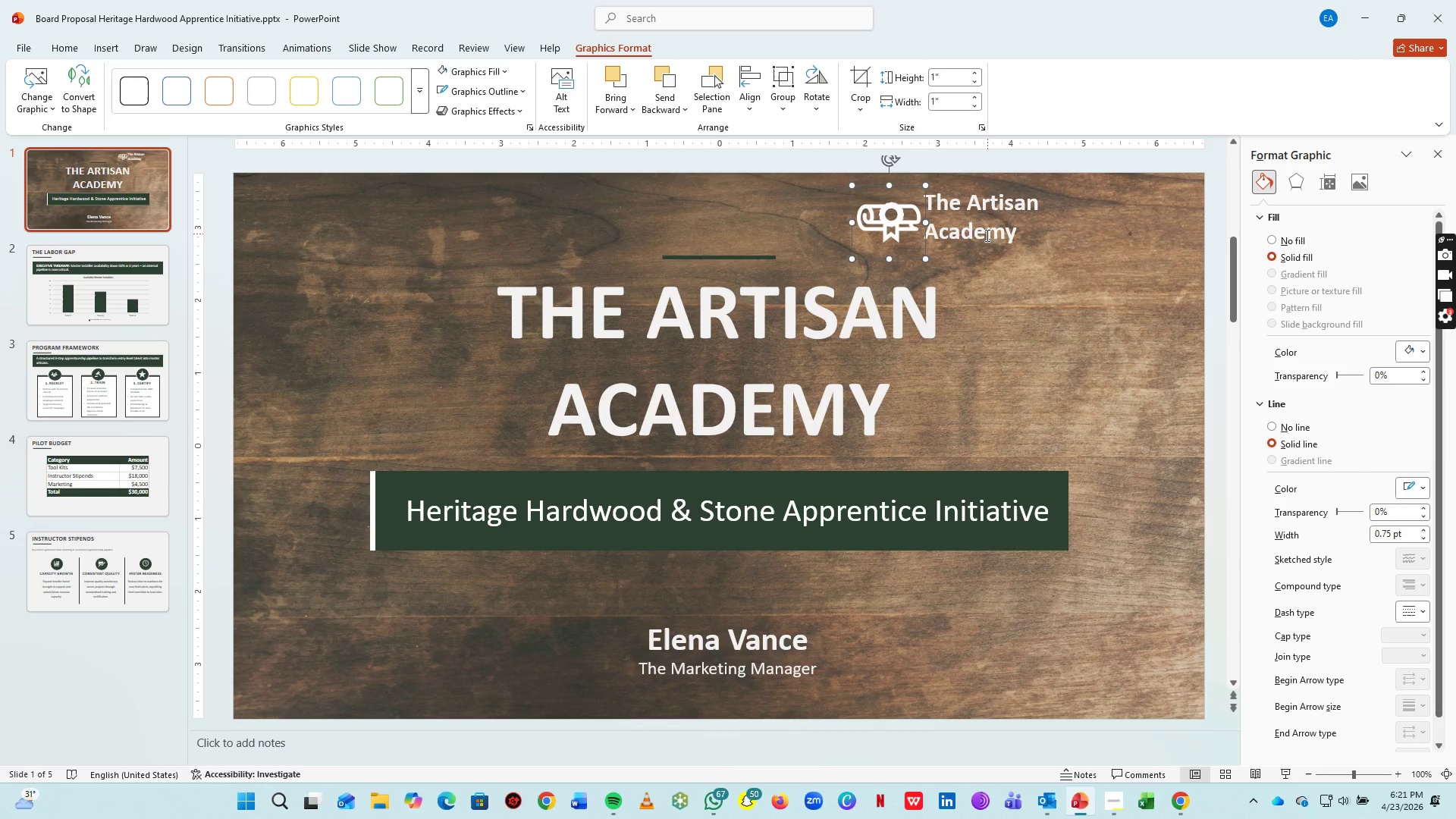 
hold_key(key=ShiftLeft, duration=0.89)
left_click([969, 240])
 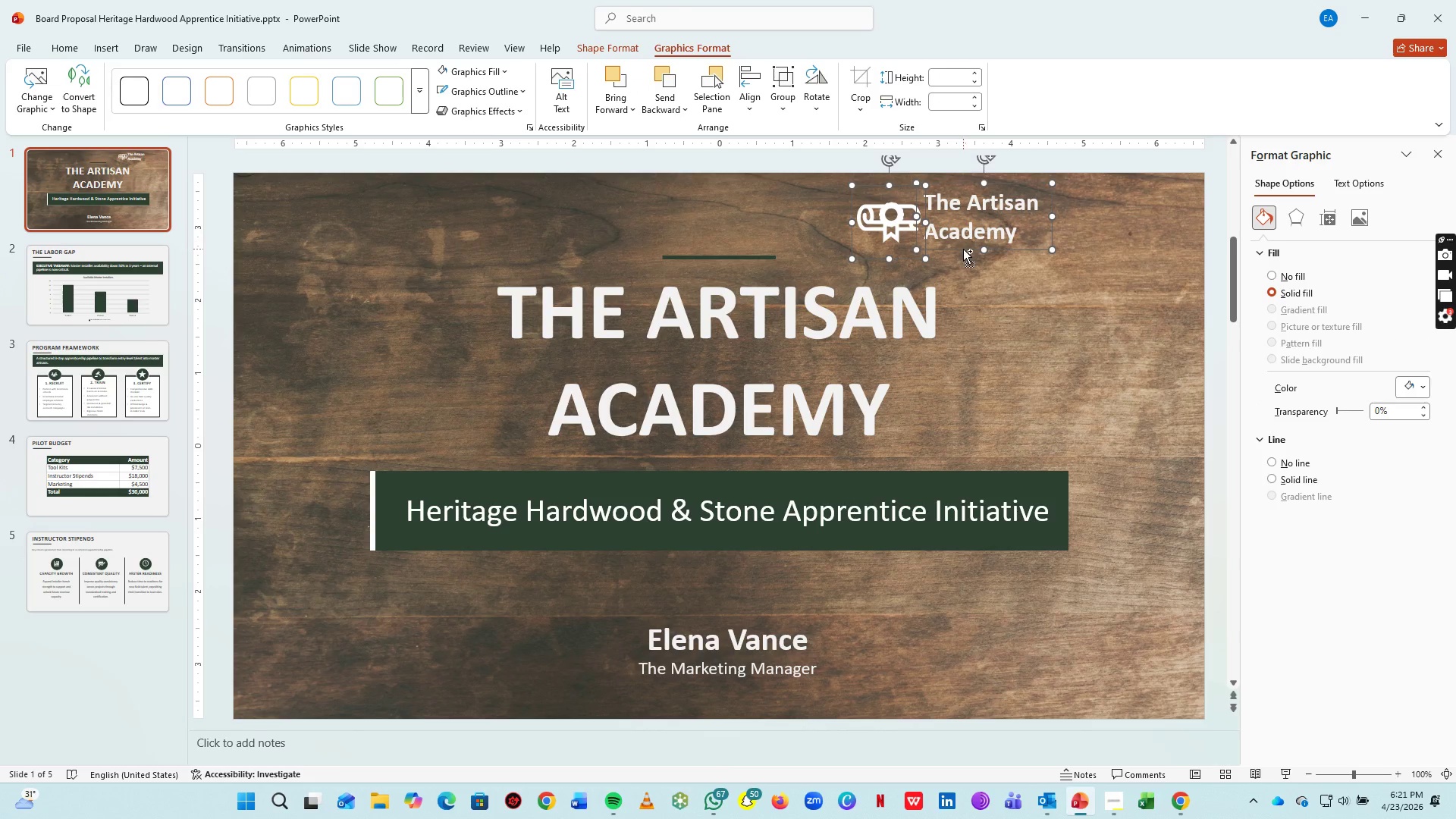 
key(Control+G)
 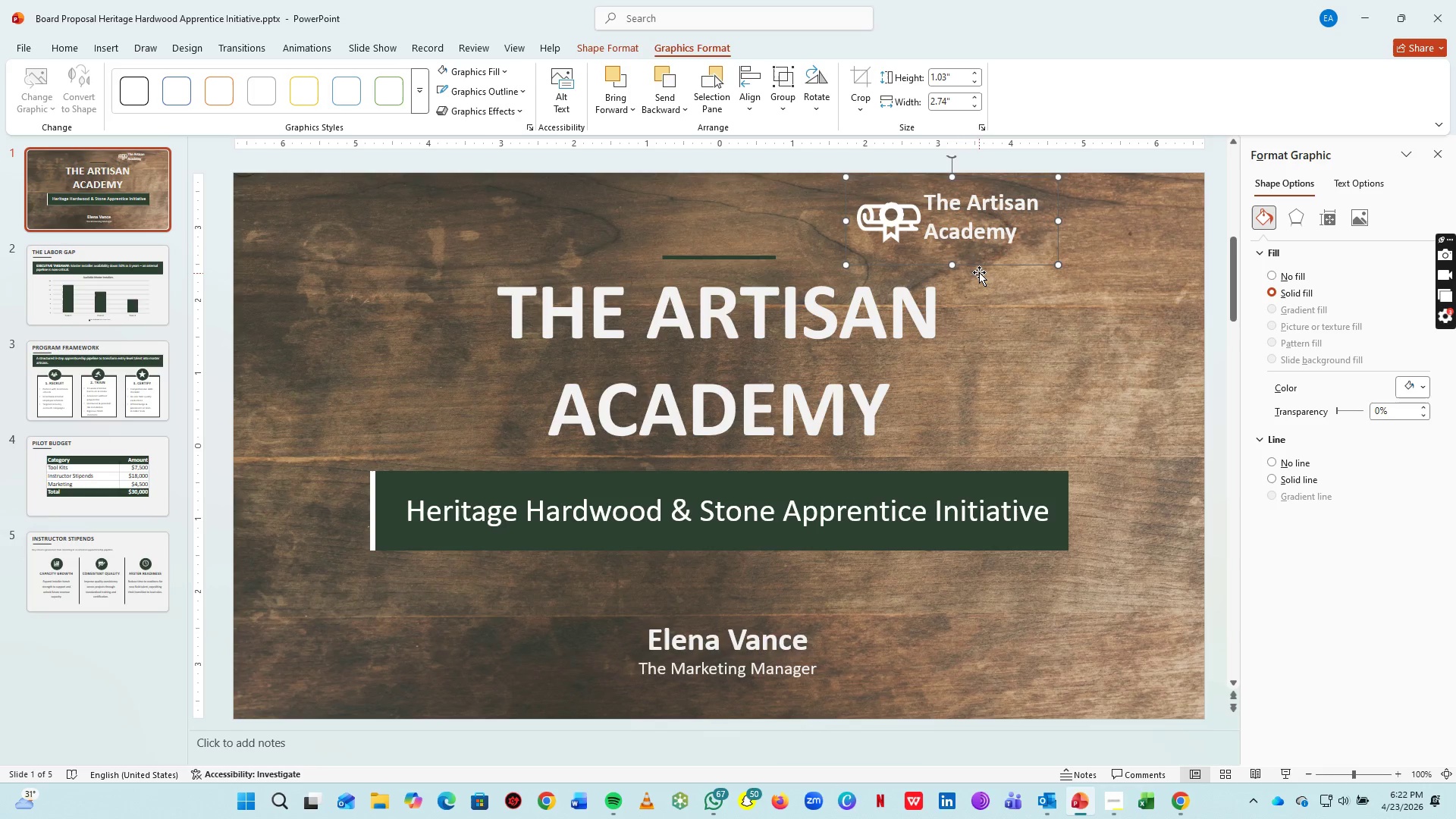 
left_click_drag(start_coordinate=[977, 265], to_coordinate=[377, 268])
 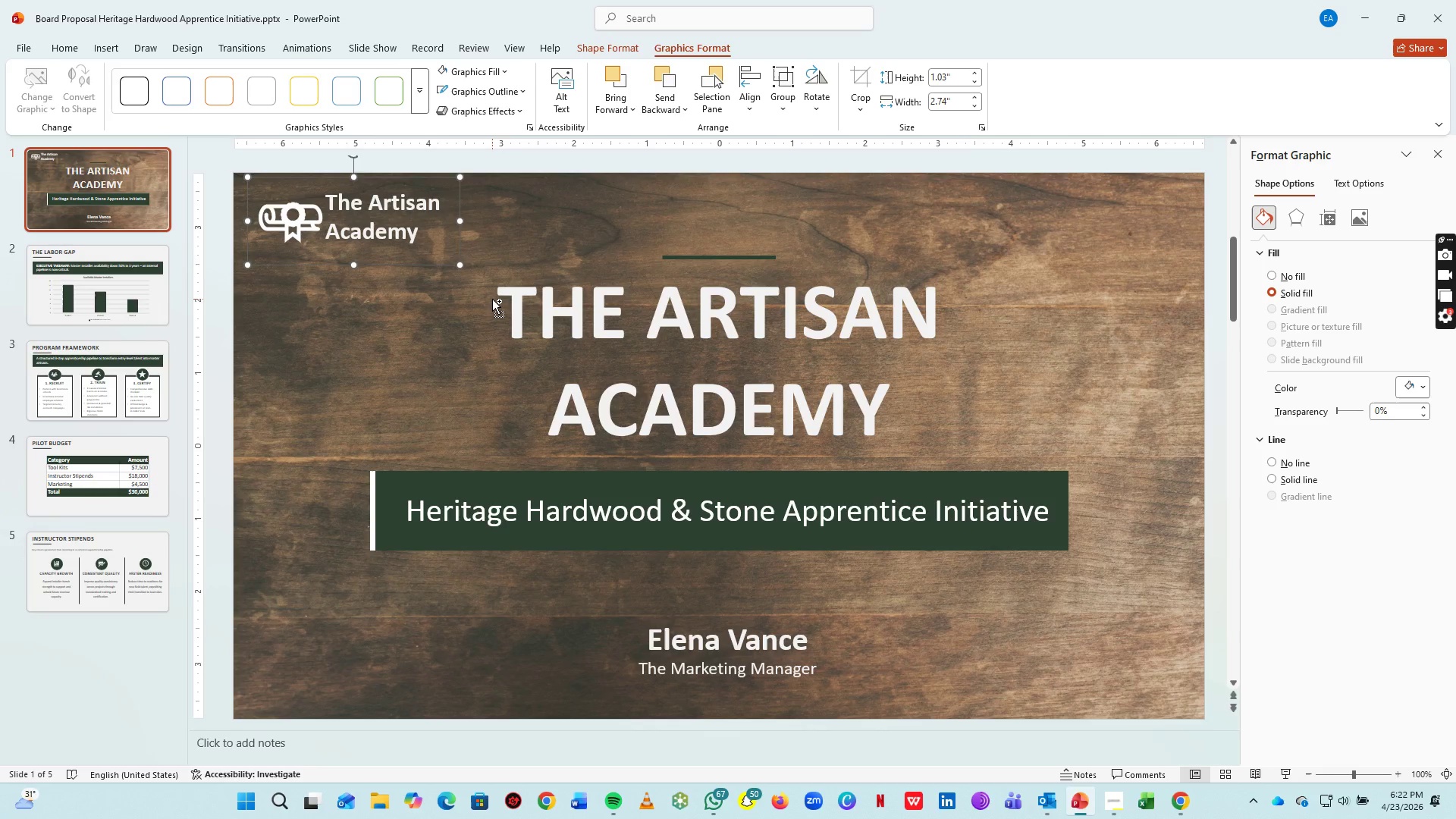 
key(Control+S)
 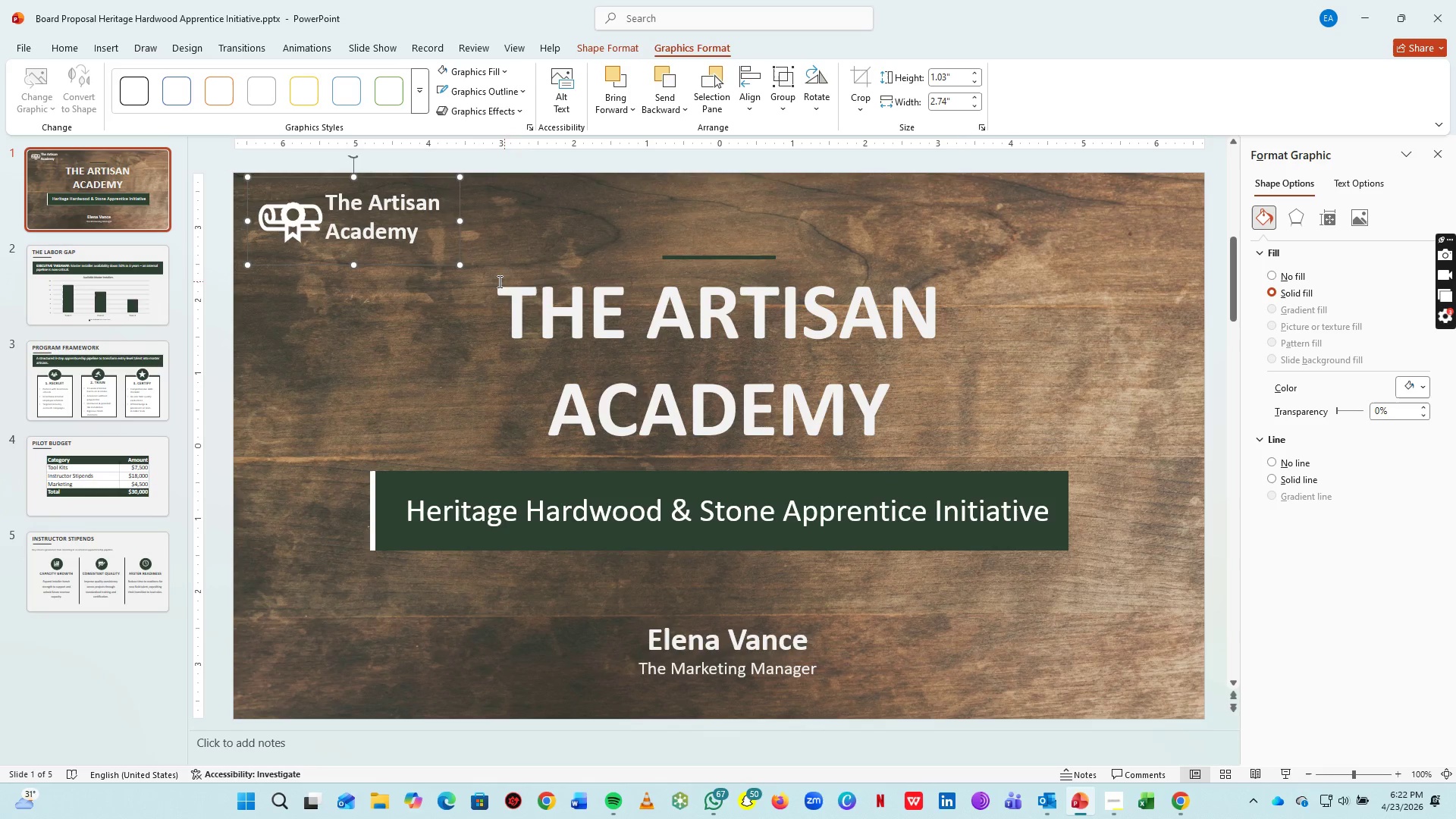 
key(Control+C)
 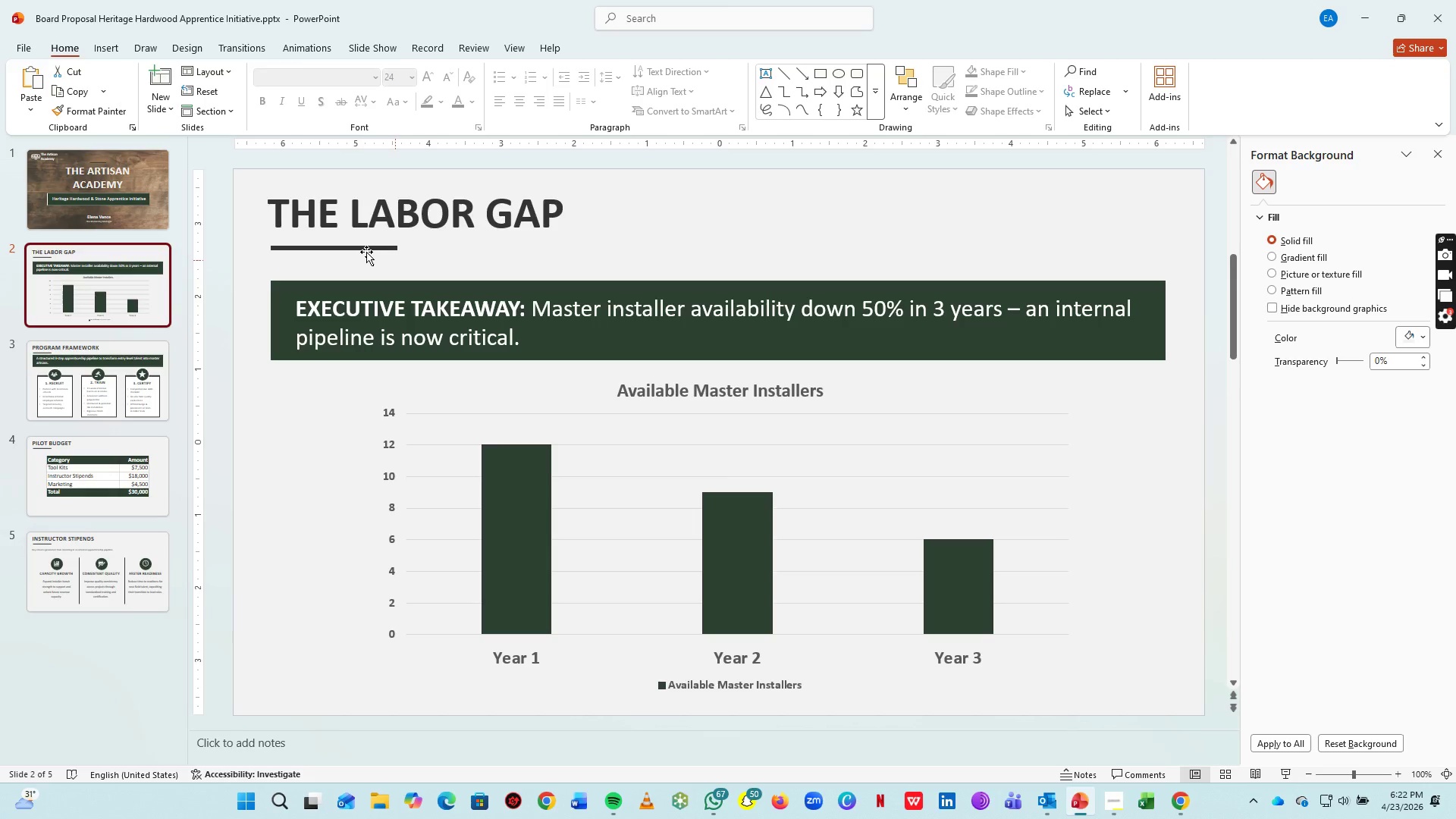 
left_click([116, 194])
 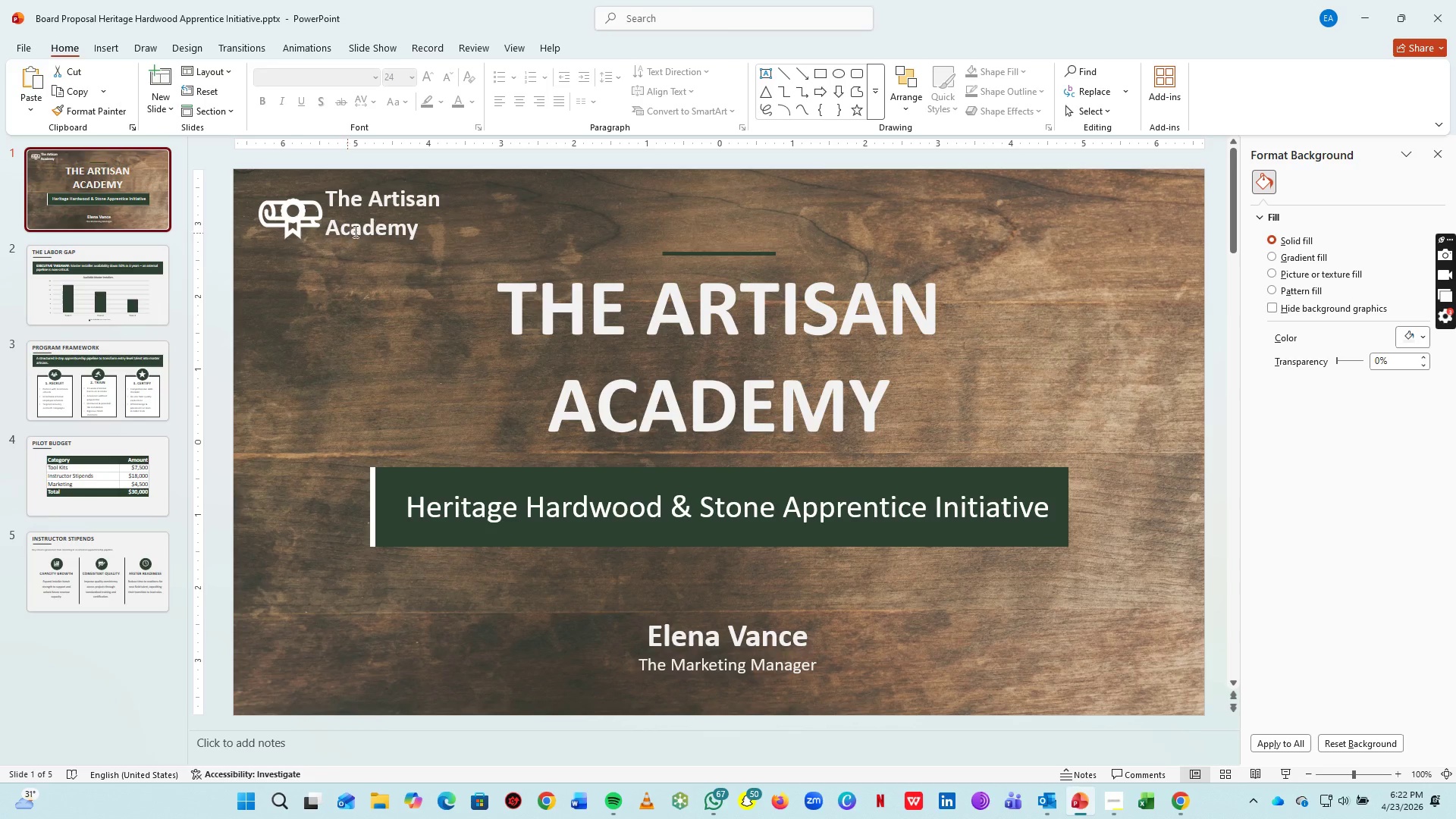 
left_click([361, 228])
 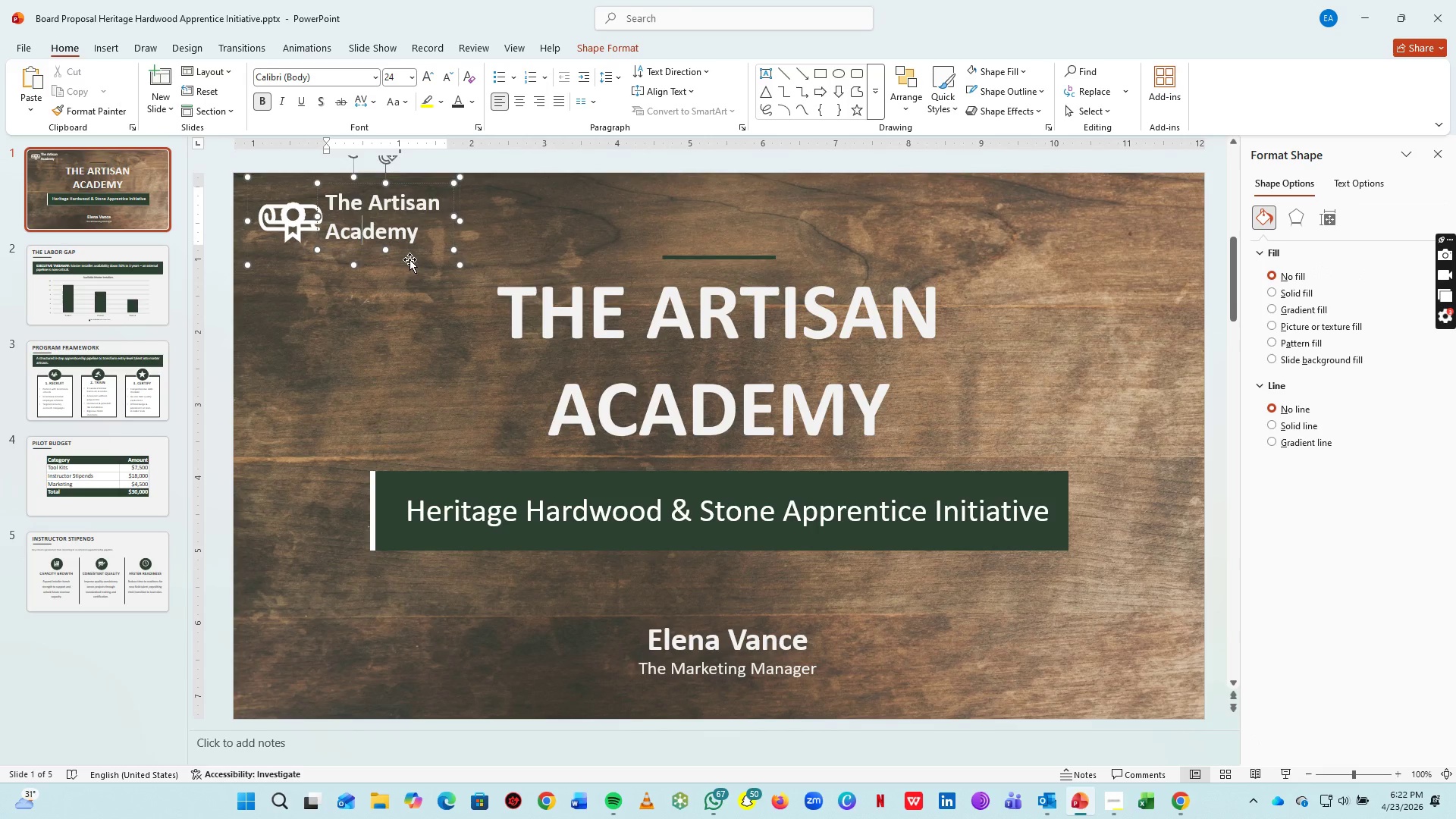 
left_click_drag(start_coordinate=[410, 263], to_coordinate=[1160, 267])
 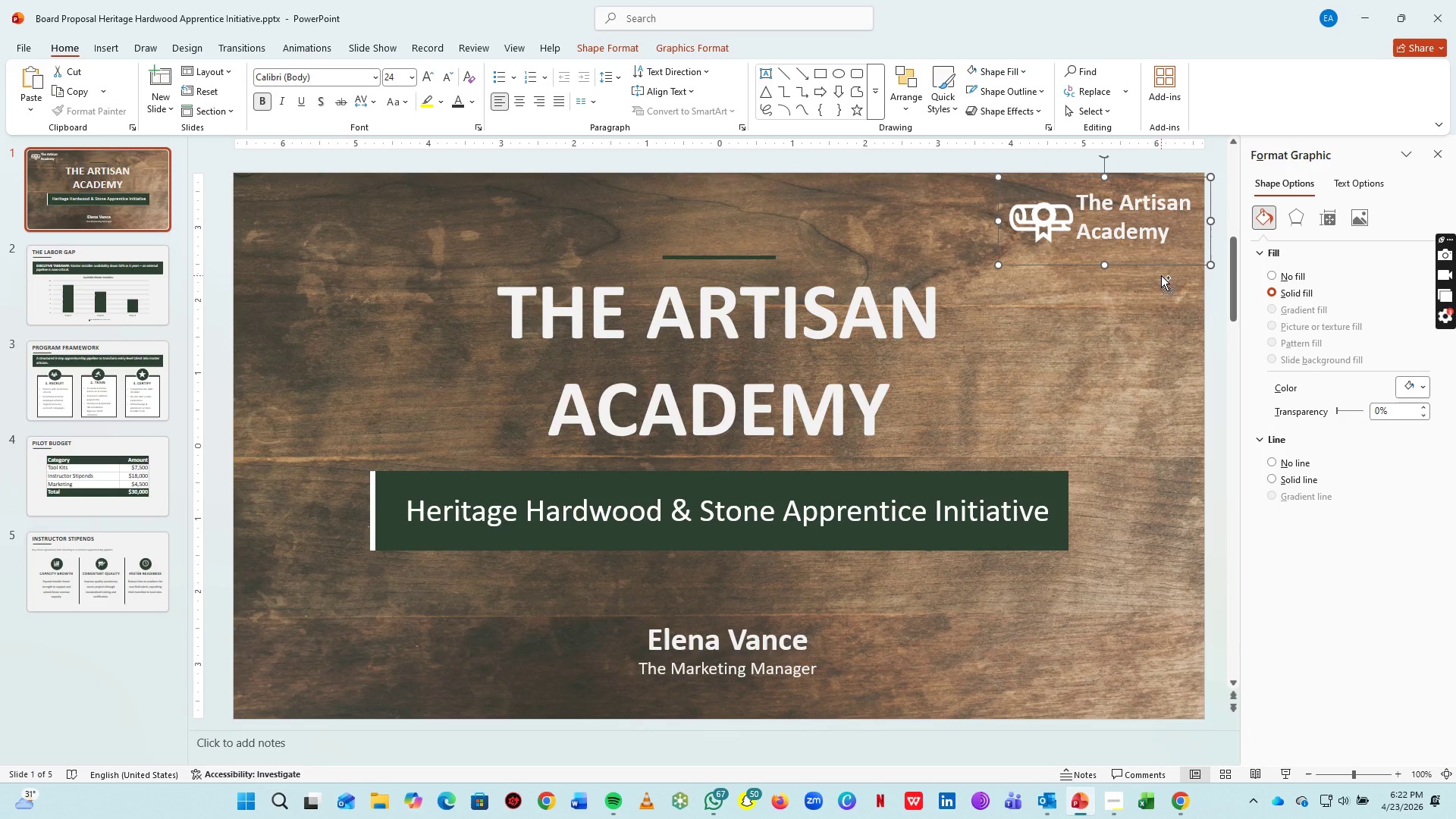 
key(Control+C)
 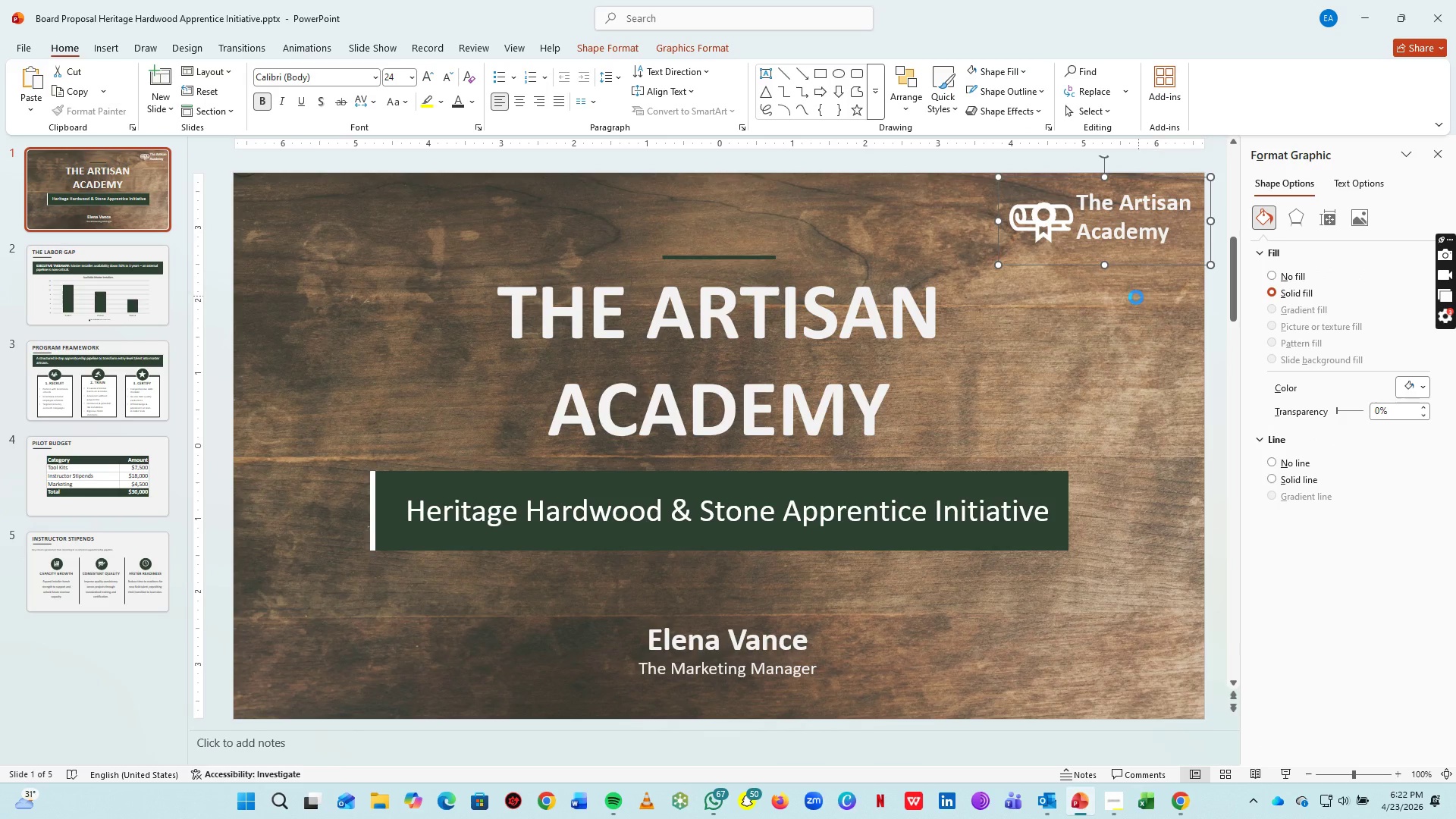 
key(Control+C)
 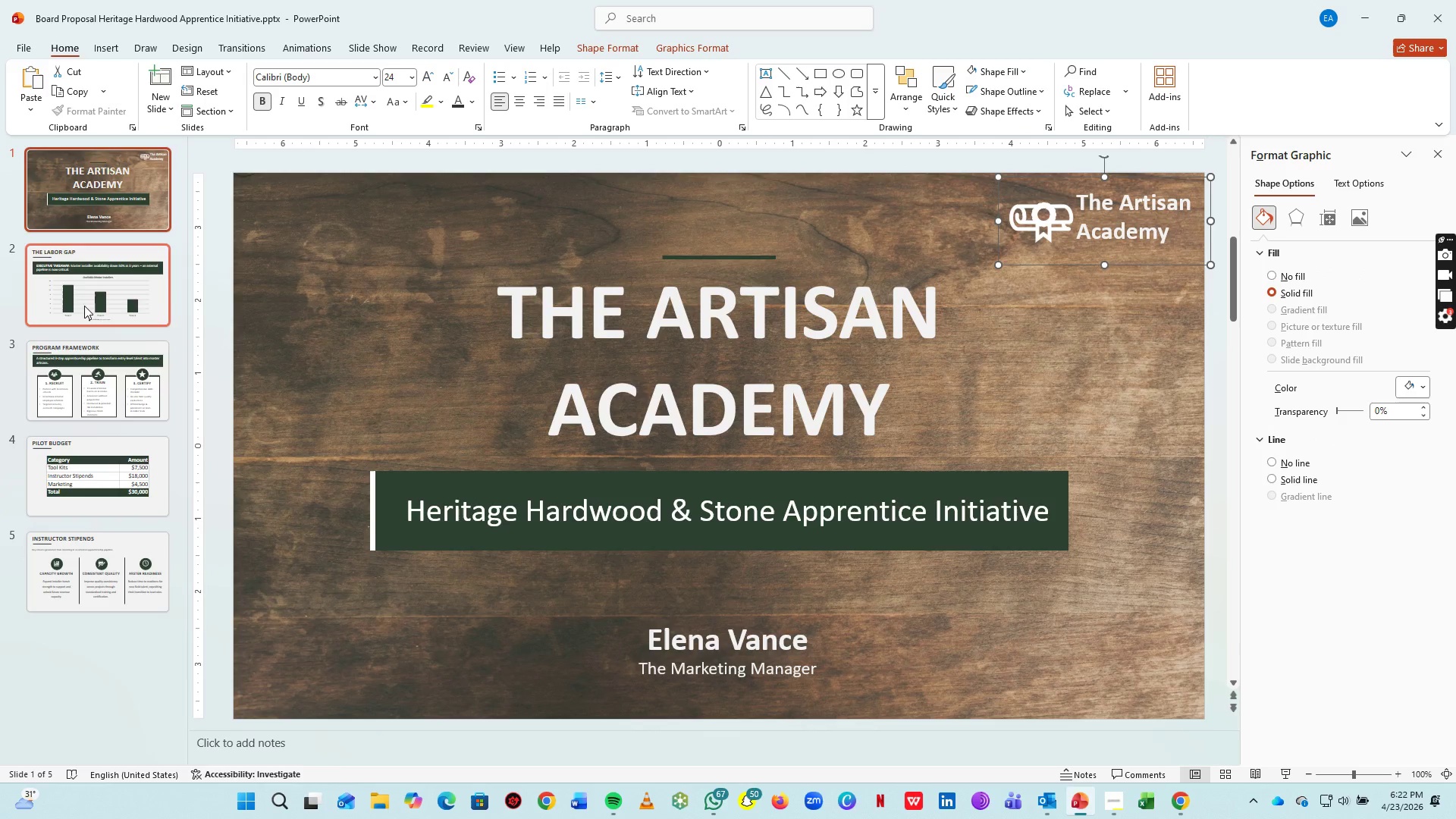 
left_click([79, 306])
 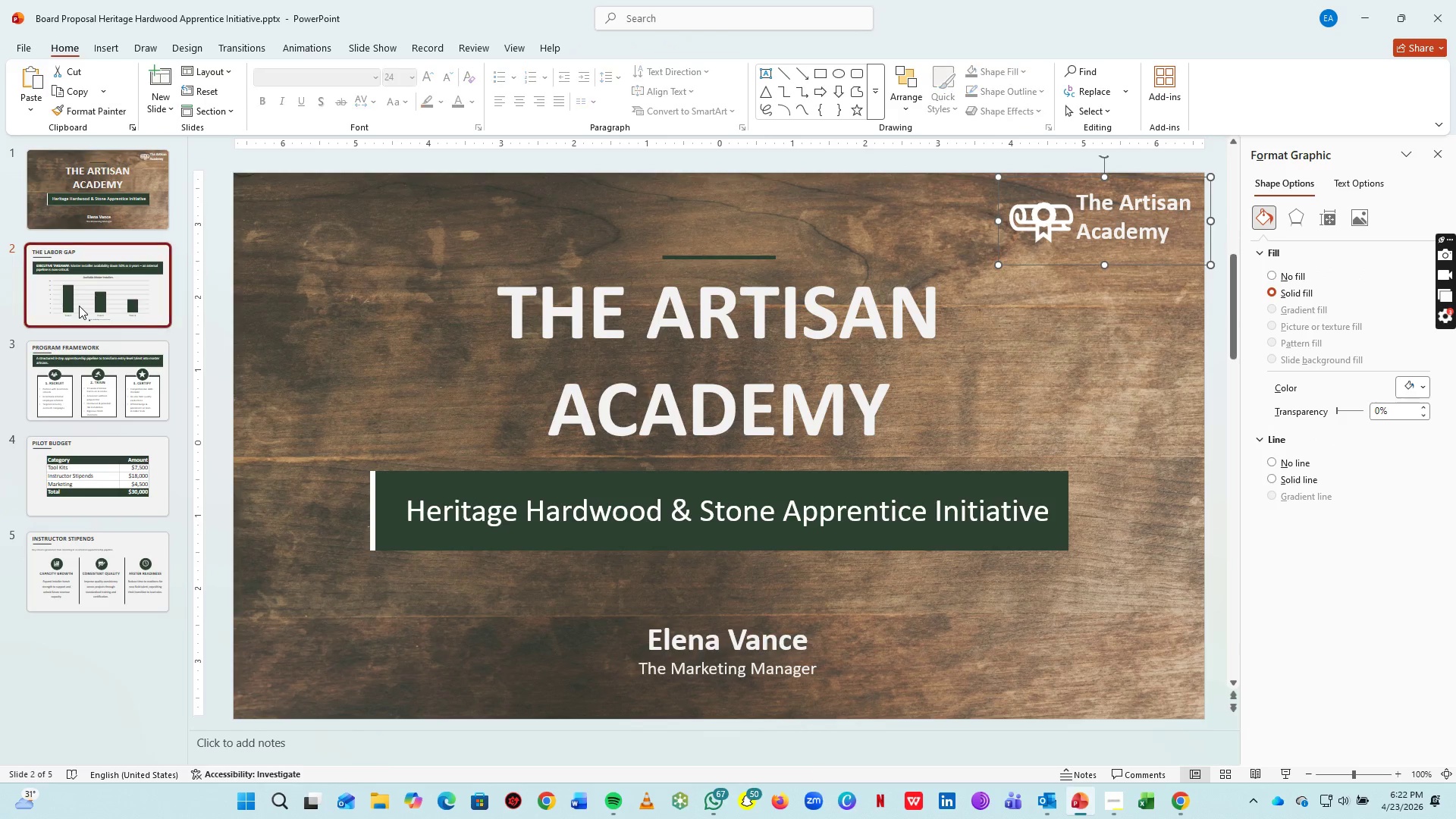 
key(Control+V)
 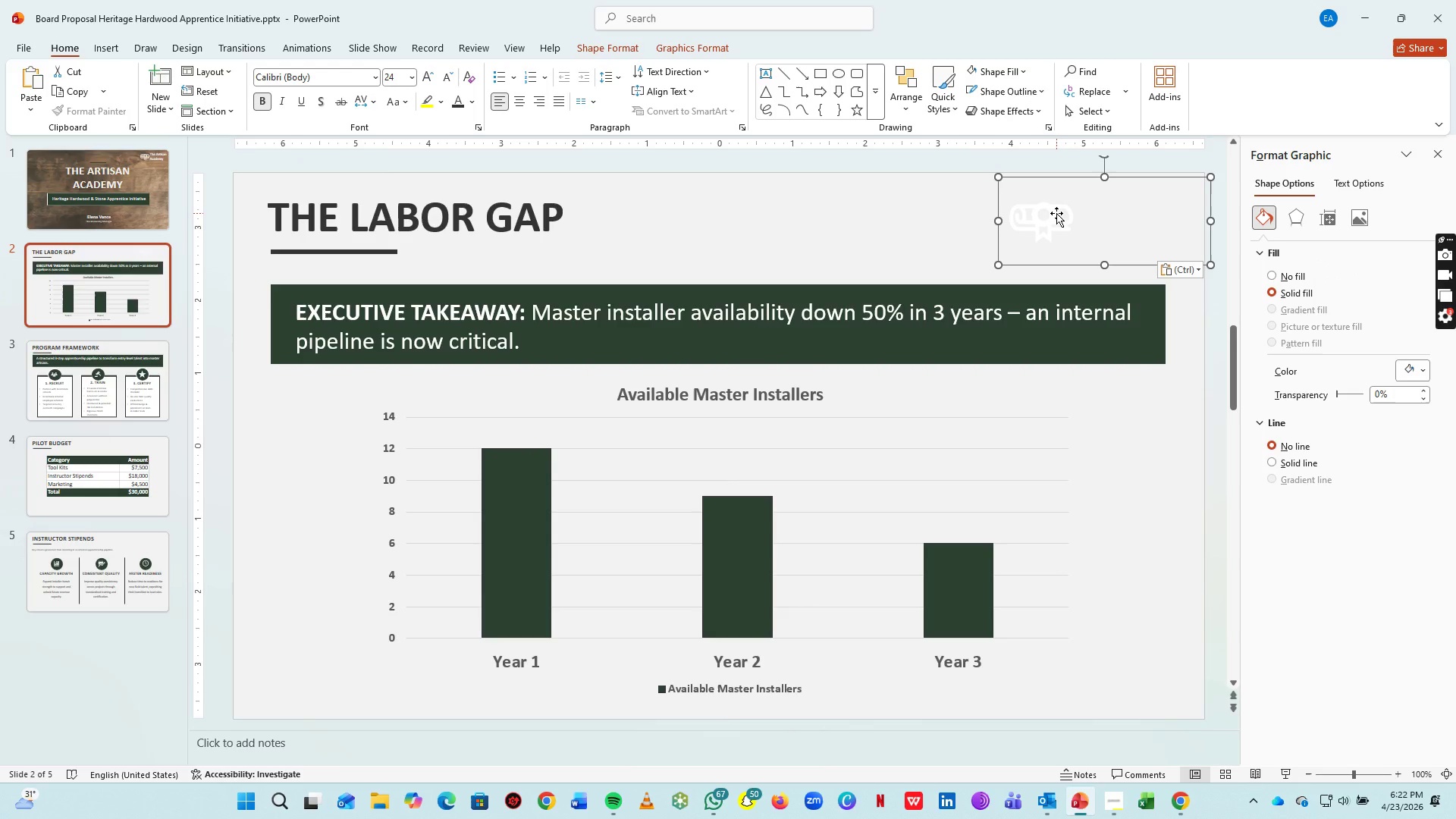 
hold_key(key=ShiftLeft, duration=0.95)
left_click([1056, 213])
 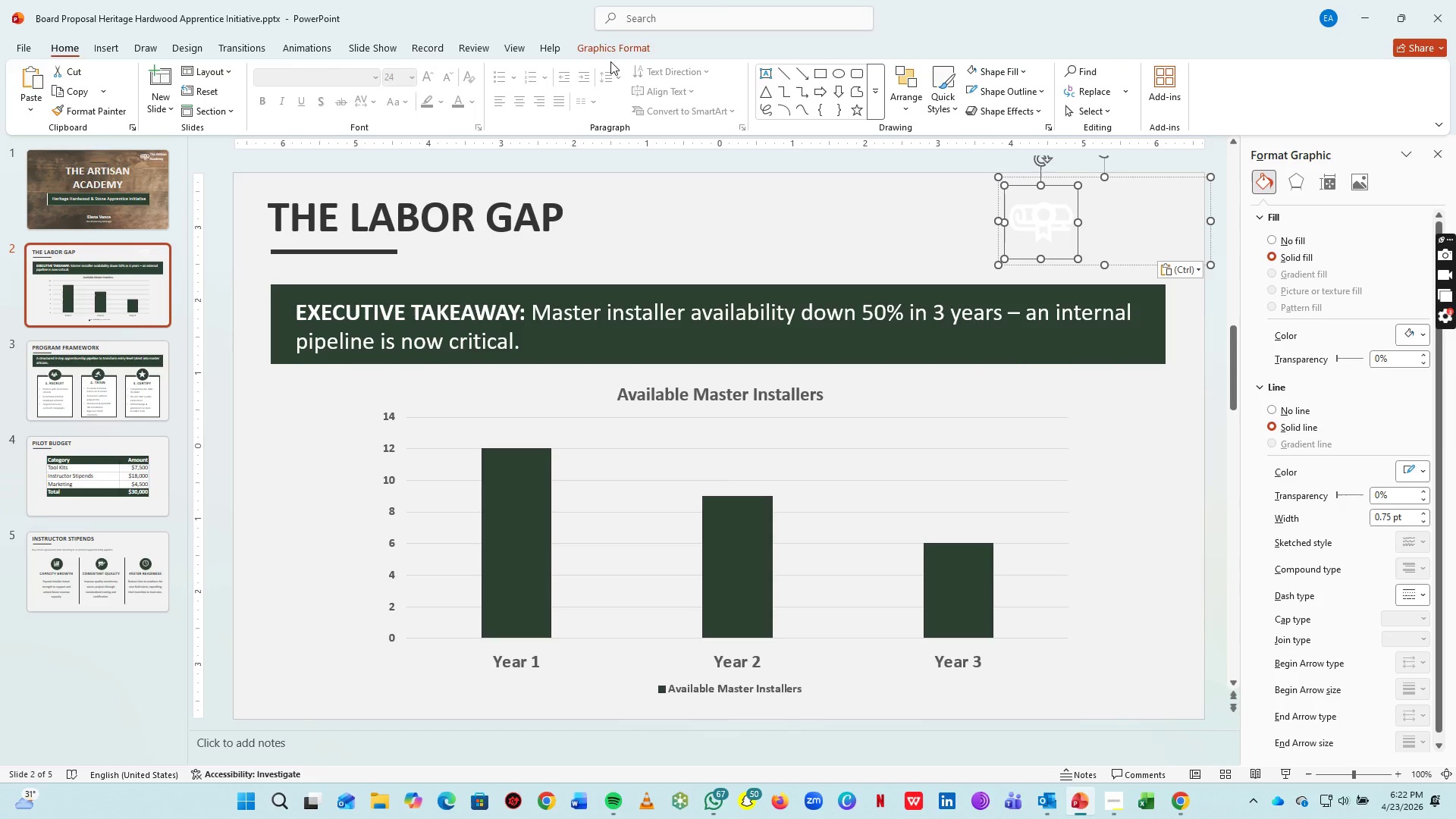 
left_click_drag(start_coordinate=[617, 51], to_coordinate=[466, 74])
 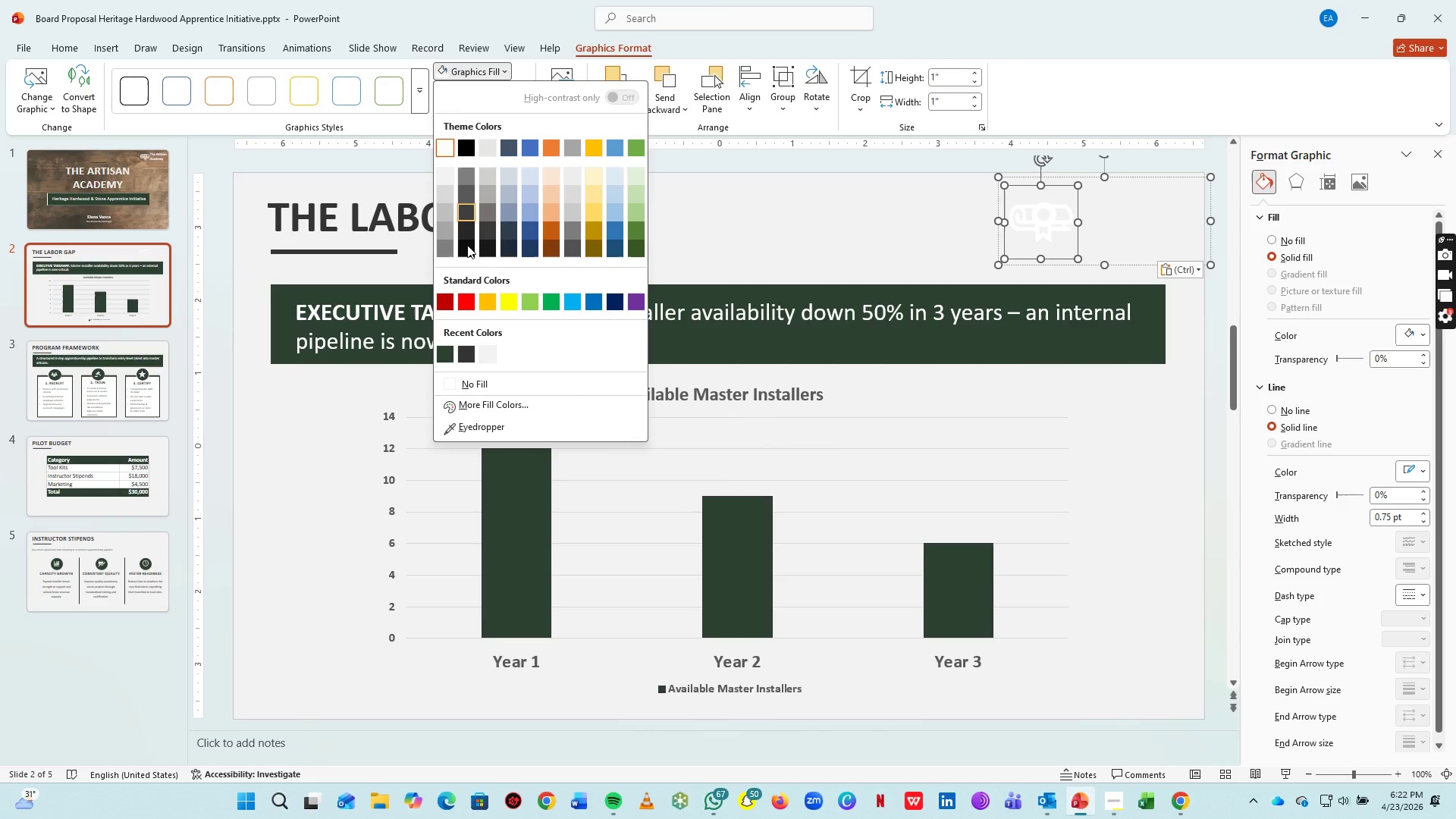 
left_click([466, 74])
 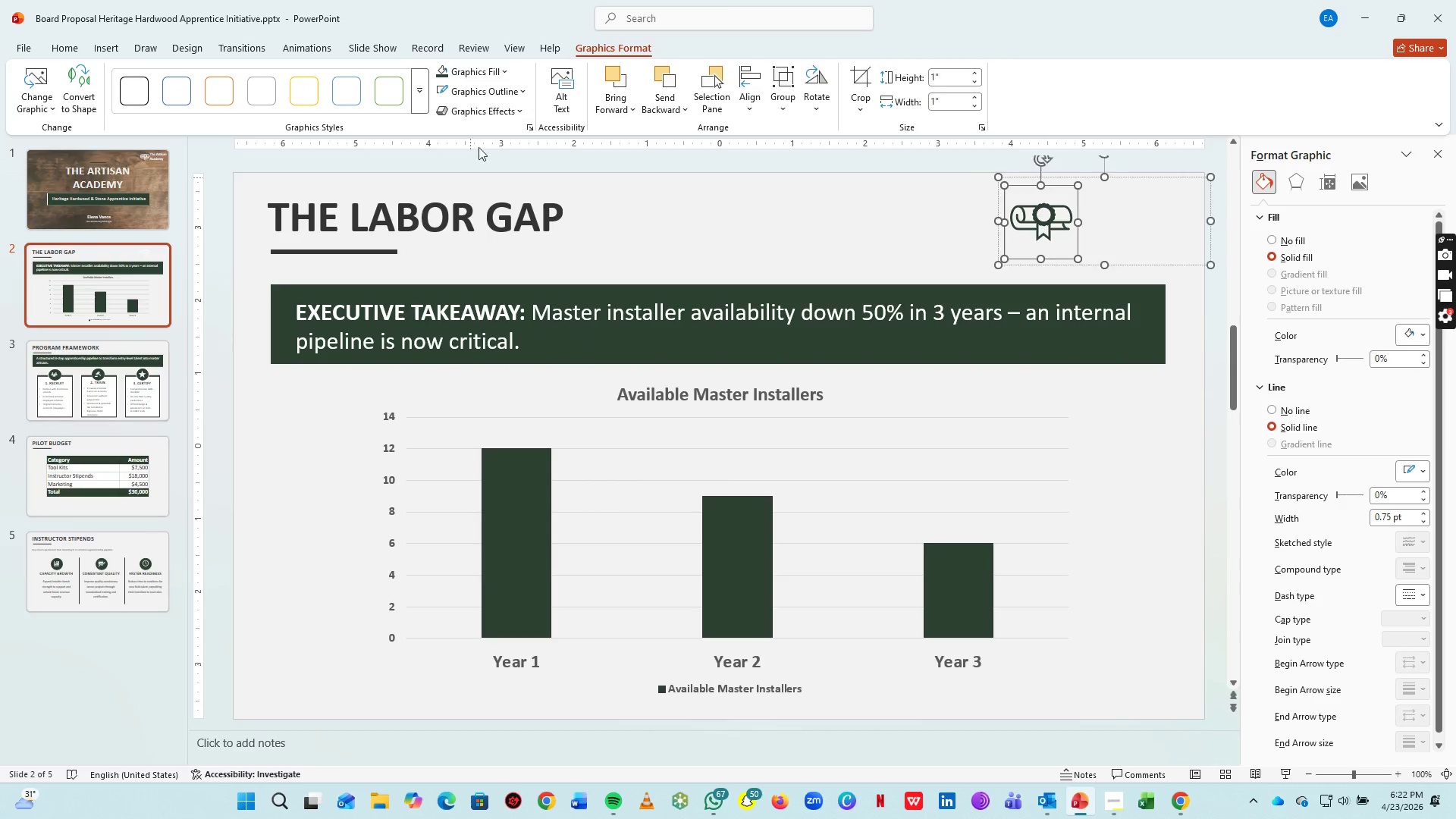 
left_click([500, 95])
 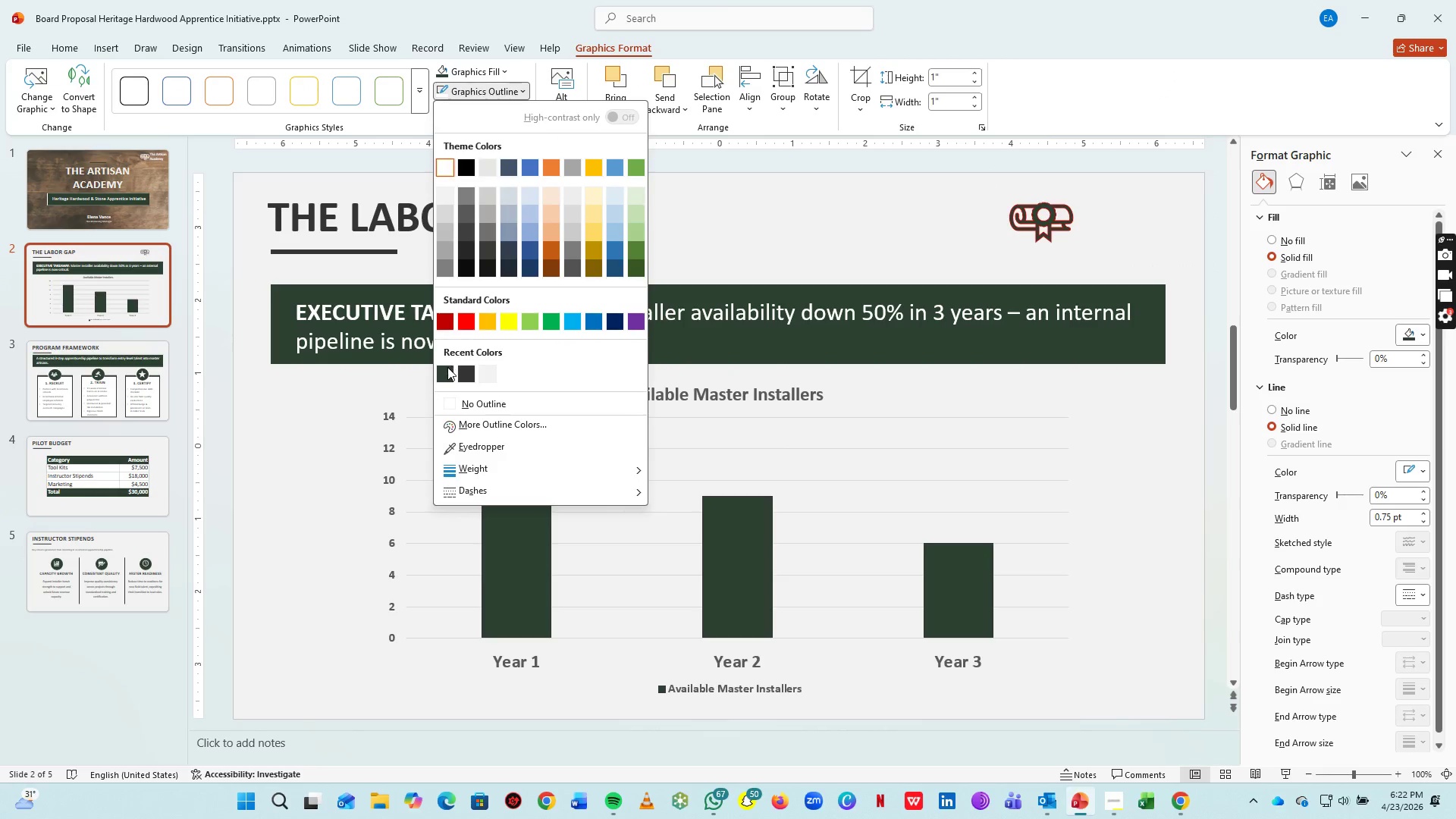 
left_click([447, 368])
 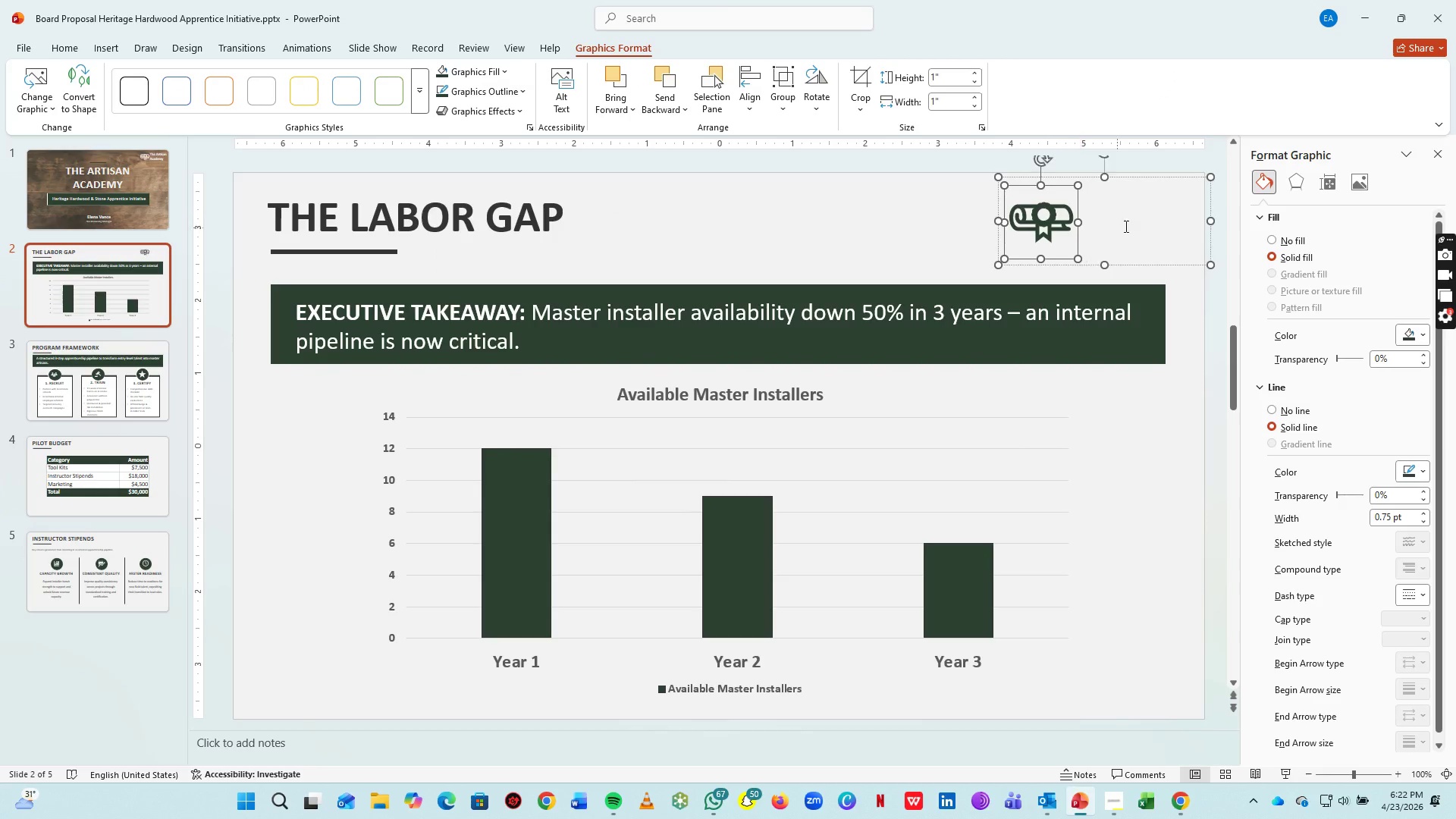 
left_click([1133, 222])
 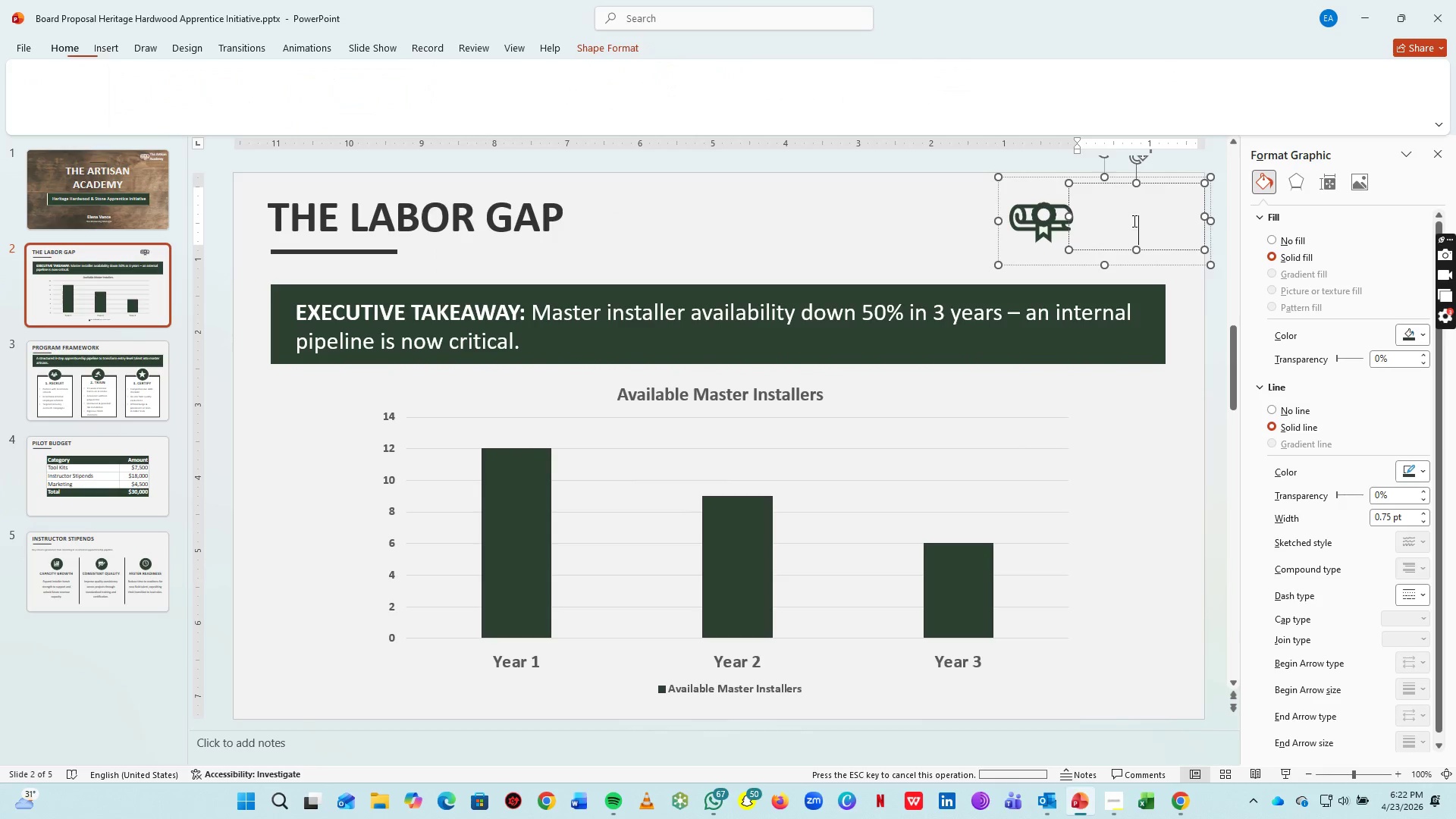 
key(Control+A)
 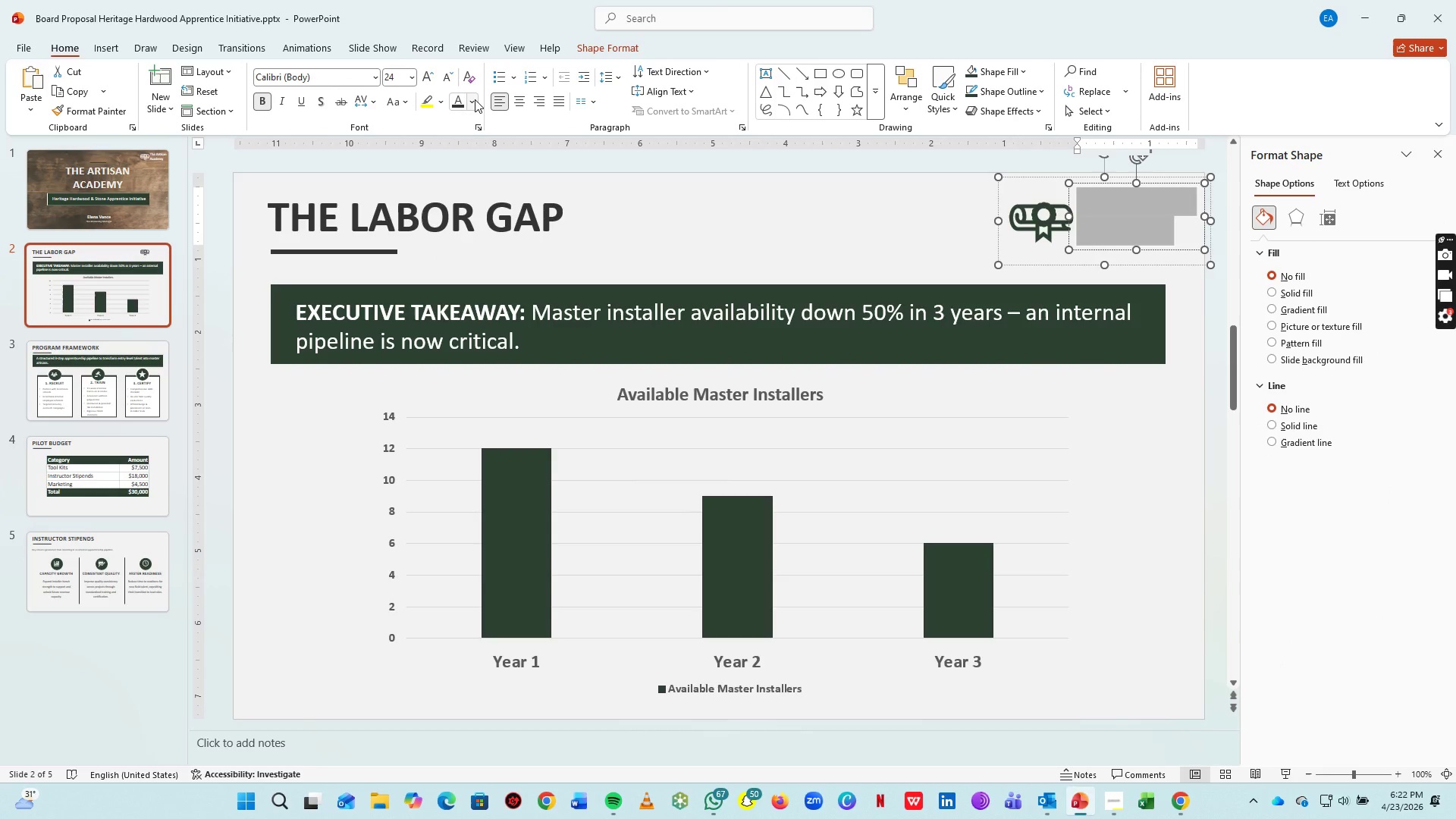 
left_click([473, 99])
 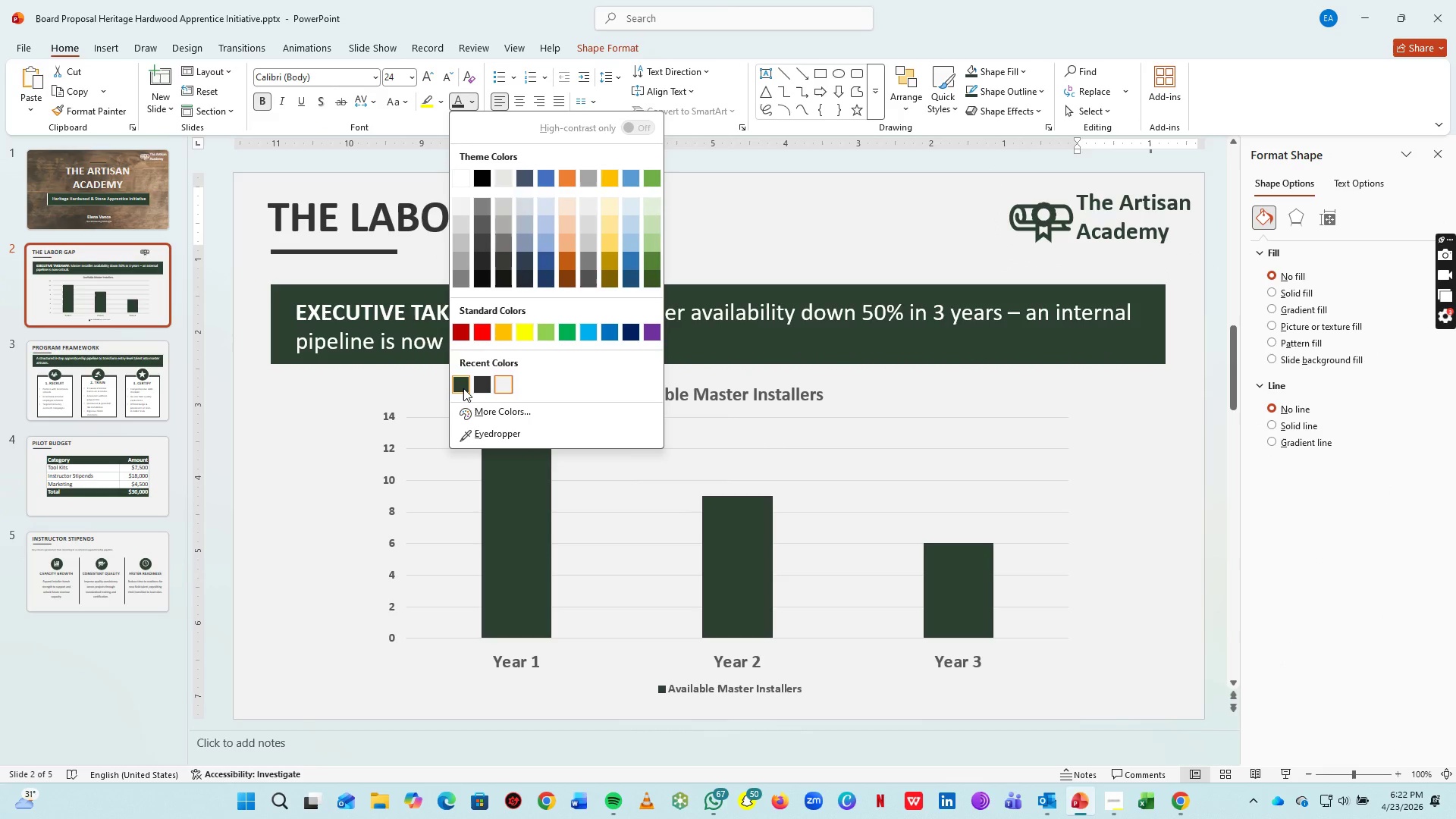 
left_click([463, 388])
 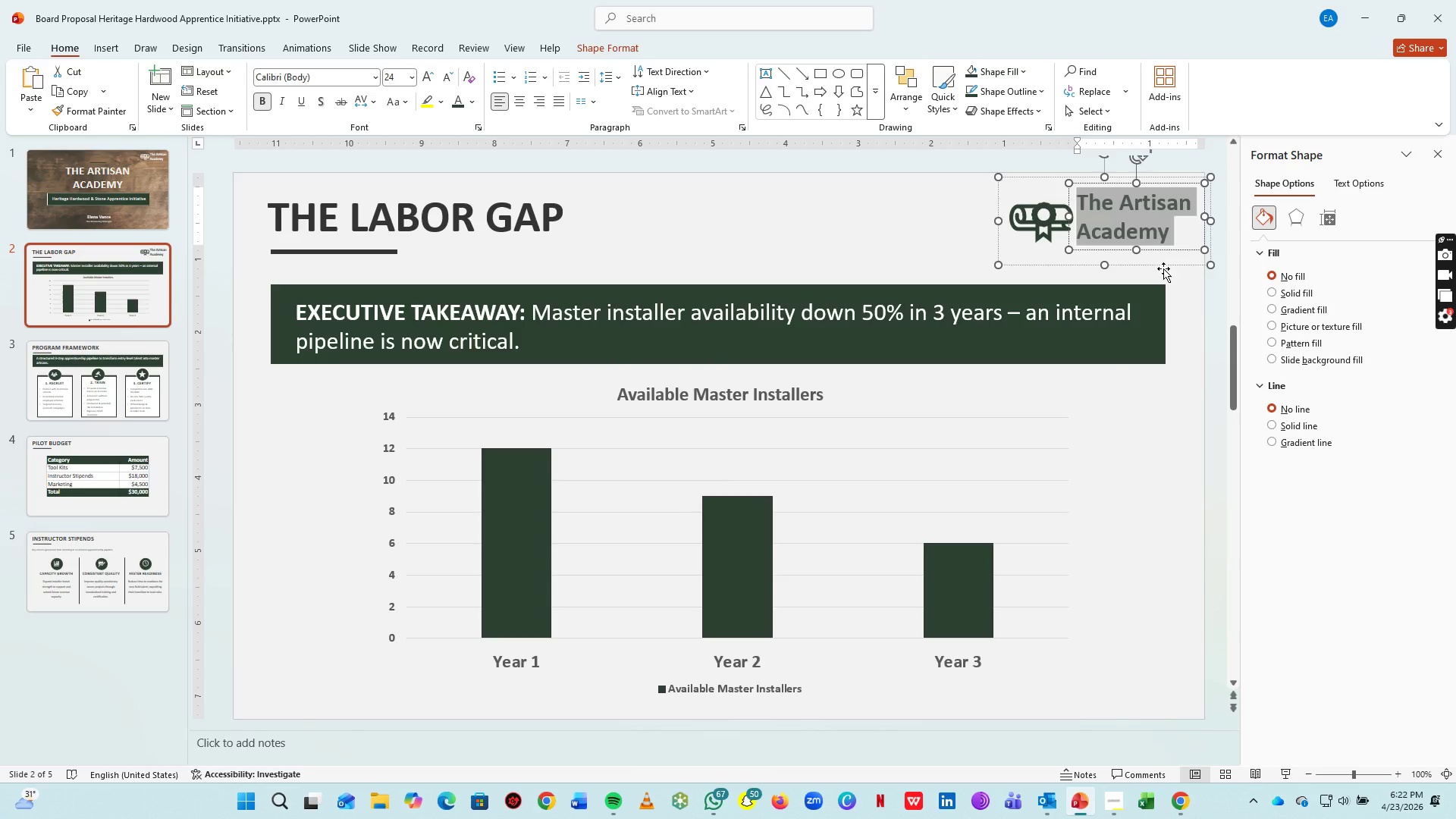 
left_click([1162, 268])
 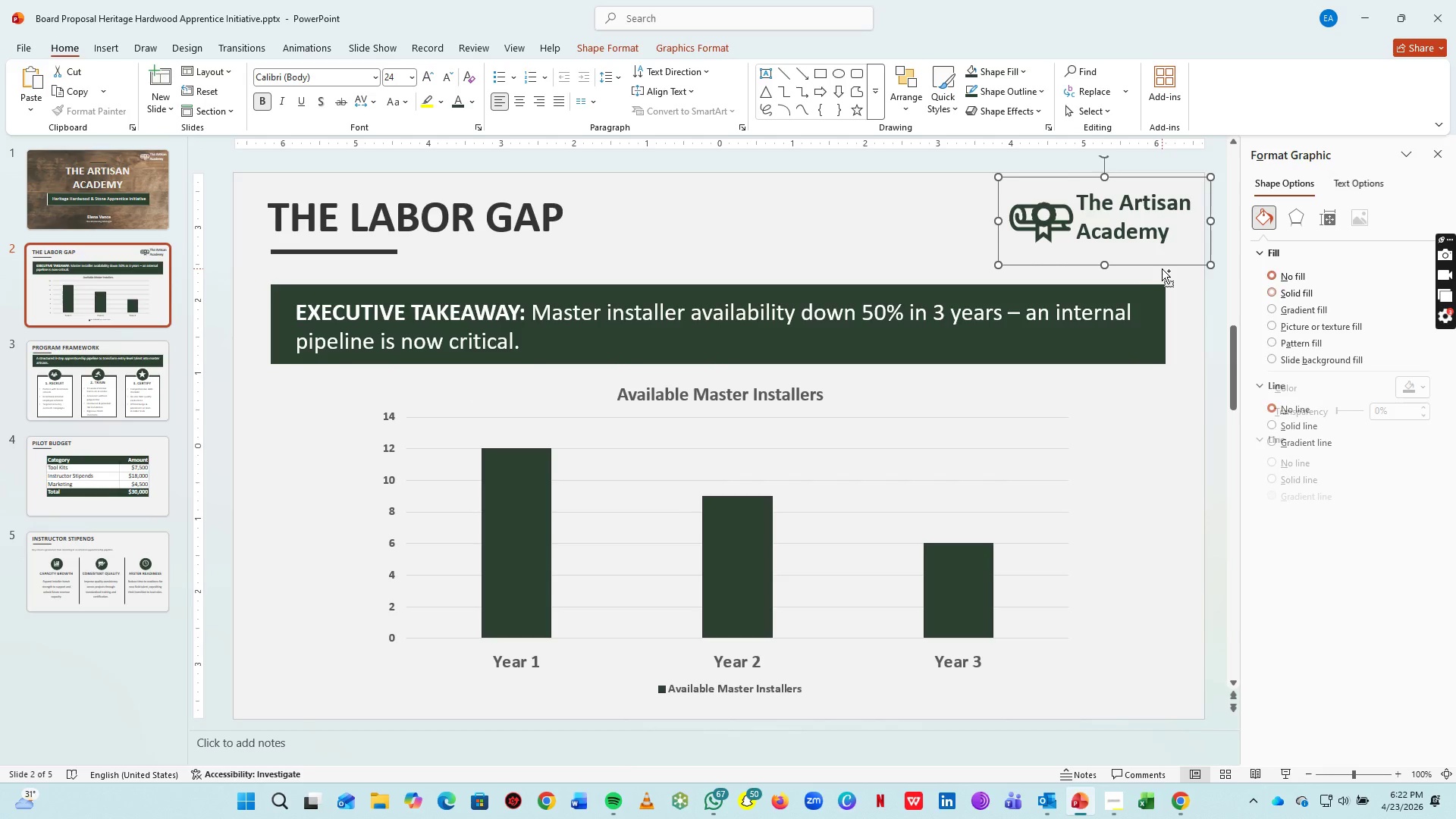 
key(Control+C)
 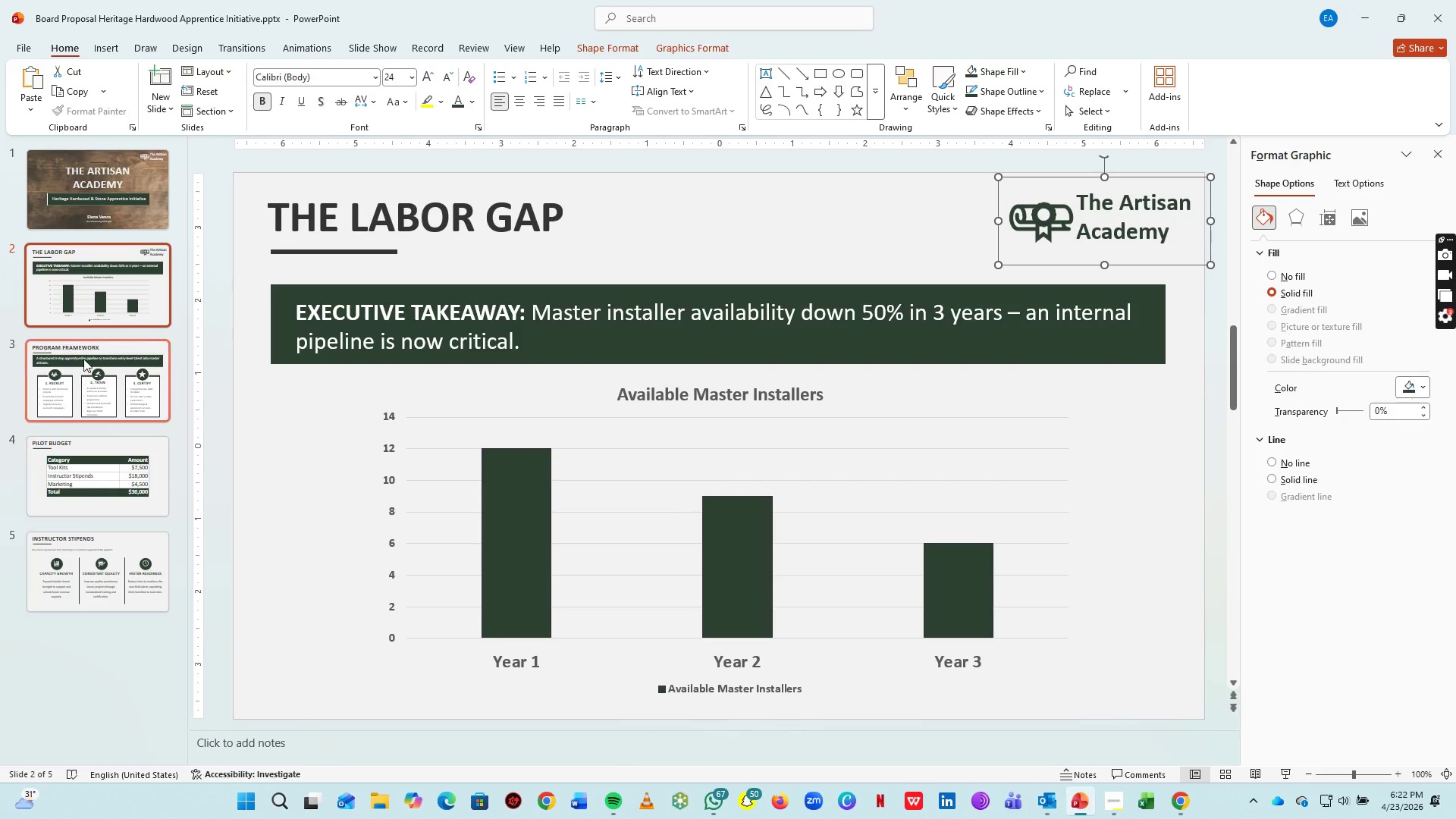 
left_click([100, 353])
 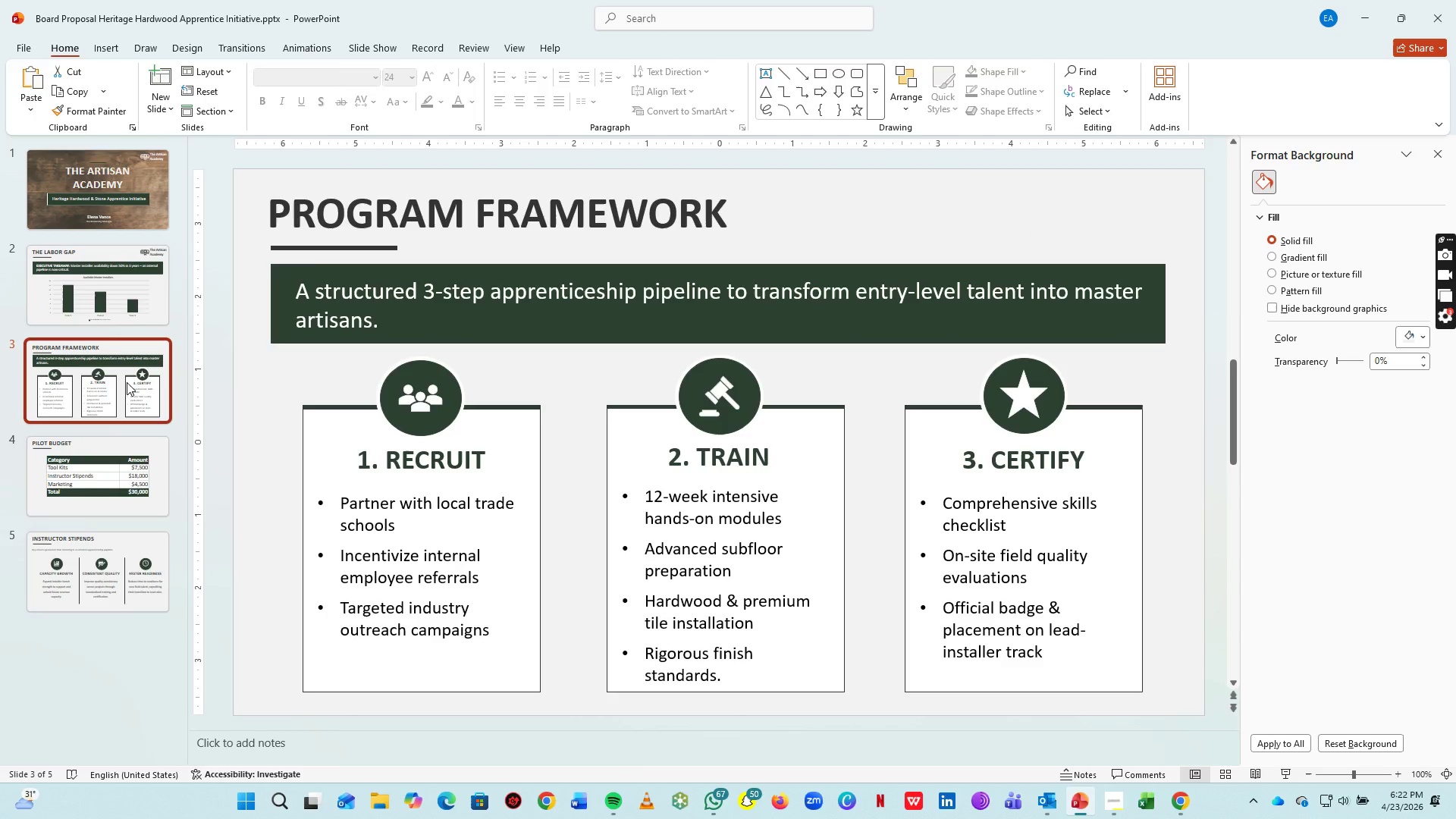 
key(V)
 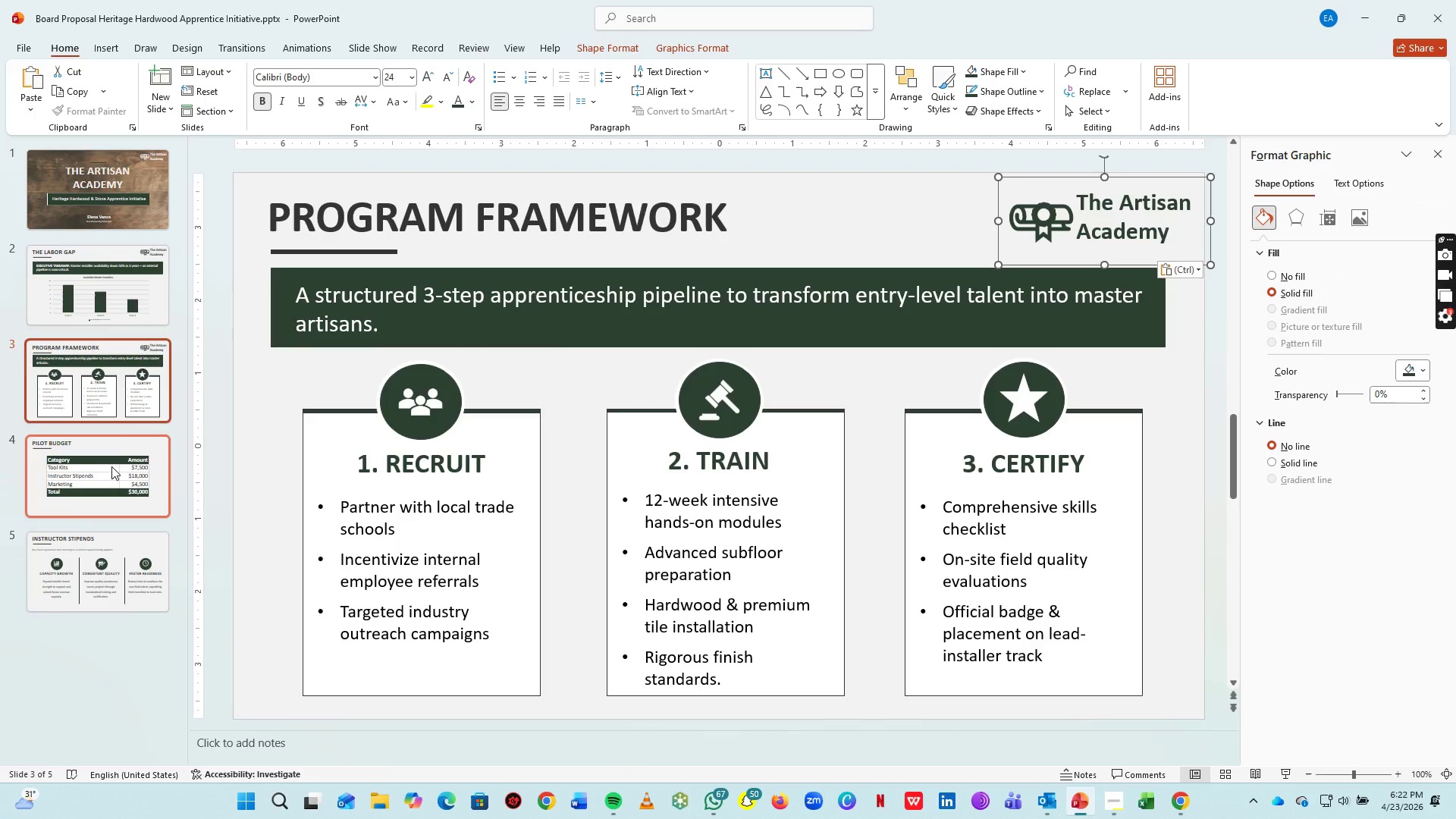 
key(Control+V)
 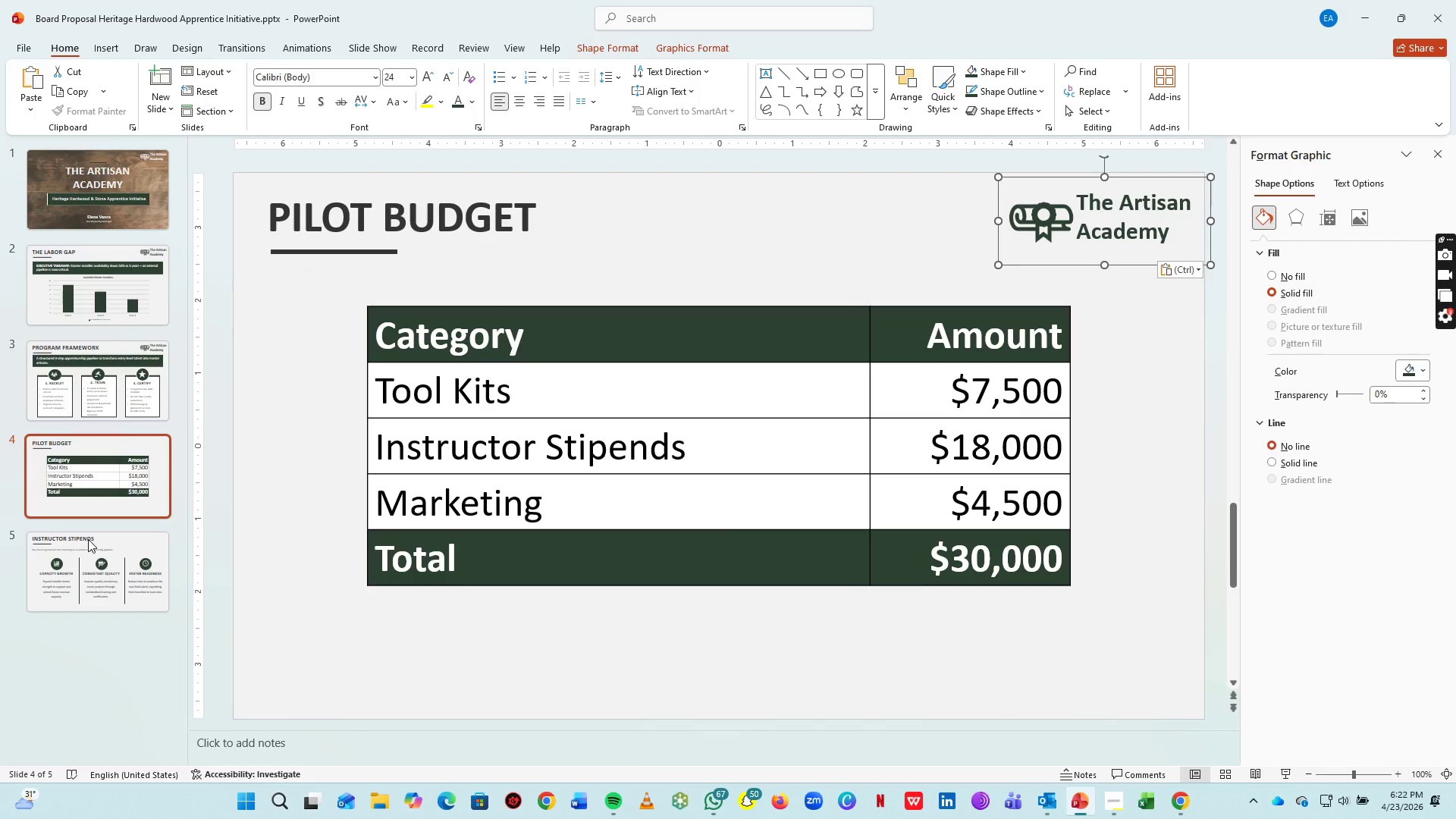 
left_click([105, 557])
 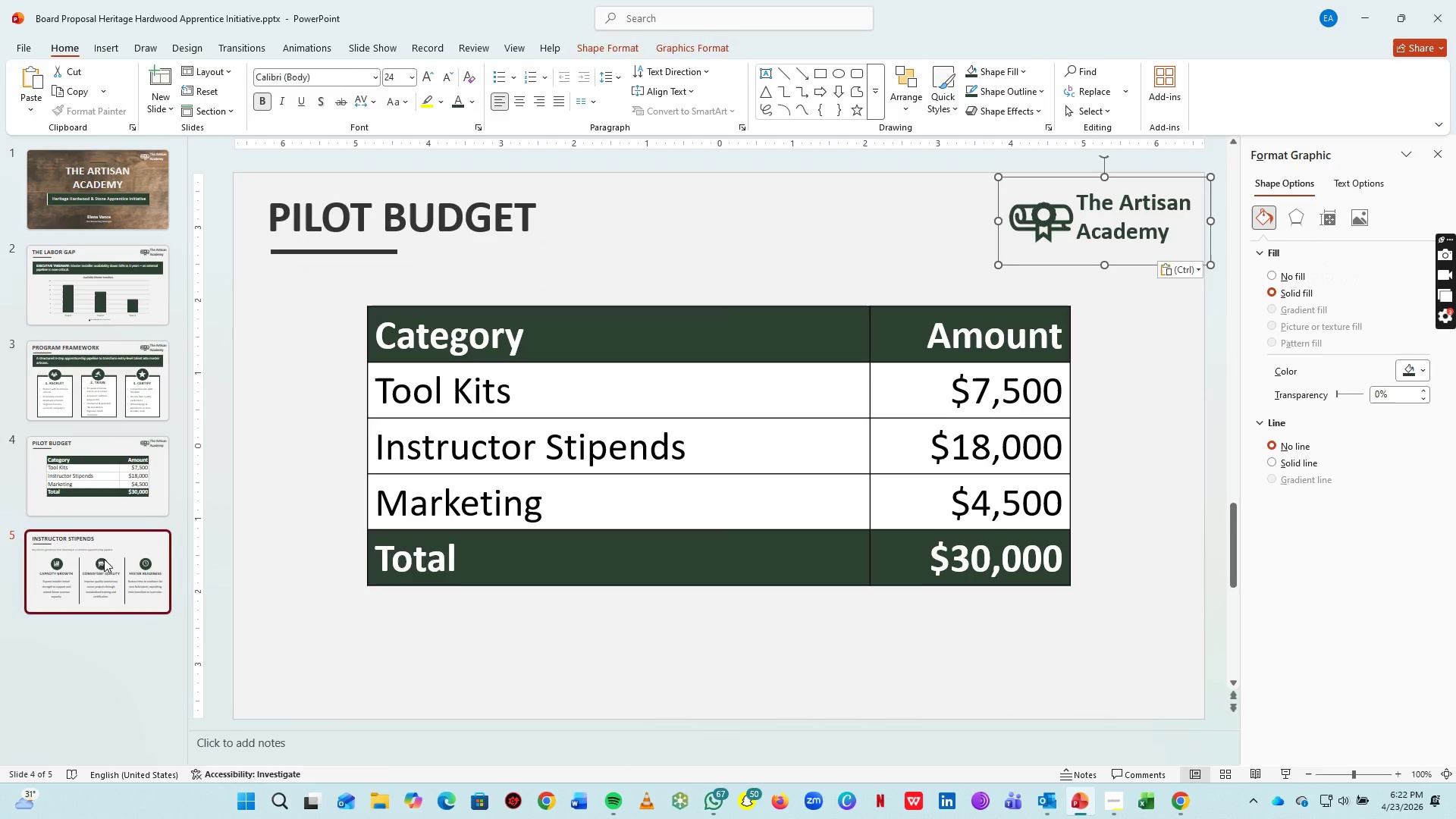 
key(Control+V)
 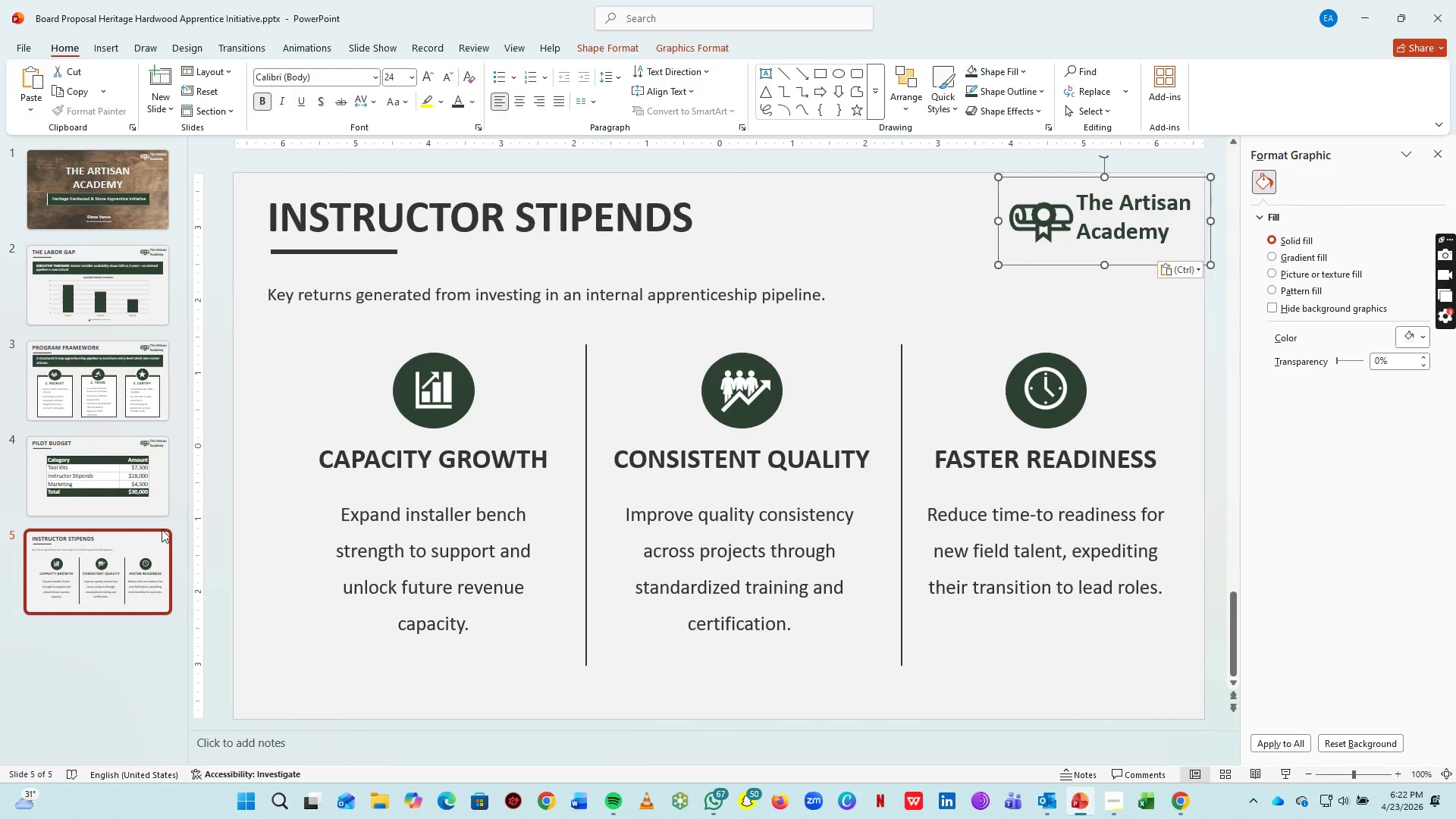 
key(Control+S)
 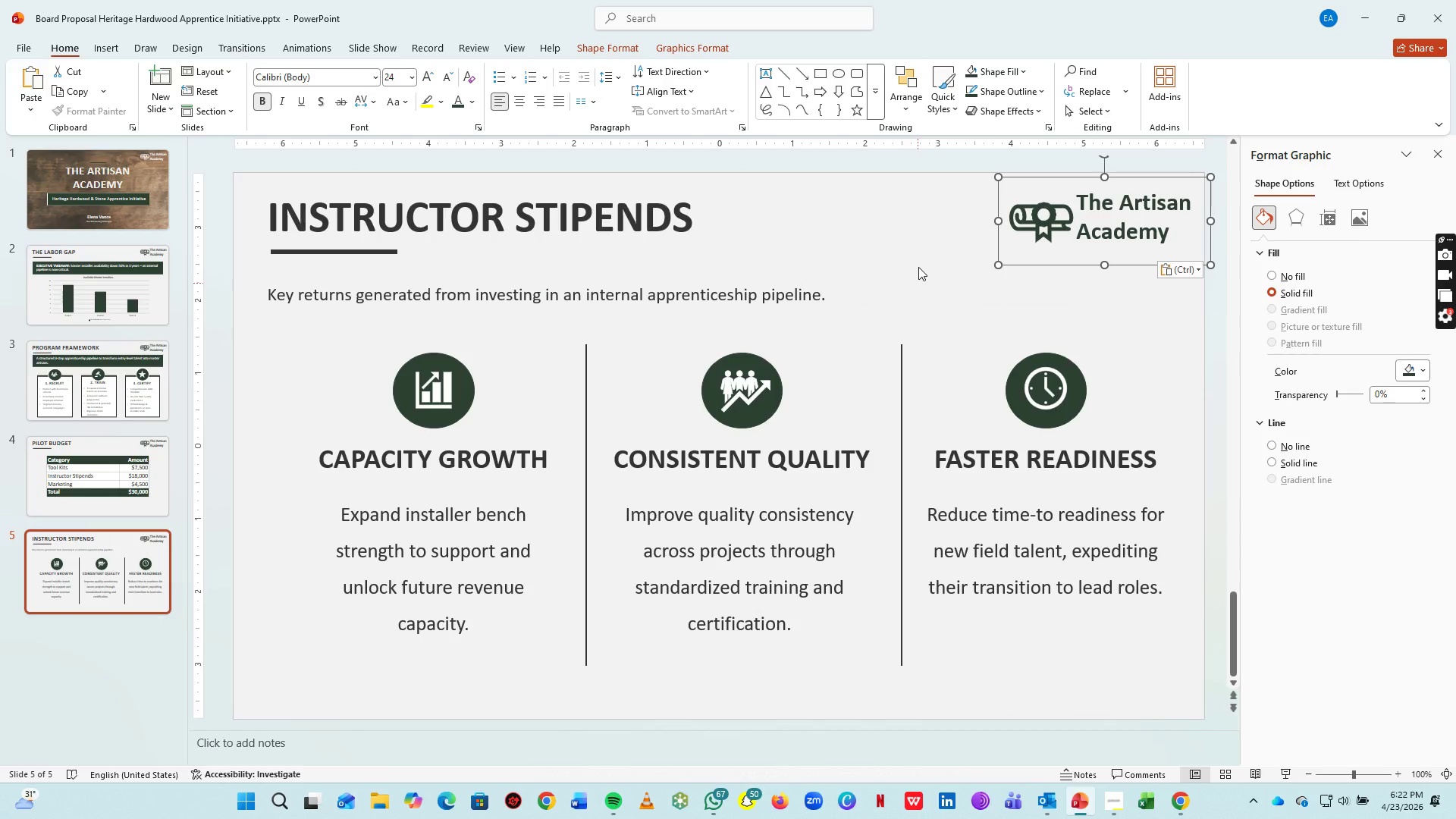 
left_click([883, 251])
 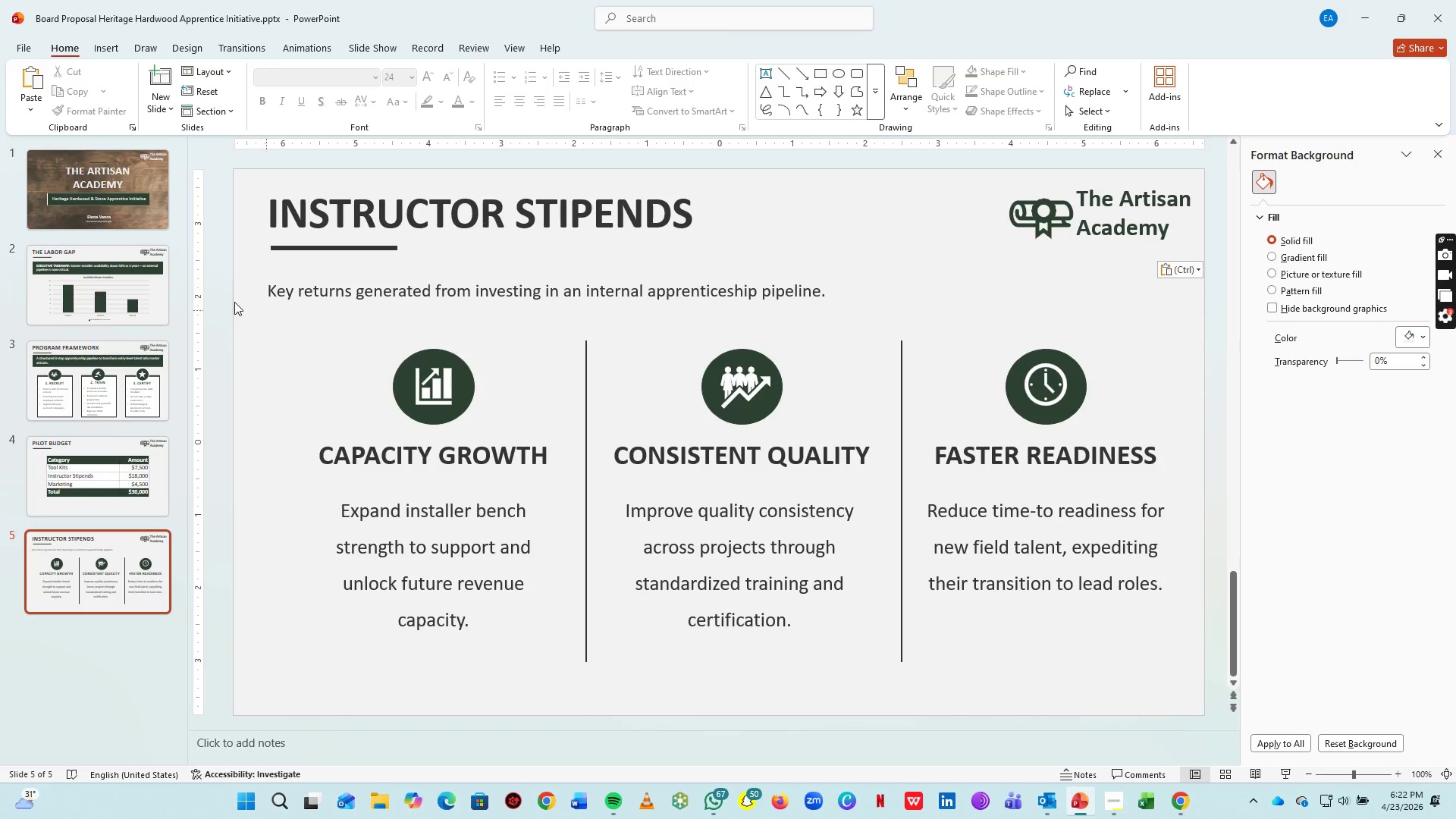 
wait(5.8)
 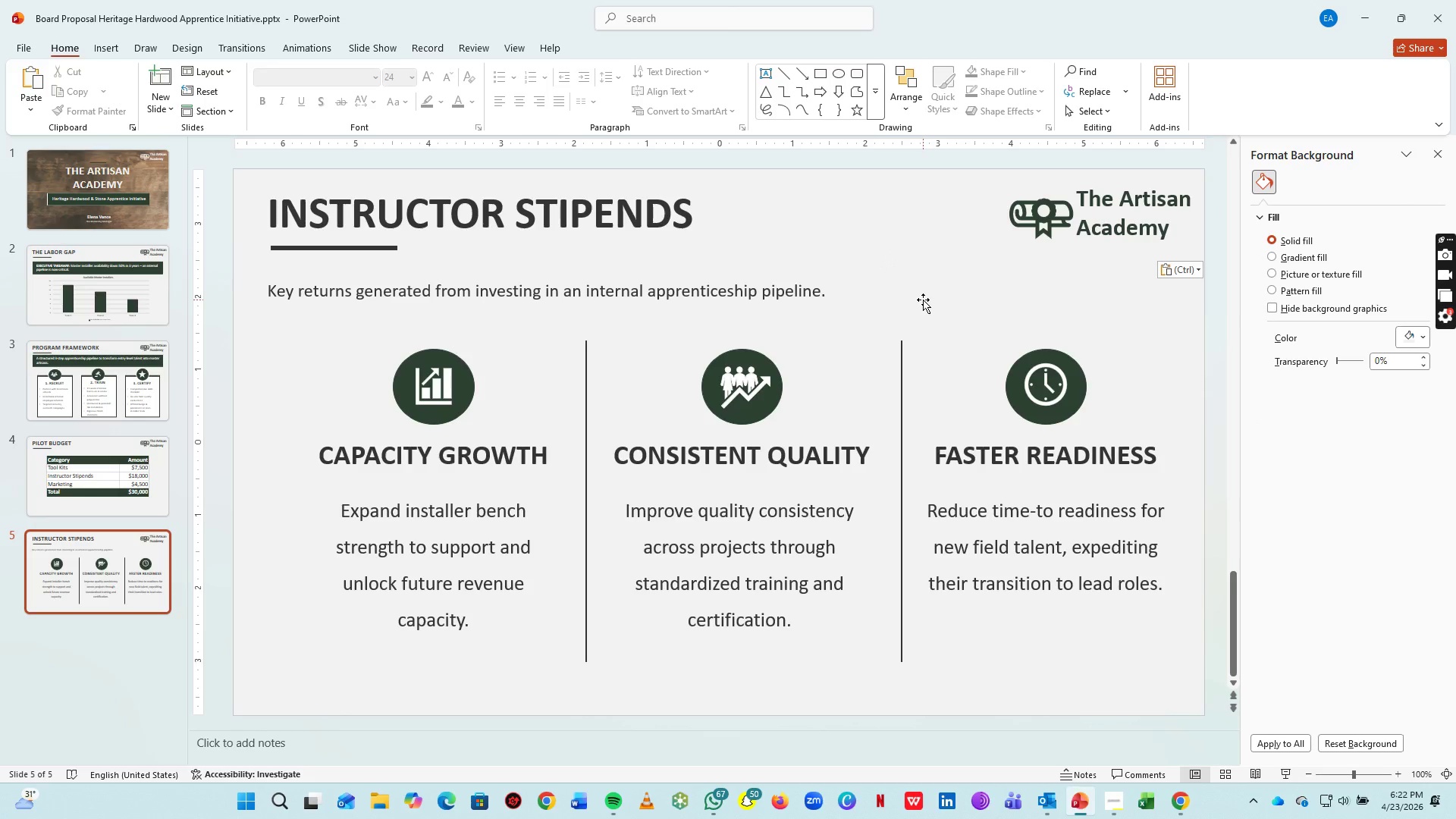 
left_click([1135, 193])
 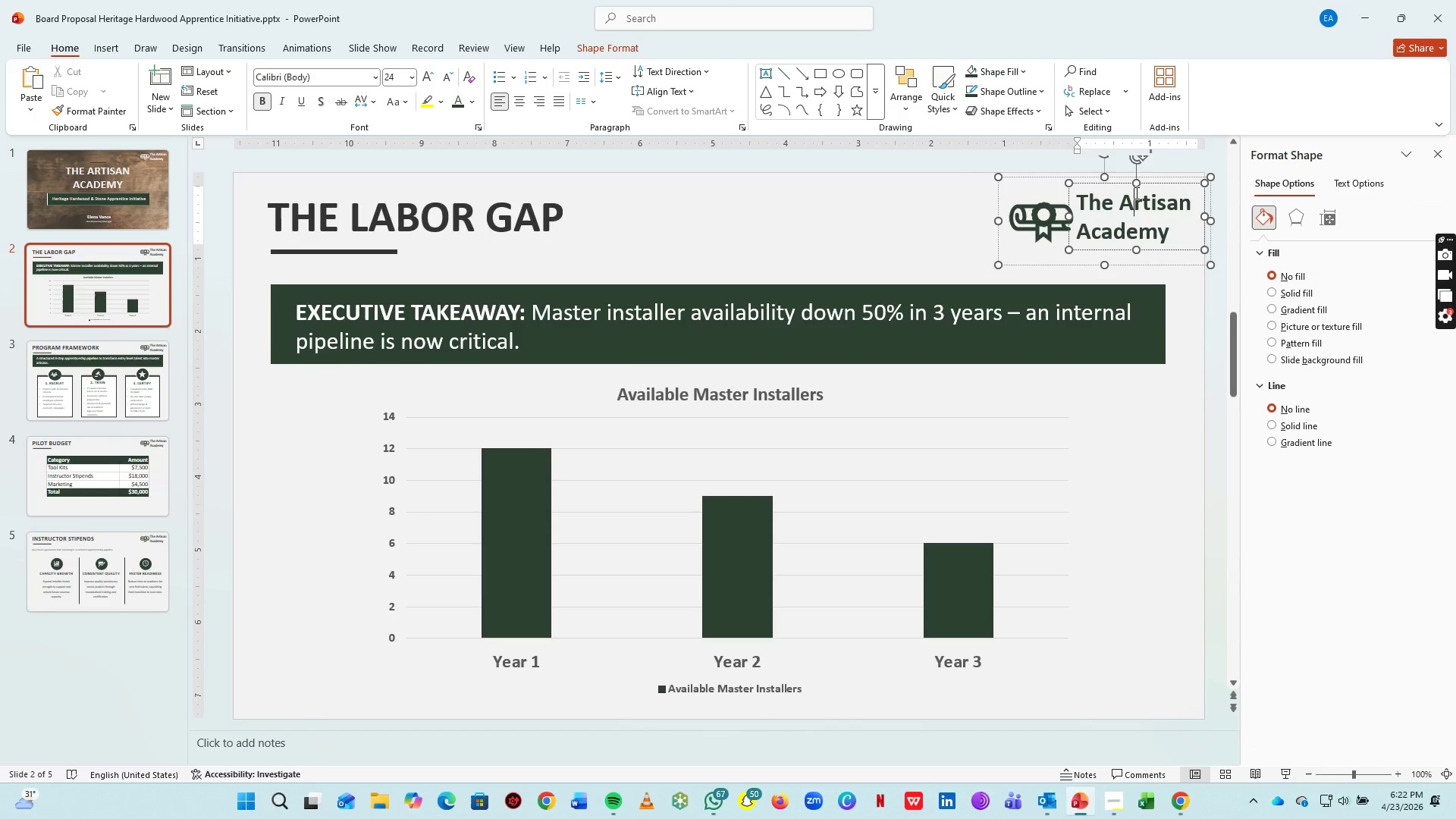 
key(Control+ControlLeft)
 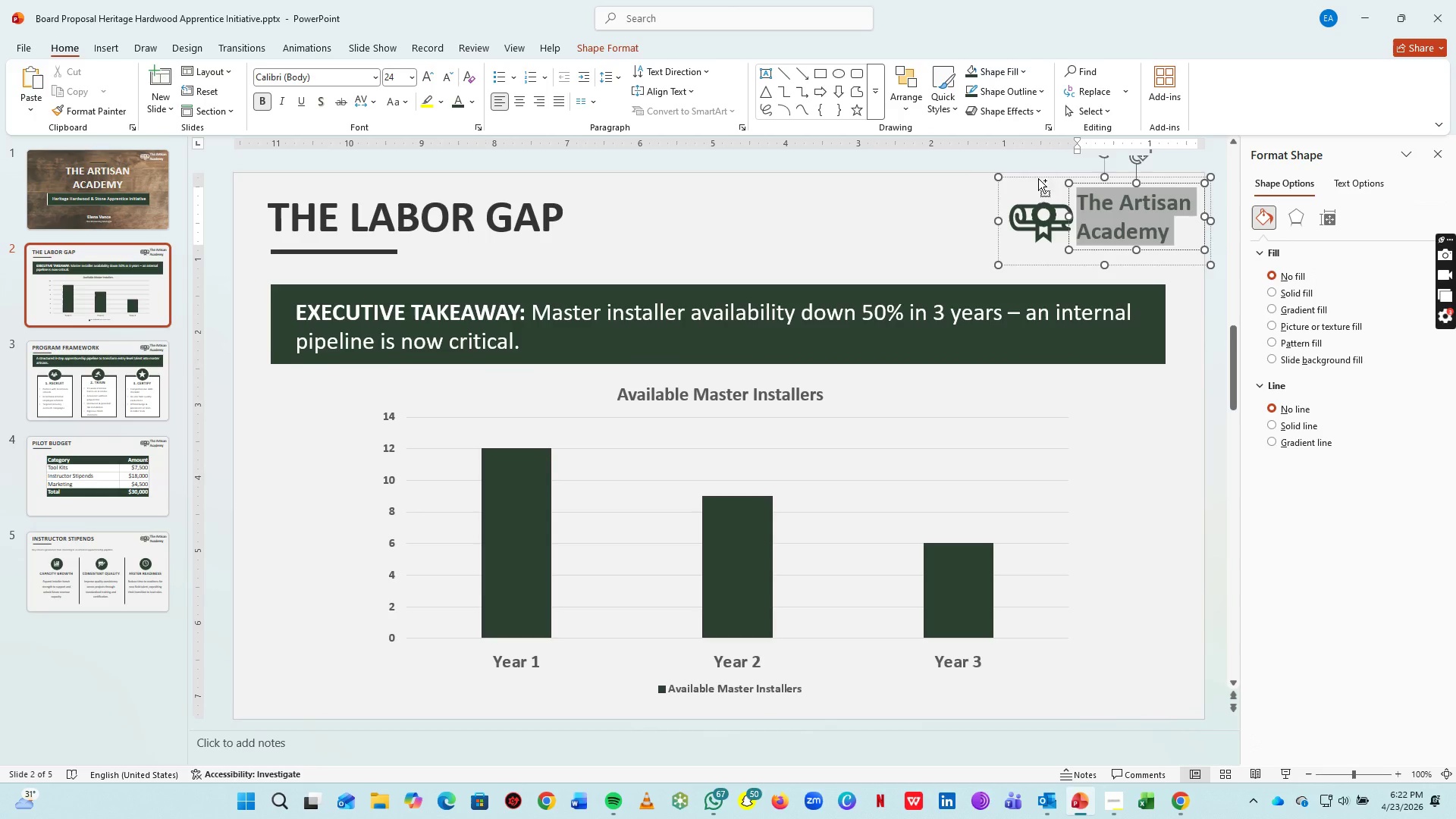 
key(Control+A)
 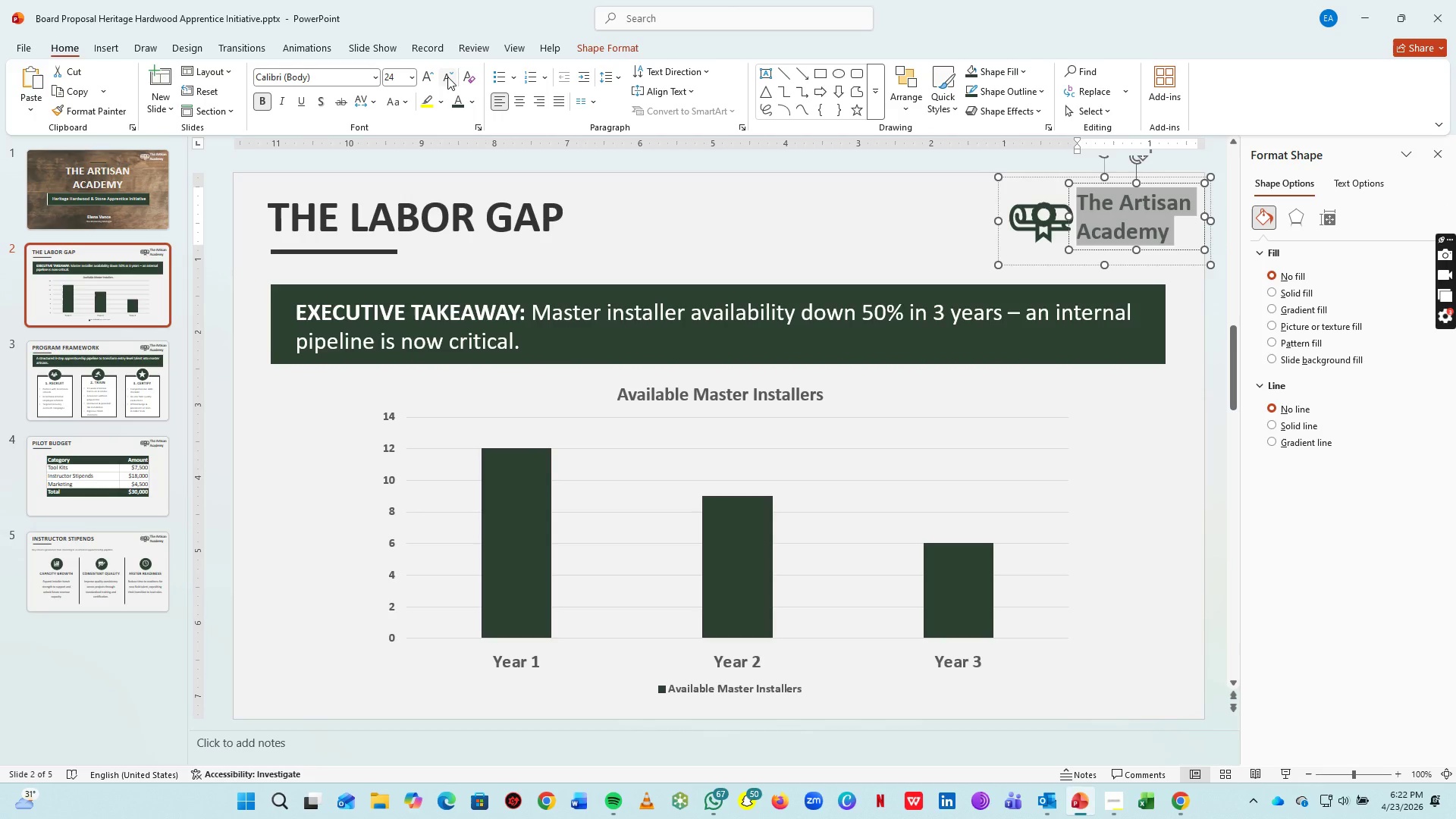 
left_click([447, 76])
 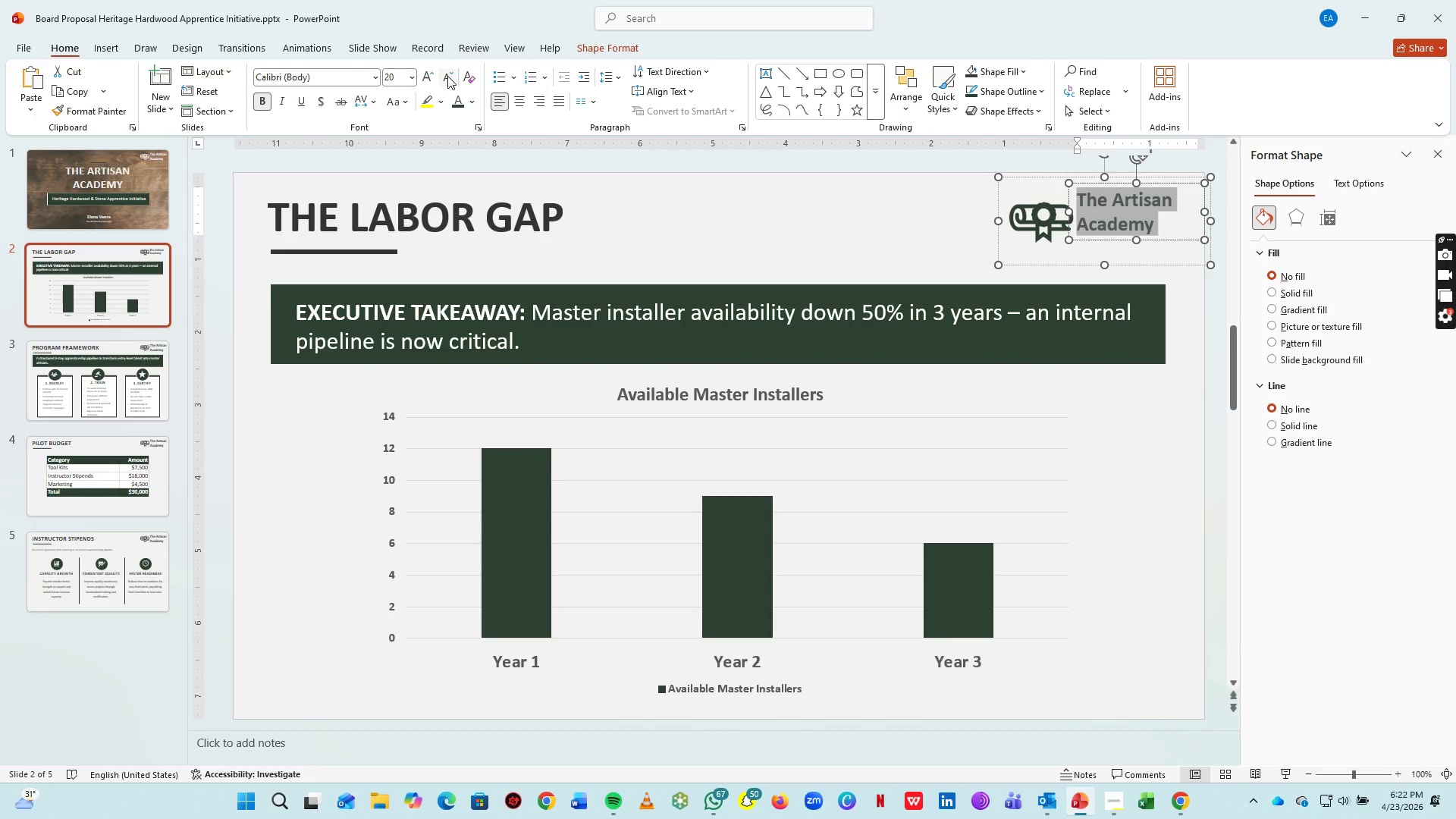 
left_click([447, 76])
 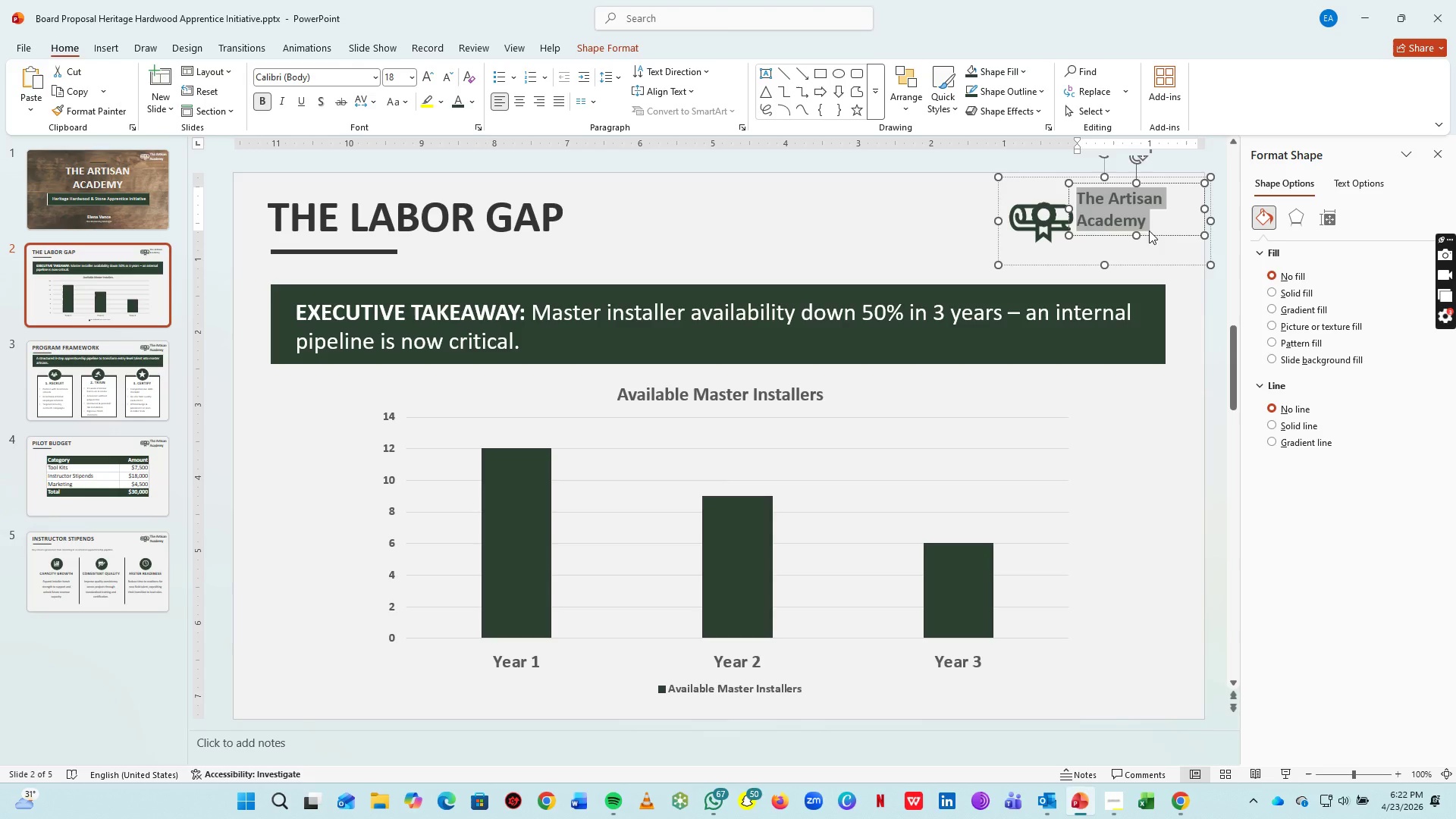 
left_click([1038, 217])
 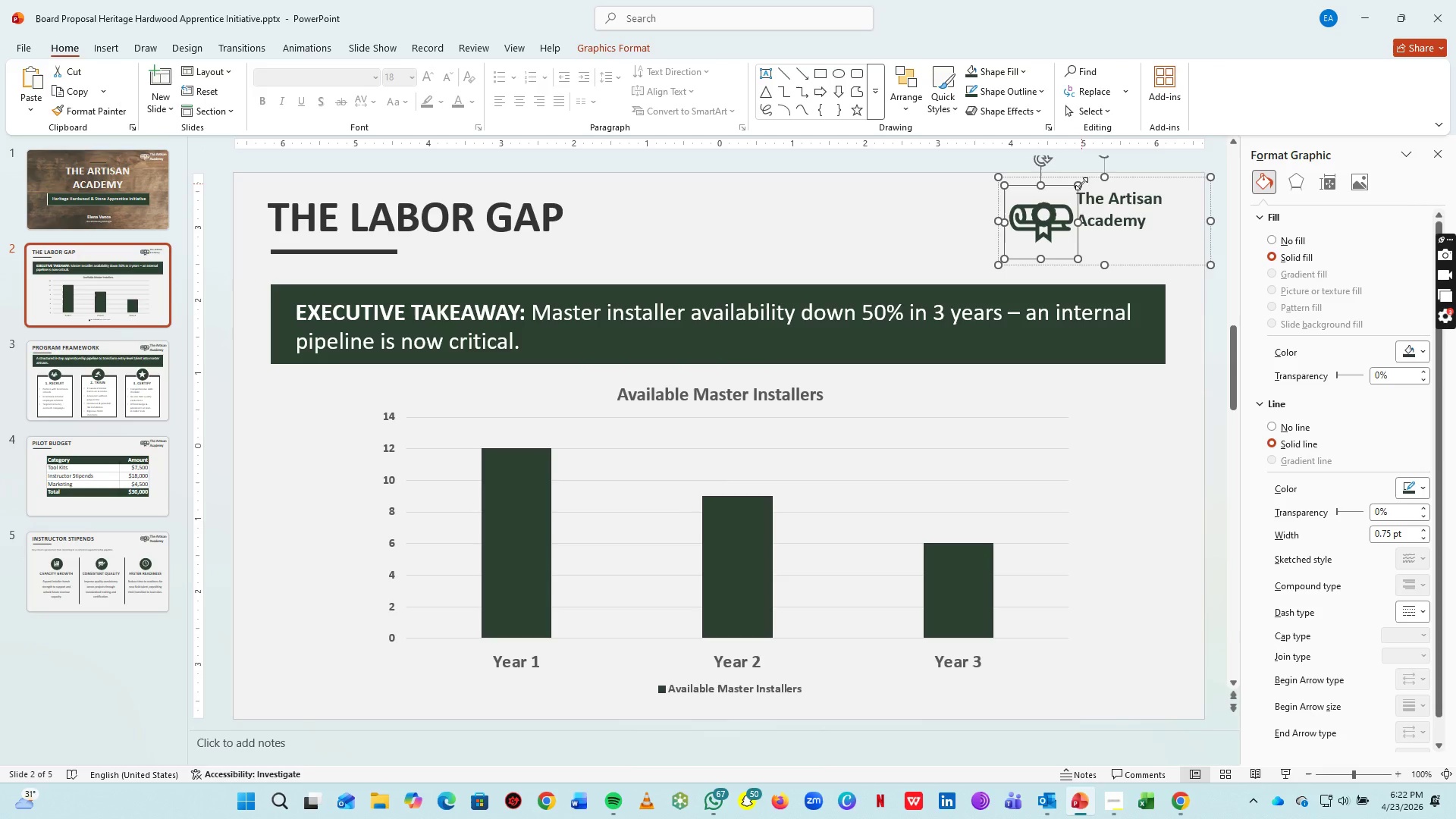 
hold_key(key=ControlLeft, duration=1.51)
left_click_drag(start_coordinate=[1081, 184], to_coordinate=[1050, 210])
 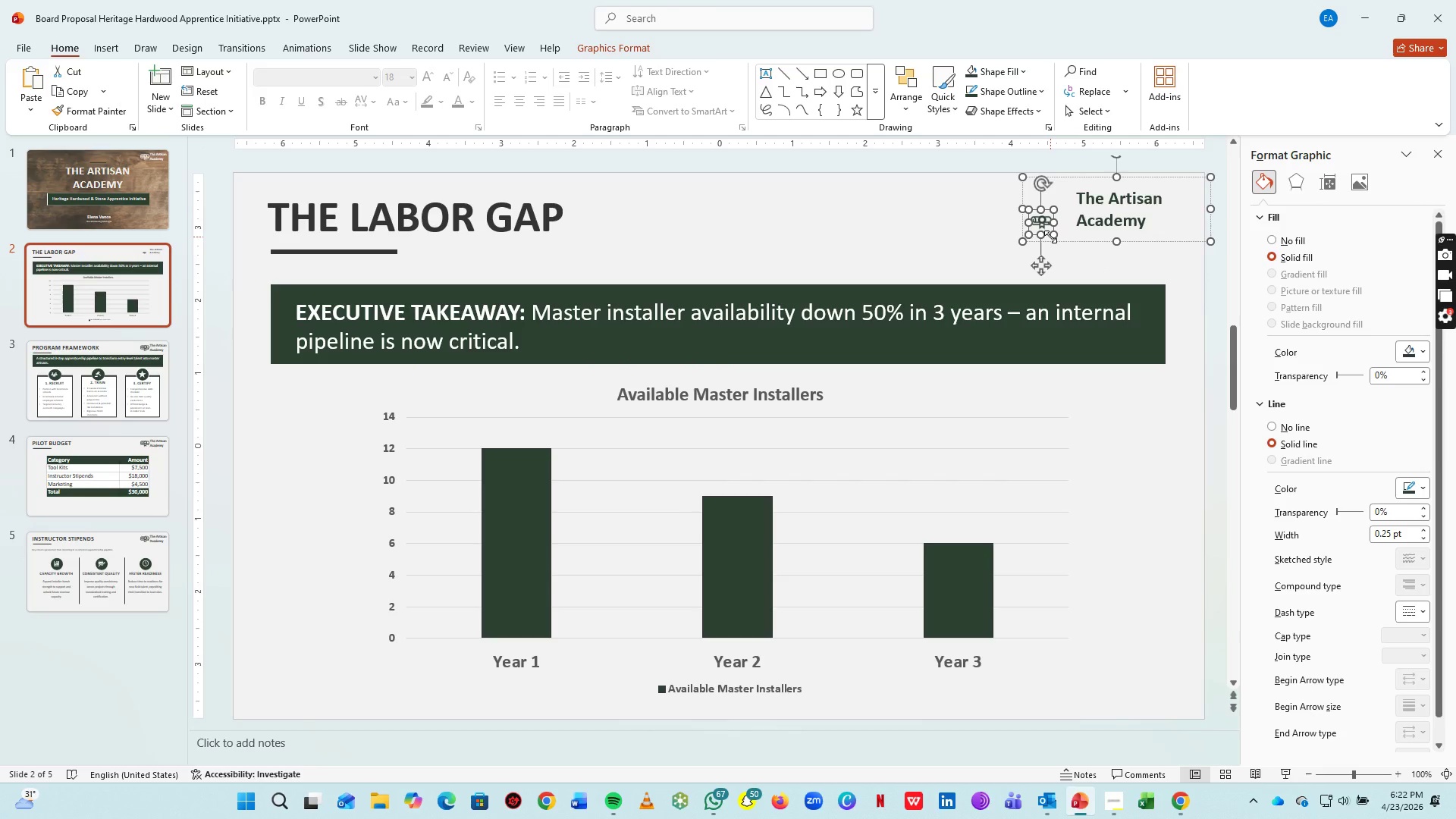 
scroll: coordinate [1050, 237], scroll_direction: up, amount: 1.0
 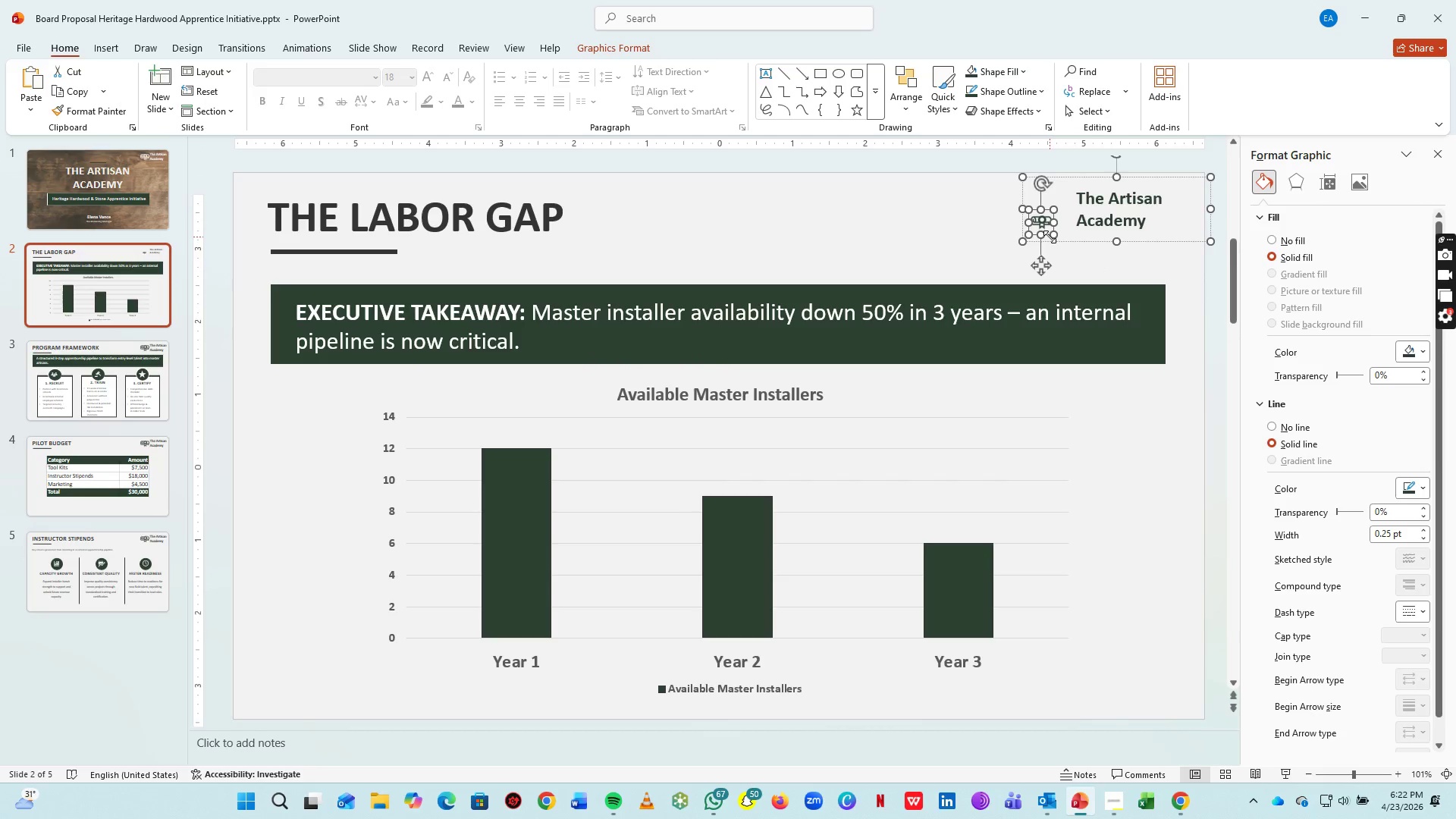 
key(Control+Z)
 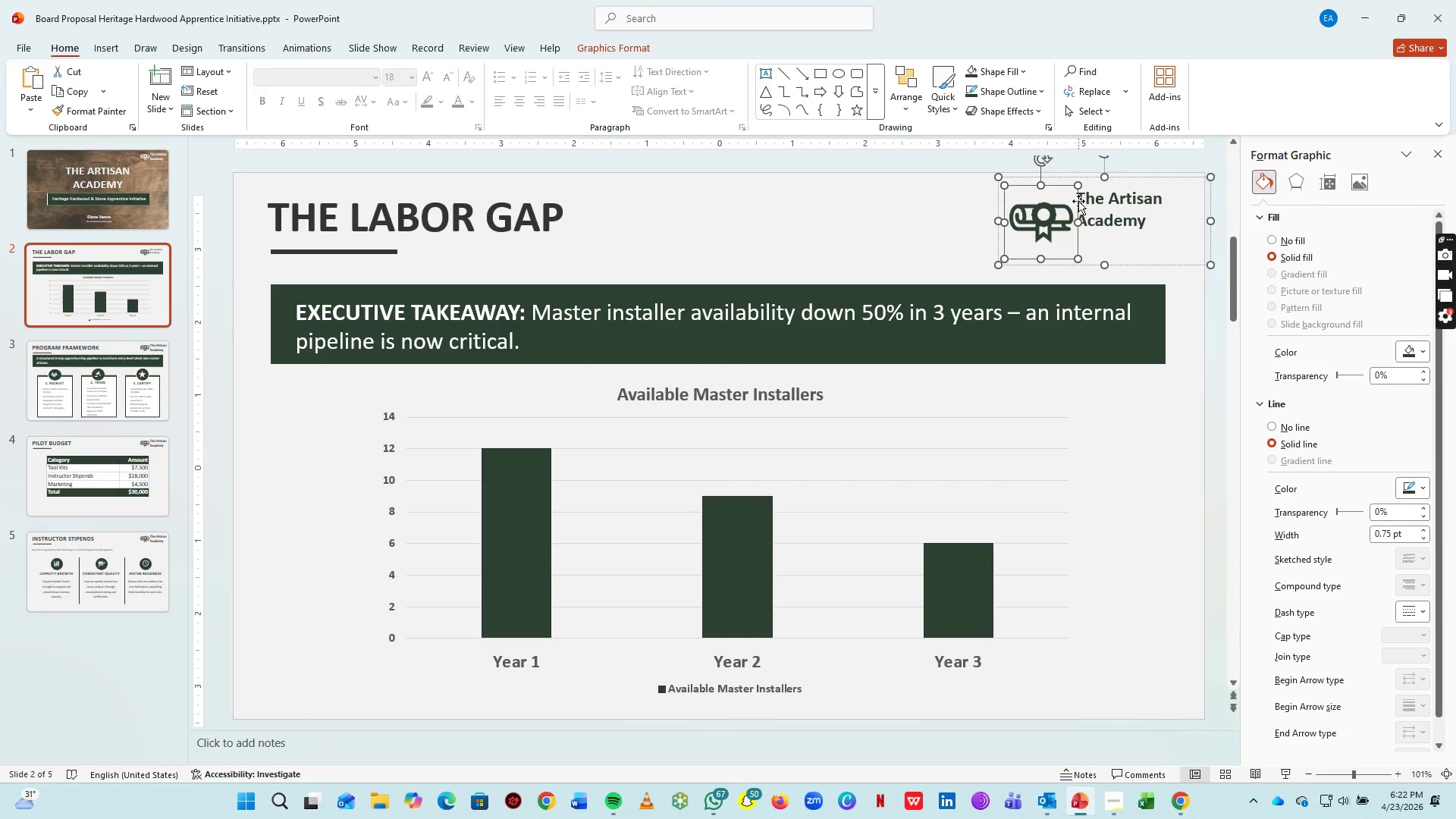 
hold_key(key=ControlLeft, duration=0.59)
scroll: coordinate [1078, 225], scroll_direction: up, amount: 3.0
 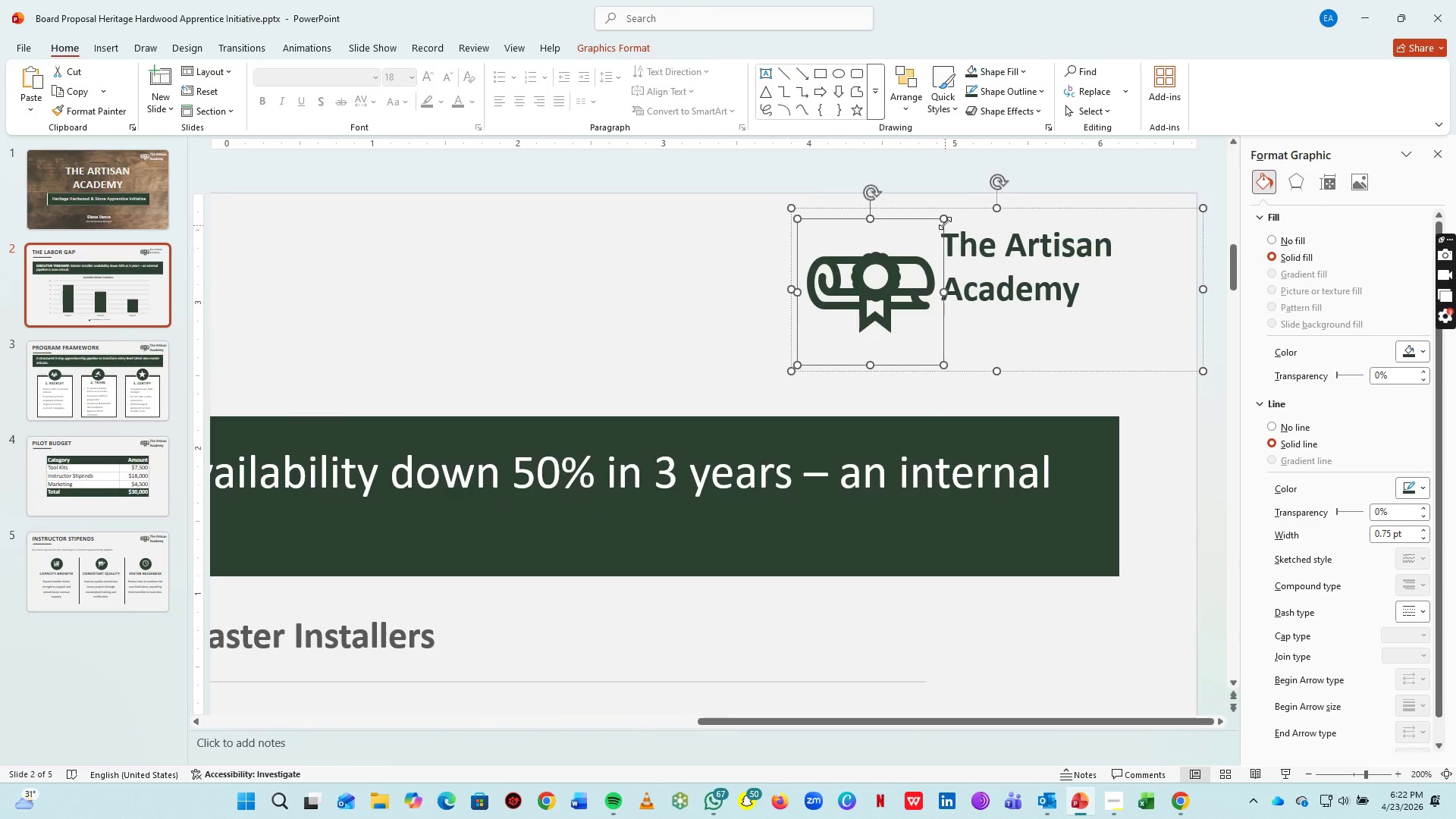 
hold_key(key=ControlLeft, duration=0.55)
scroll: coordinate [959, 251], scroll_direction: up, amount: 3.0
 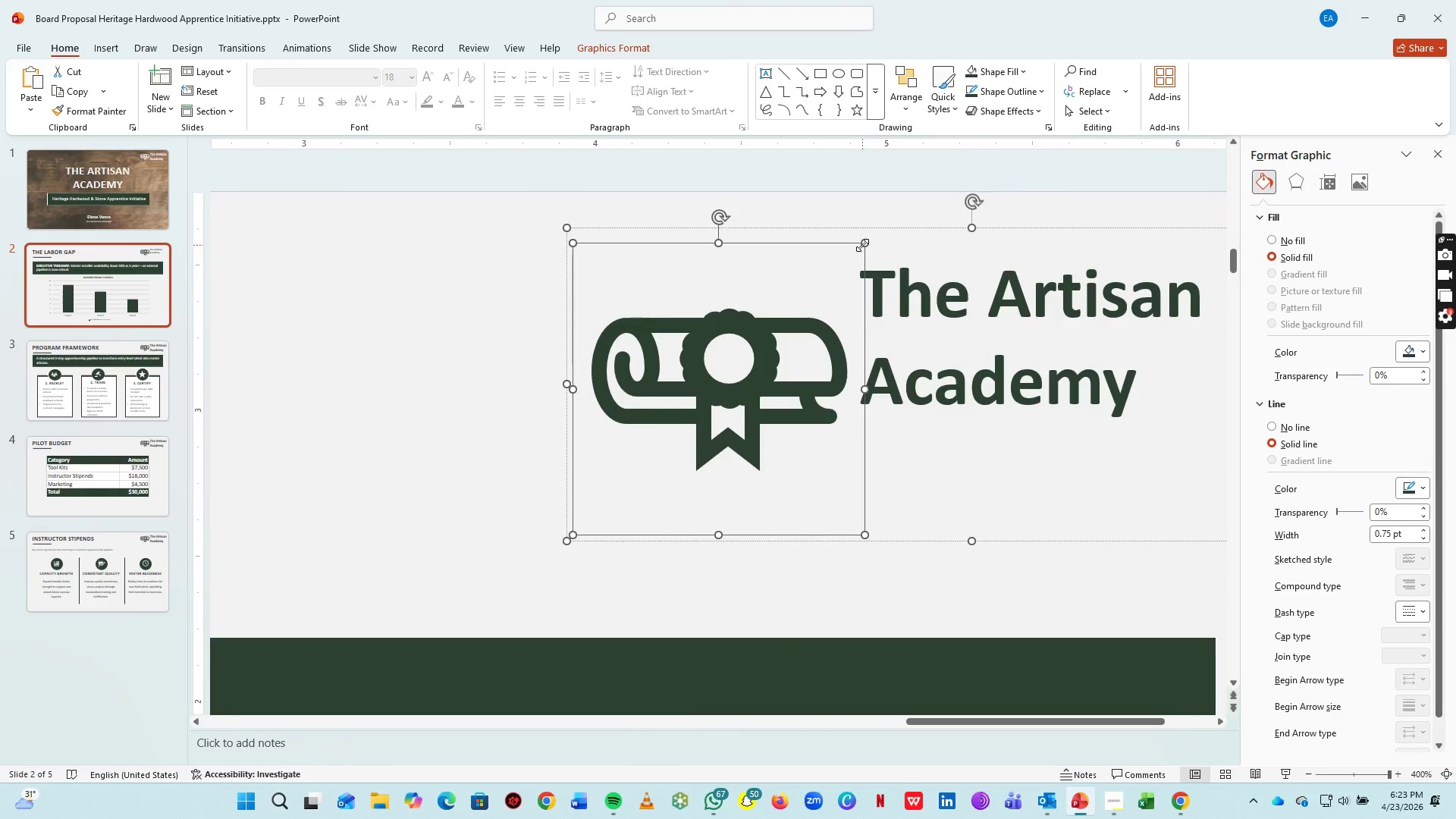 
left_click_drag(start_coordinate=[862, 245], to_coordinate=[803, 310])
 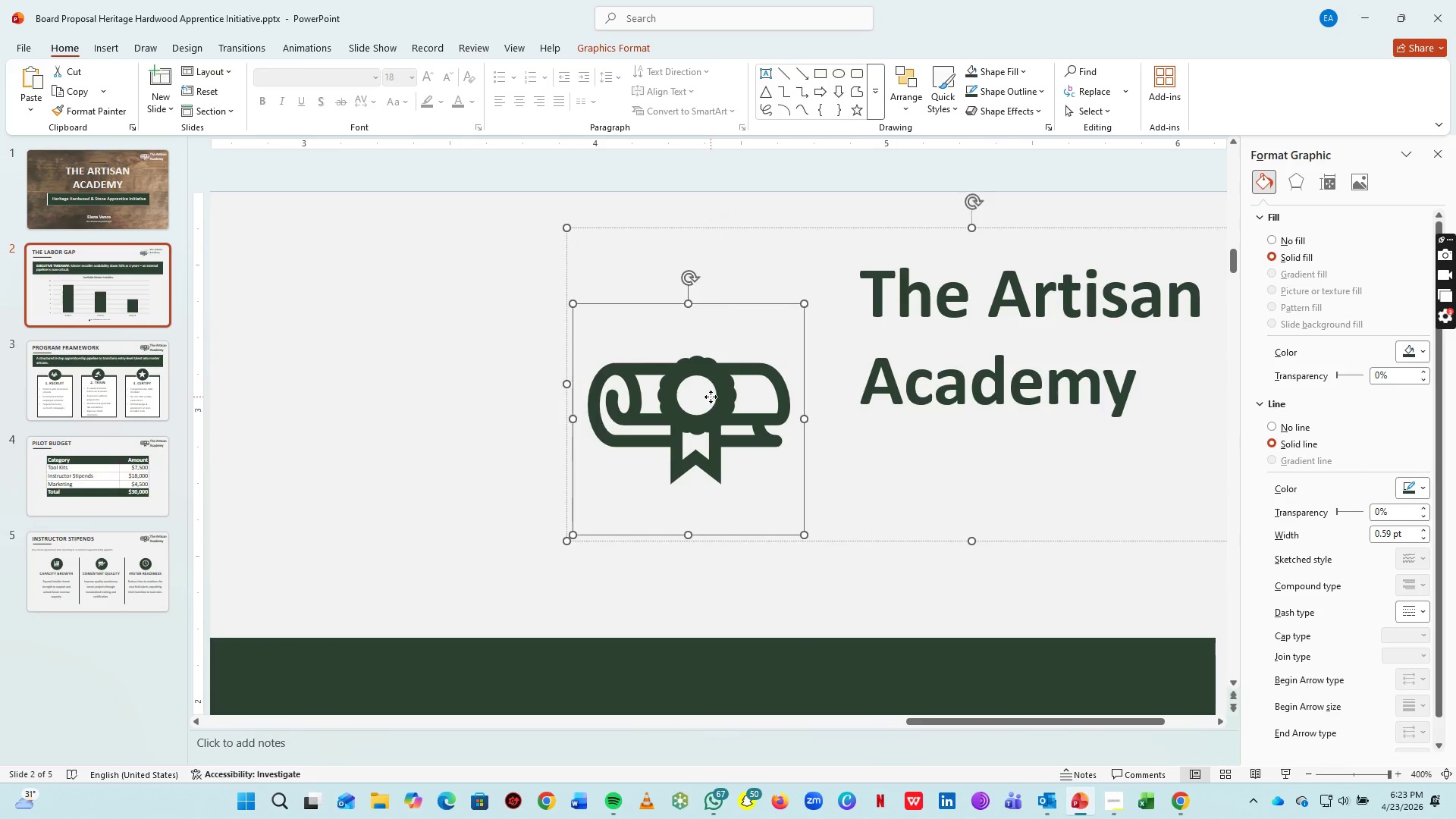 
left_click_drag(start_coordinate=[711, 397], to_coordinate=[771, 327])
 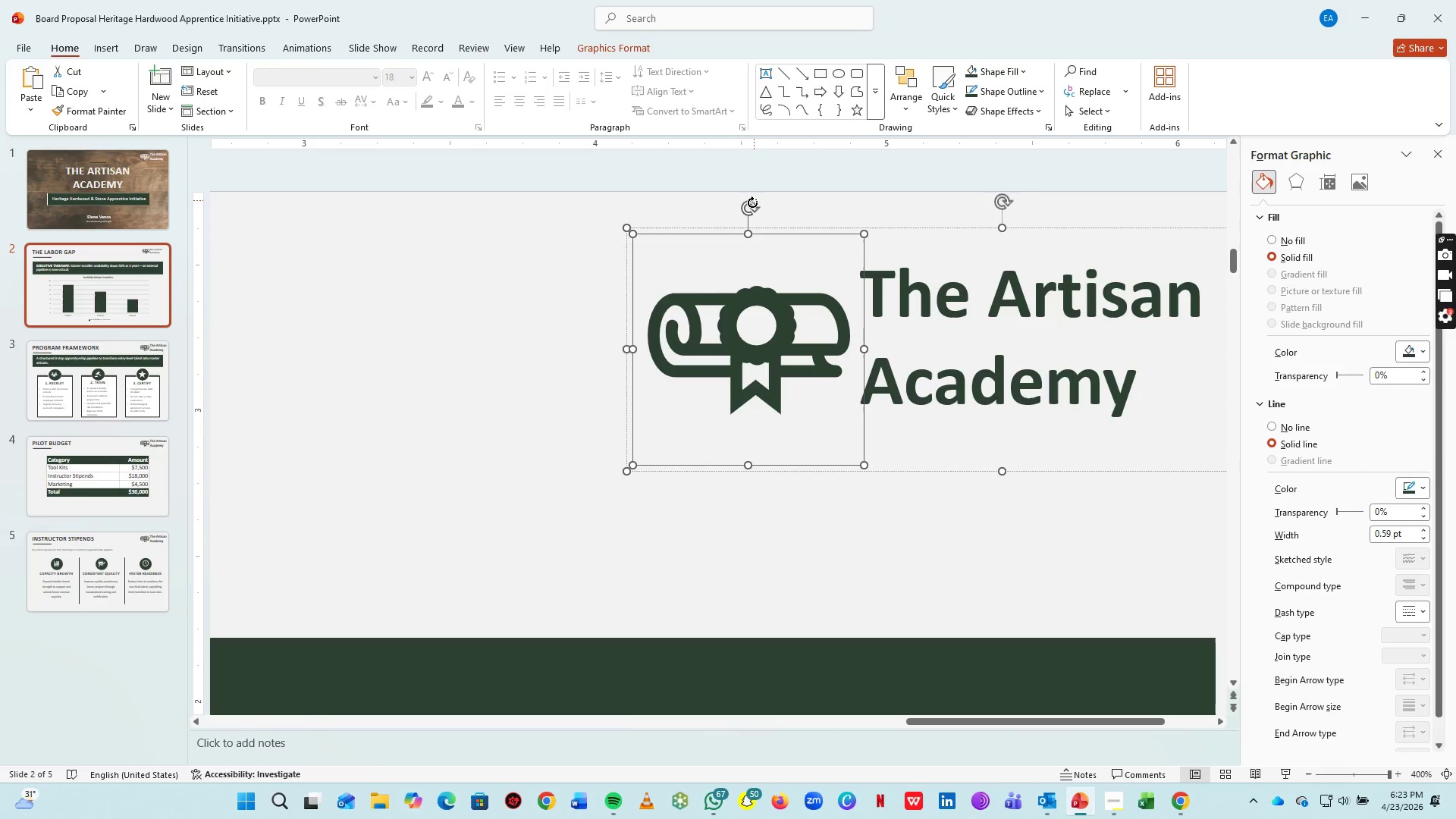 
left_click_drag(start_coordinate=[752, 202], to_coordinate=[875, 350])
 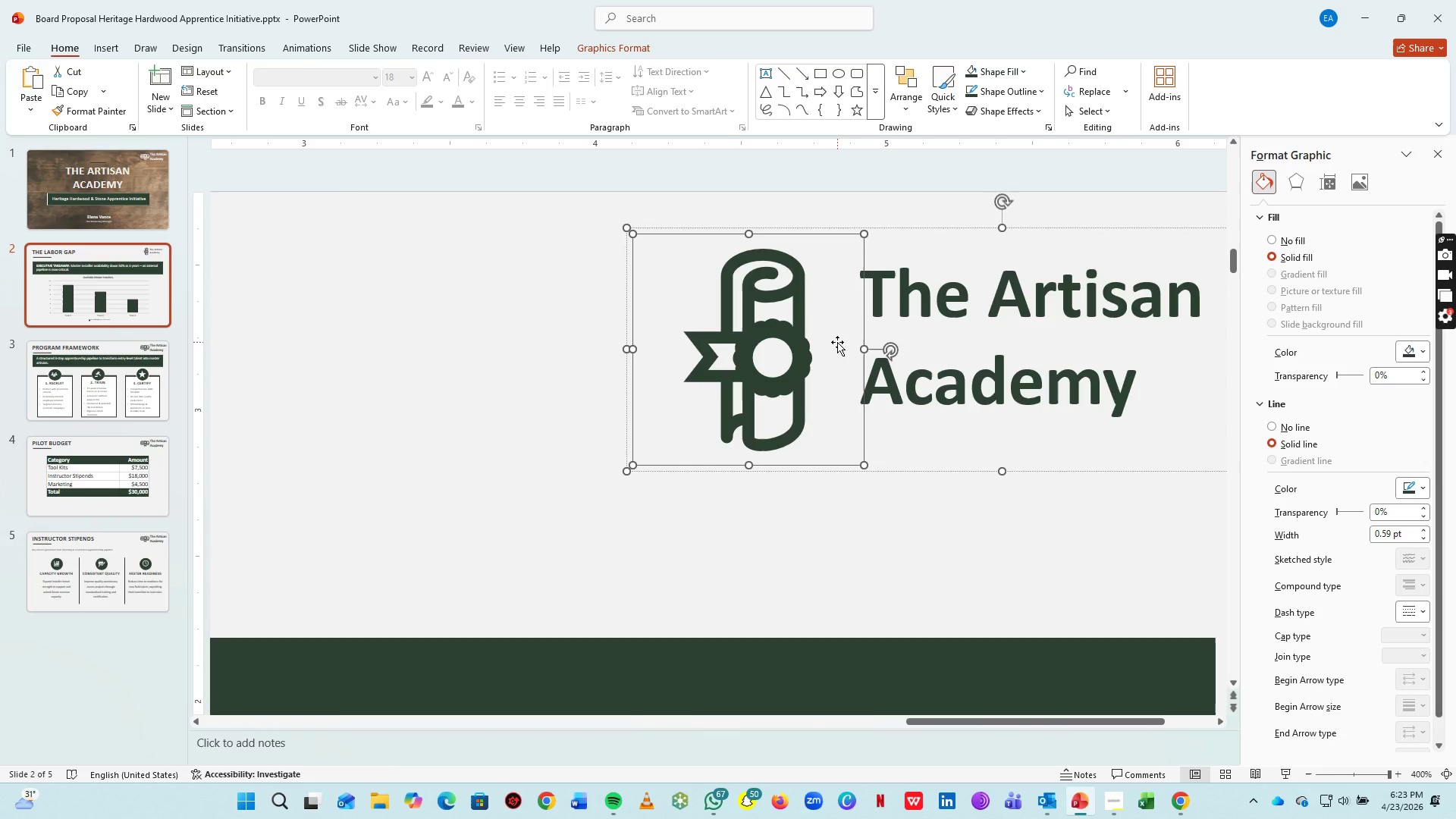 
hold_key(key=ArrowRight, duration=0.98)
 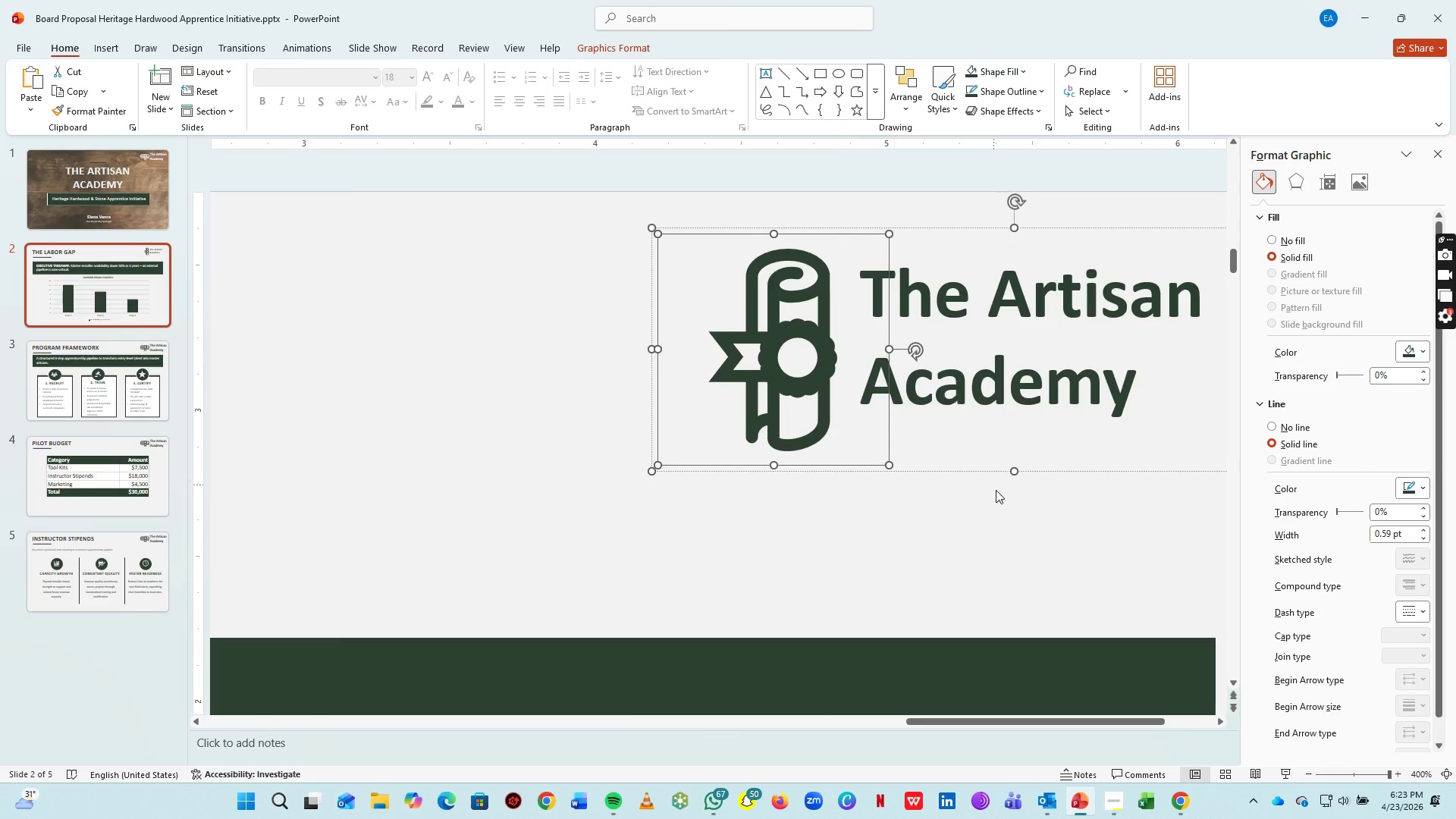 
key(ArrowRight)
 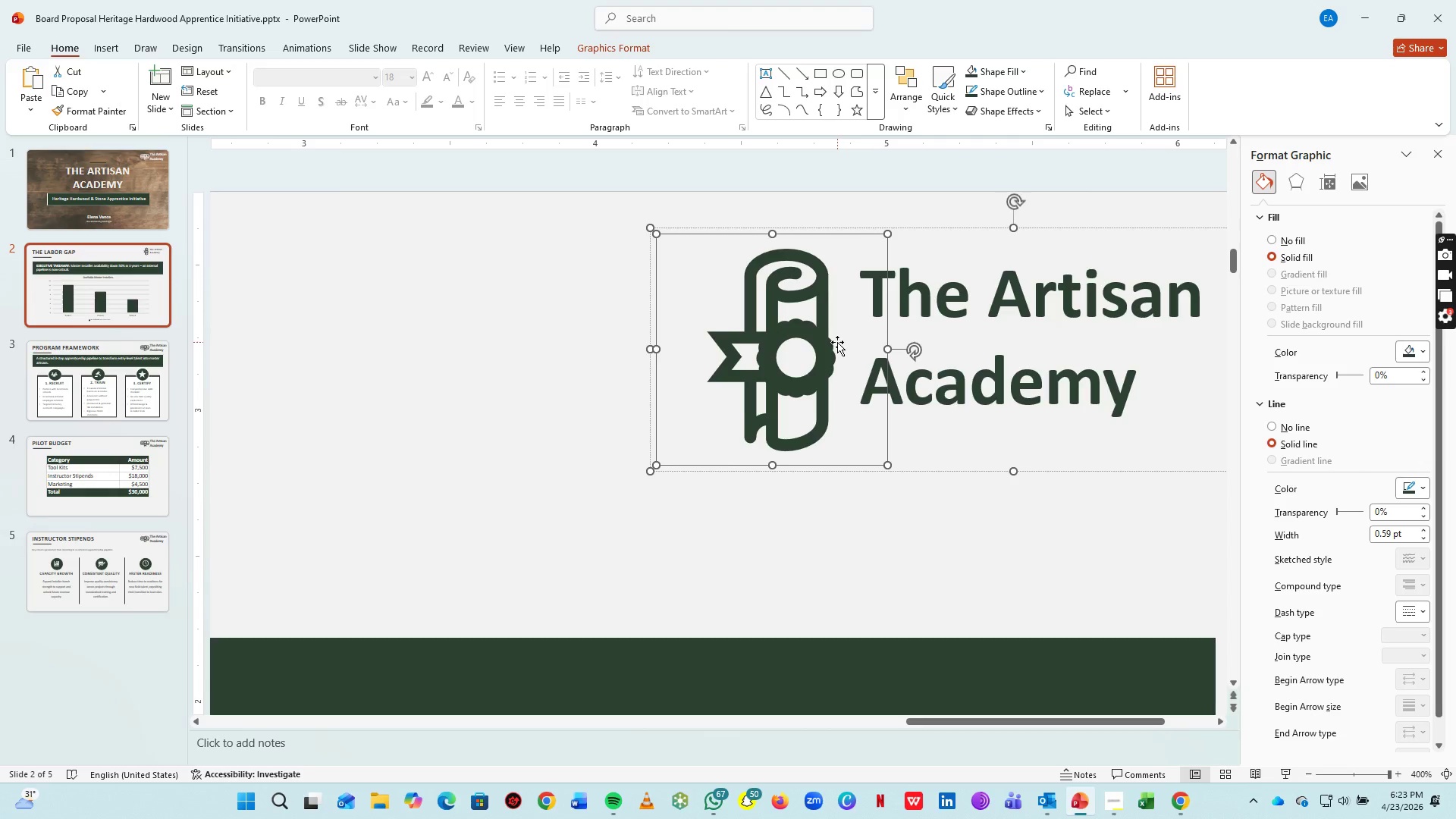 
key(ArrowRight)
 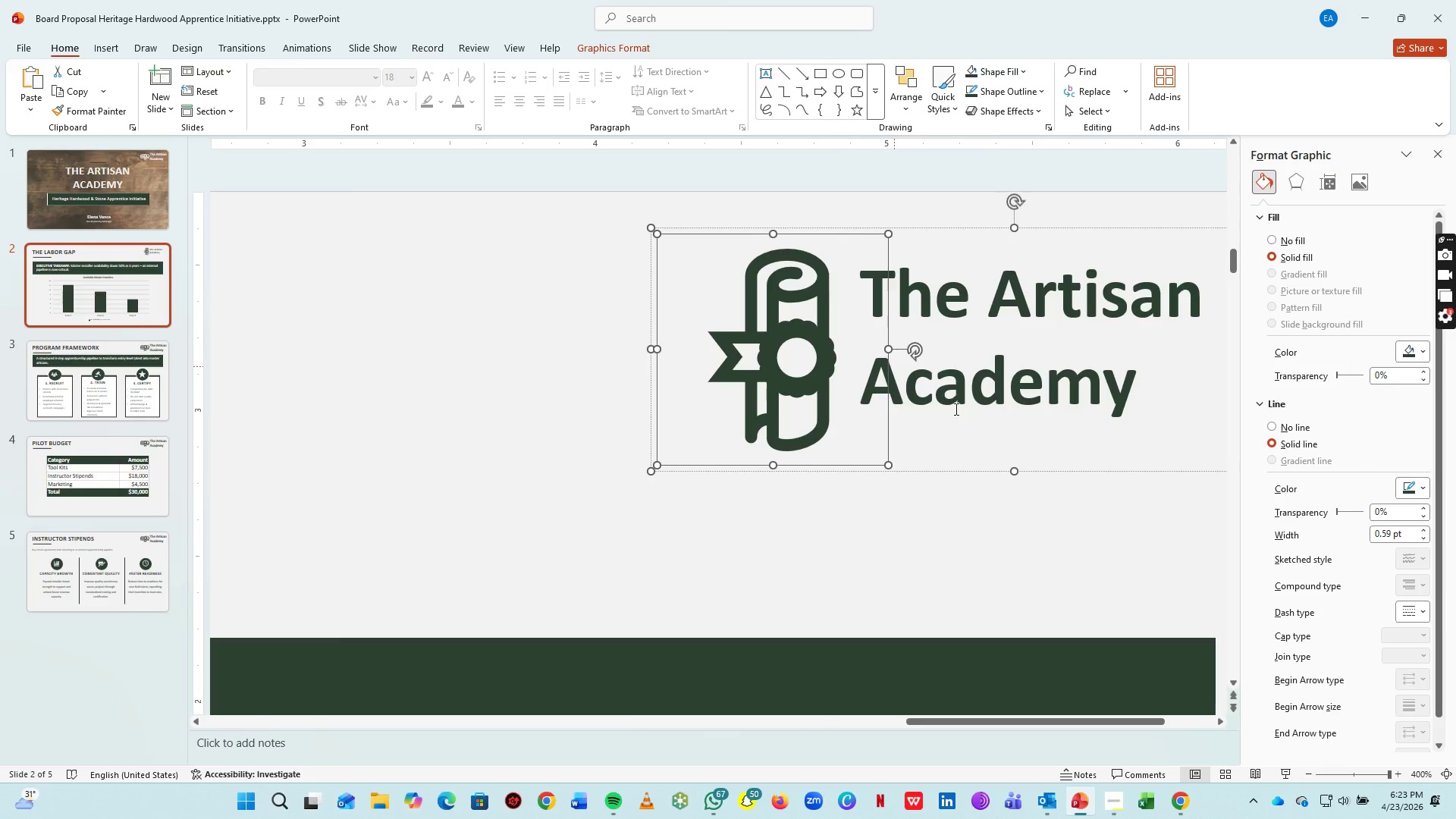 
key(ArrowRight)
 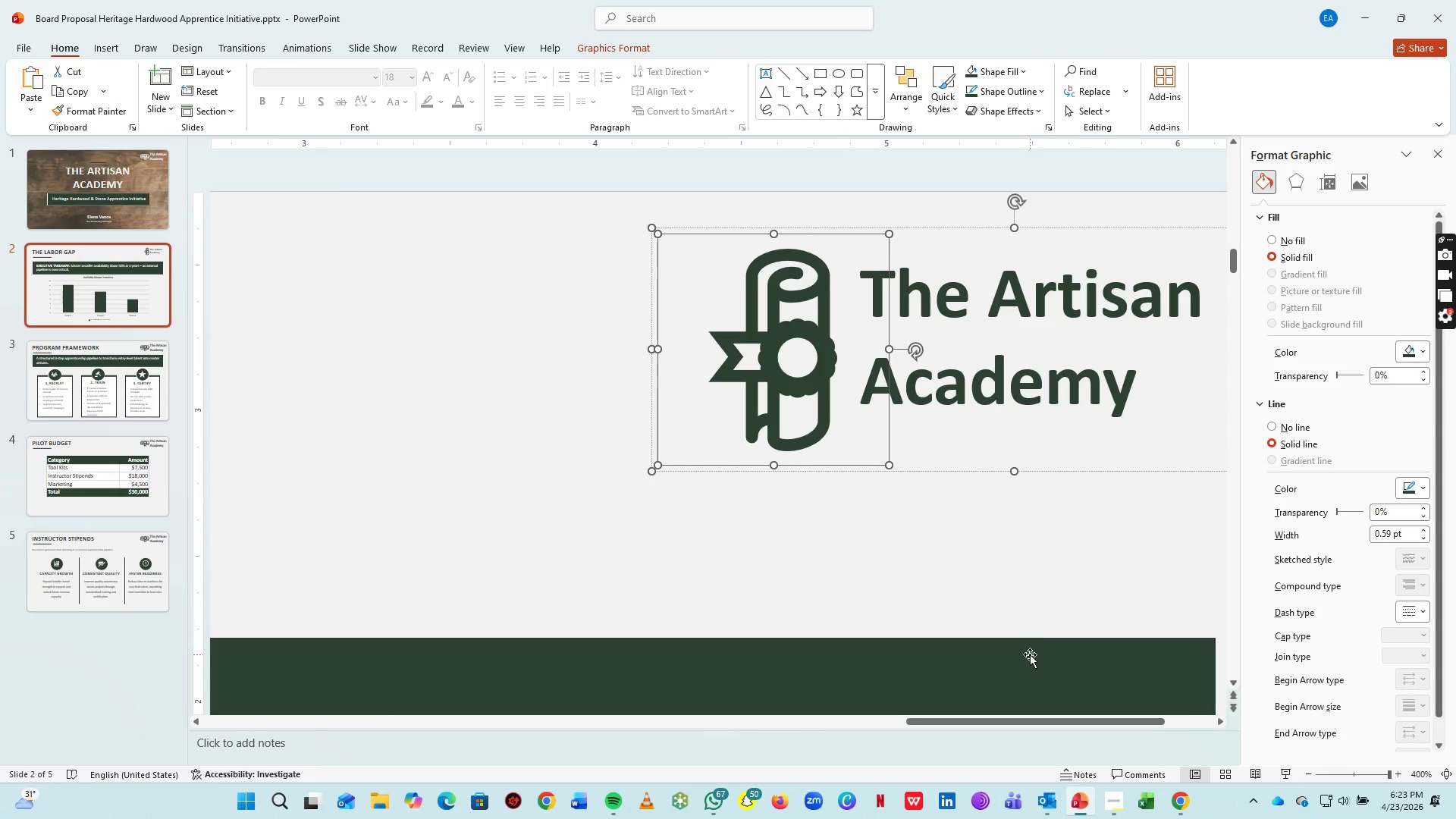 
hold_key(key=ControlLeft, duration=0.56)
scroll: coordinate [976, 569], scroll_direction: none, amount: 0.0
 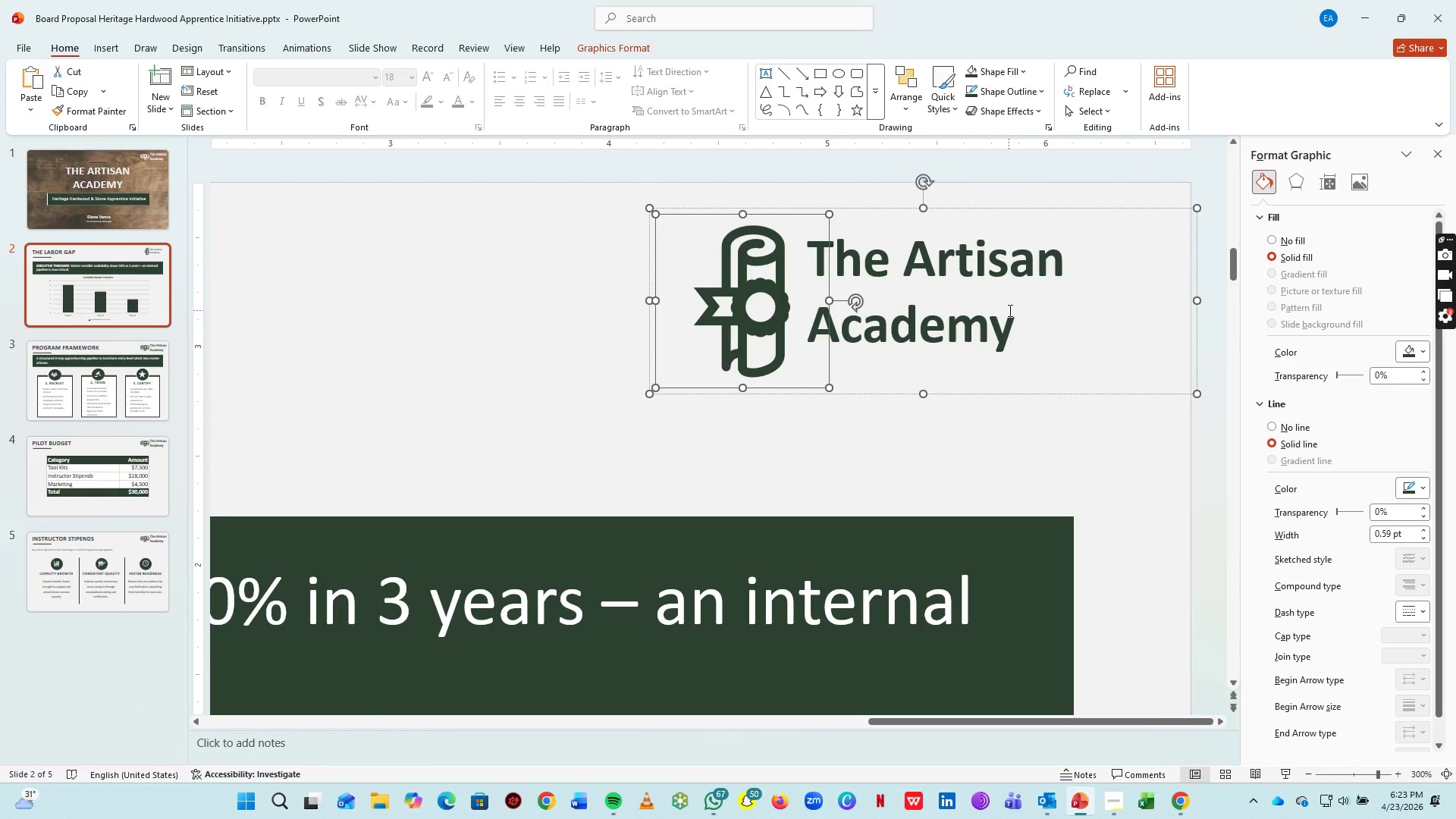 
left_click([1009, 310])
 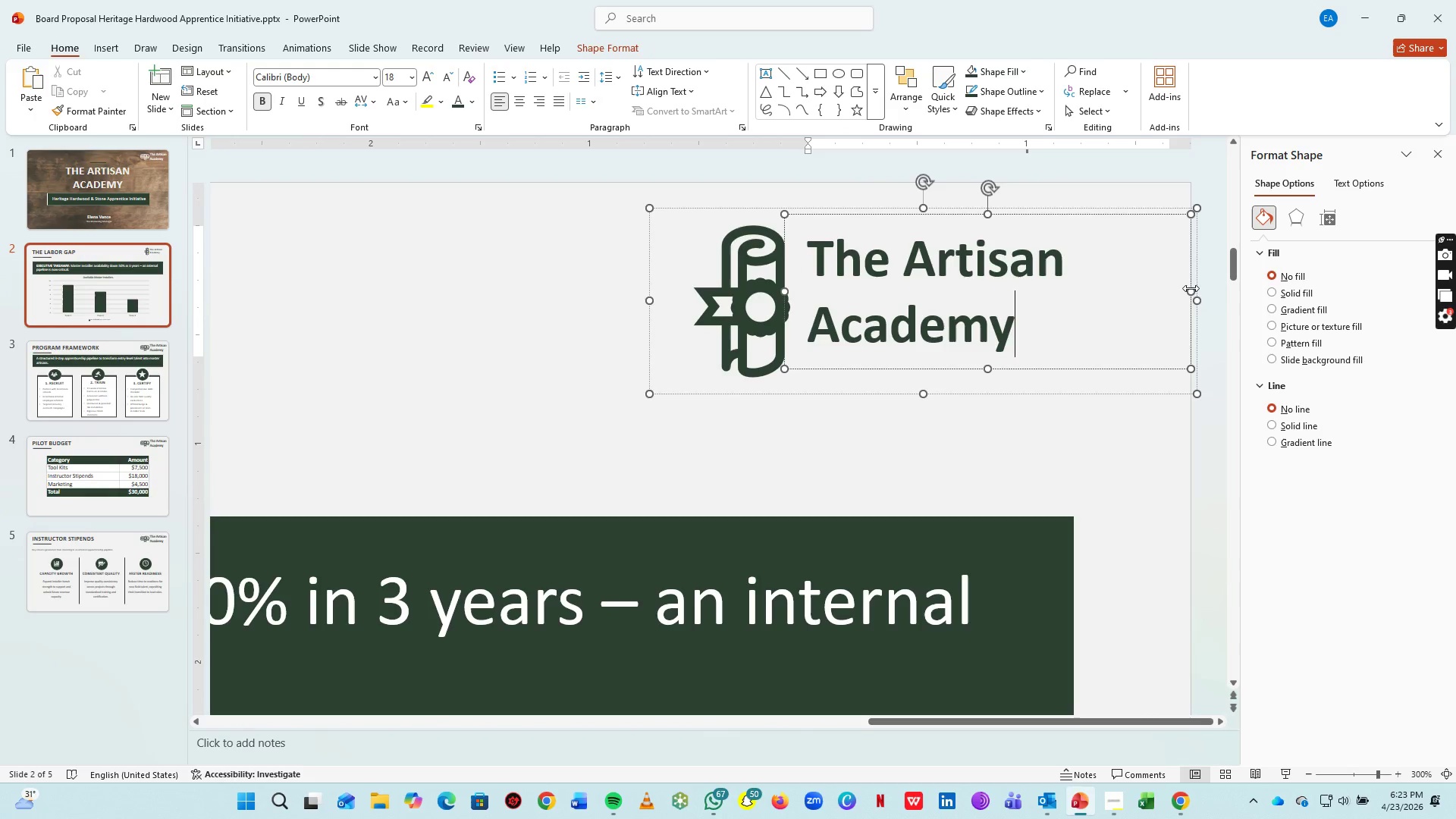 
left_click_drag(start_coordinate=[1191, 290], to_coordinate=[1095, 293])
 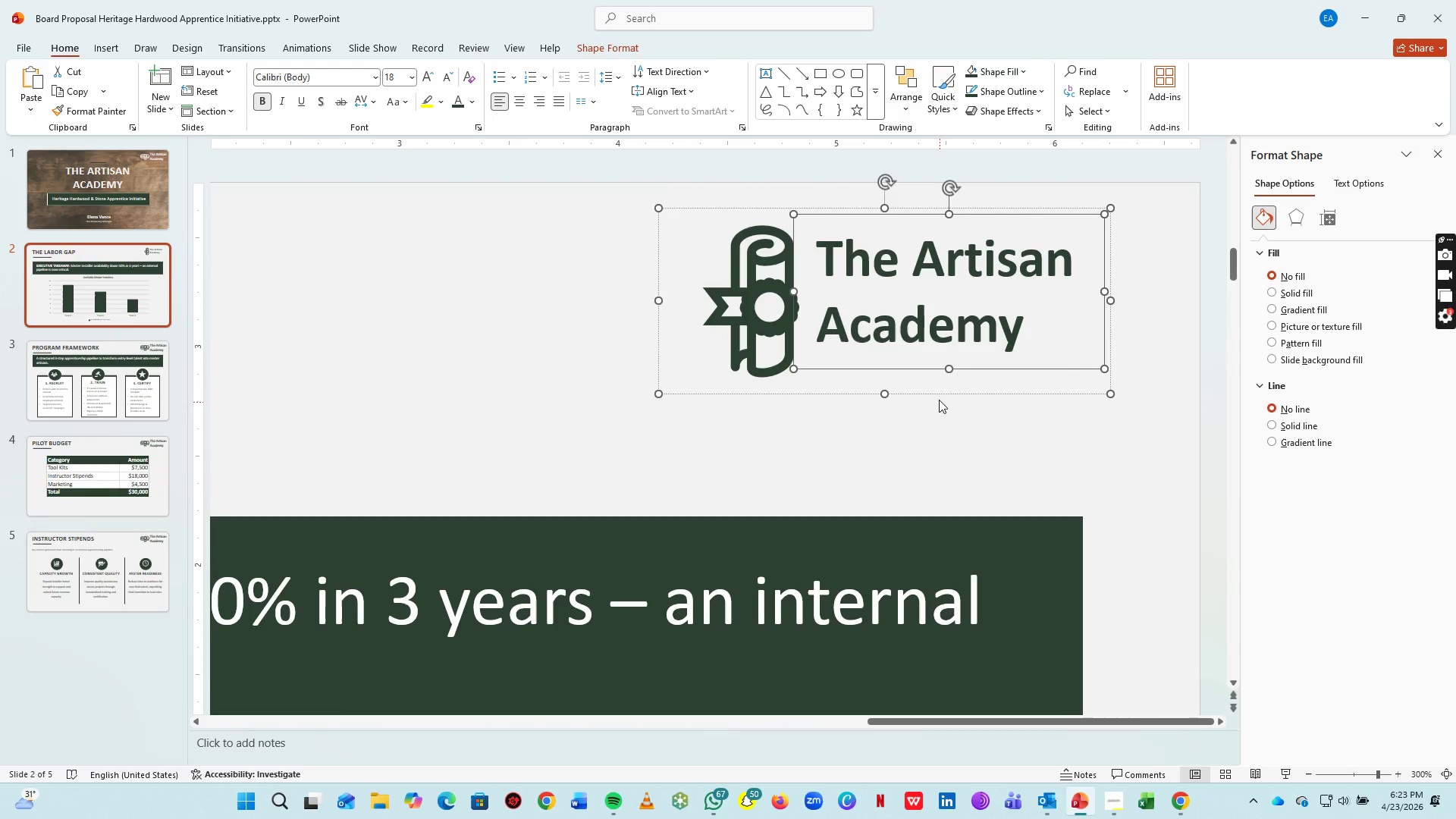 
left_click([937, 393])
 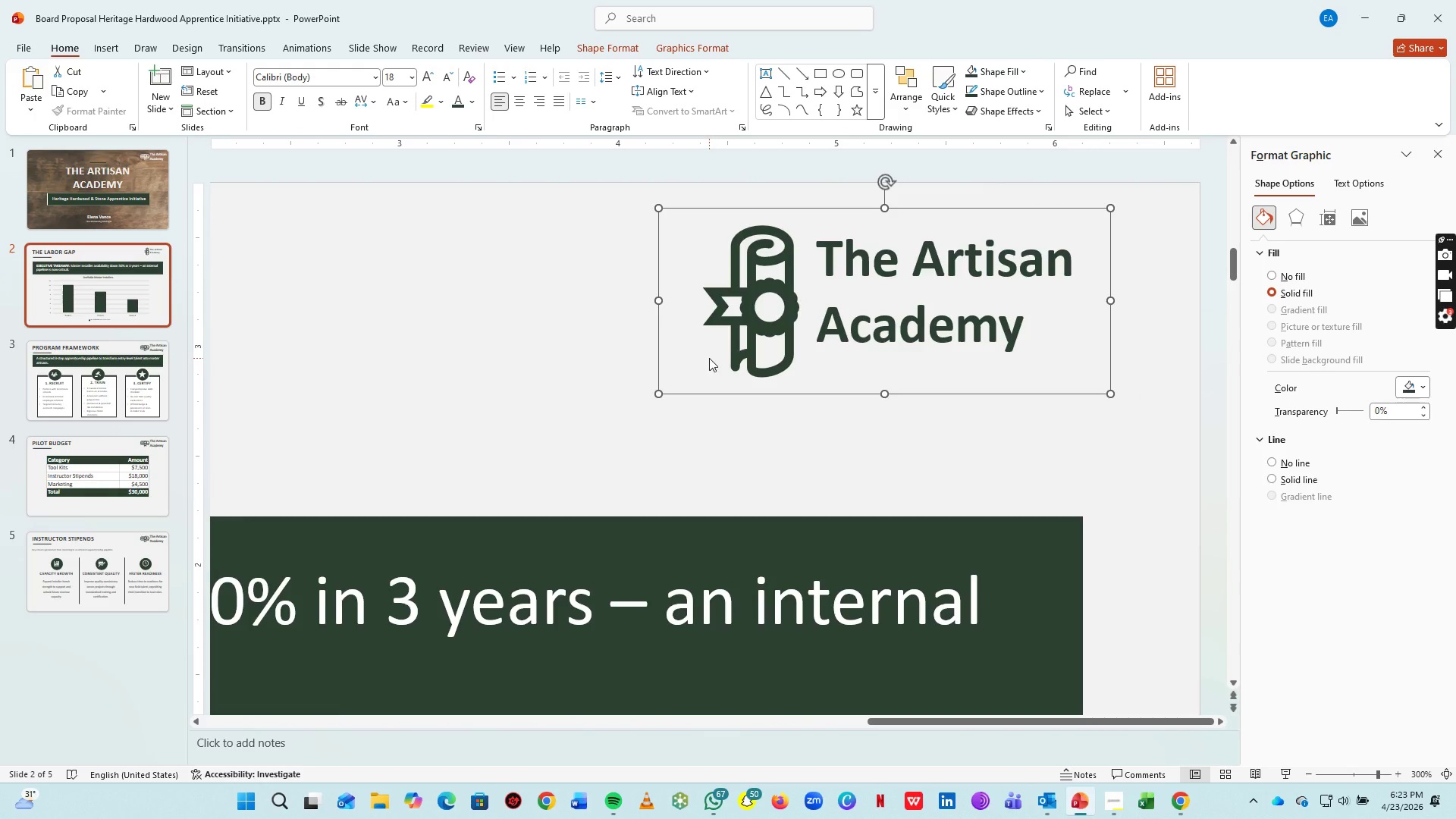 
left_click([757, 343])
 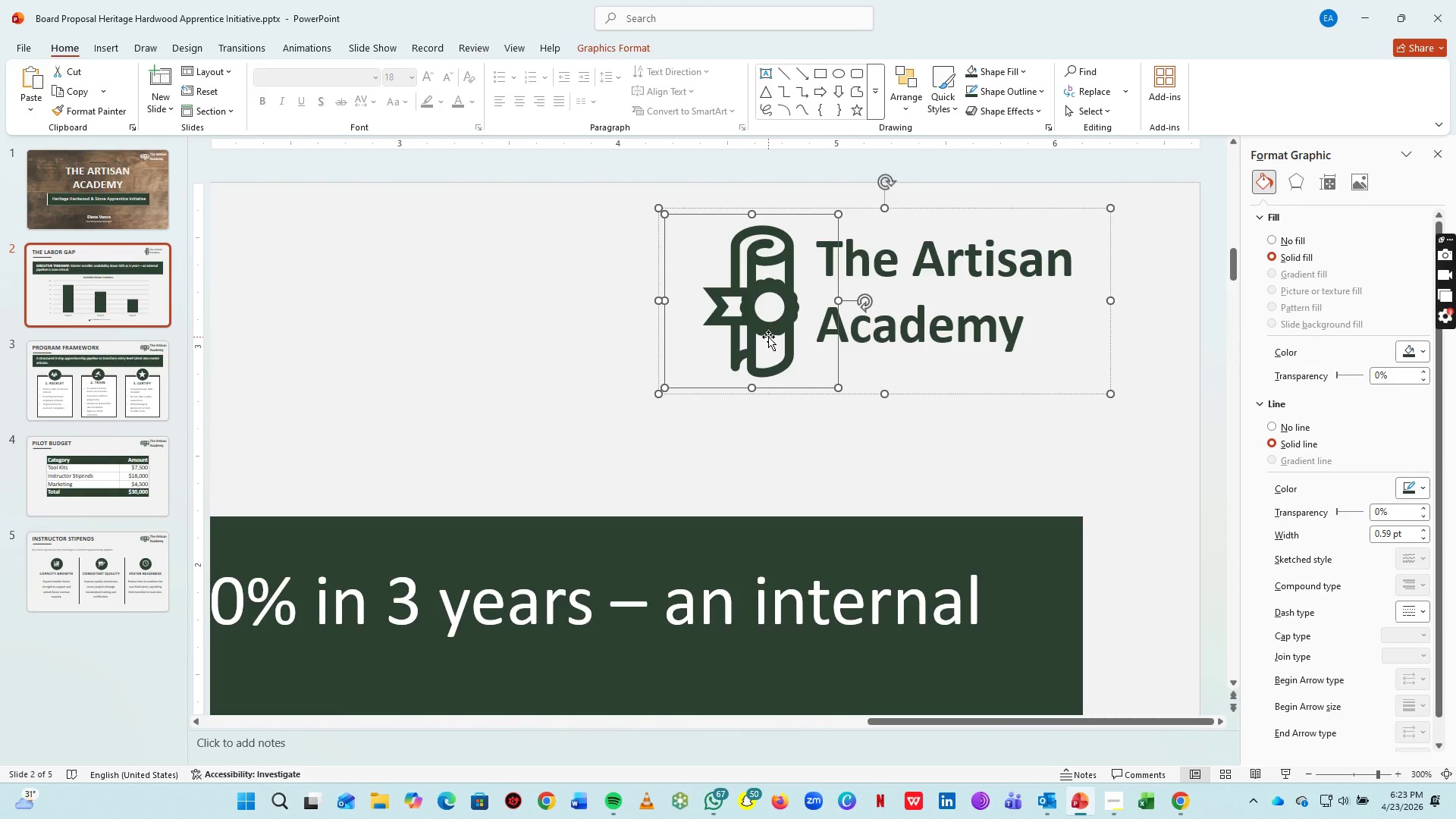 
key(ArrowUp)
 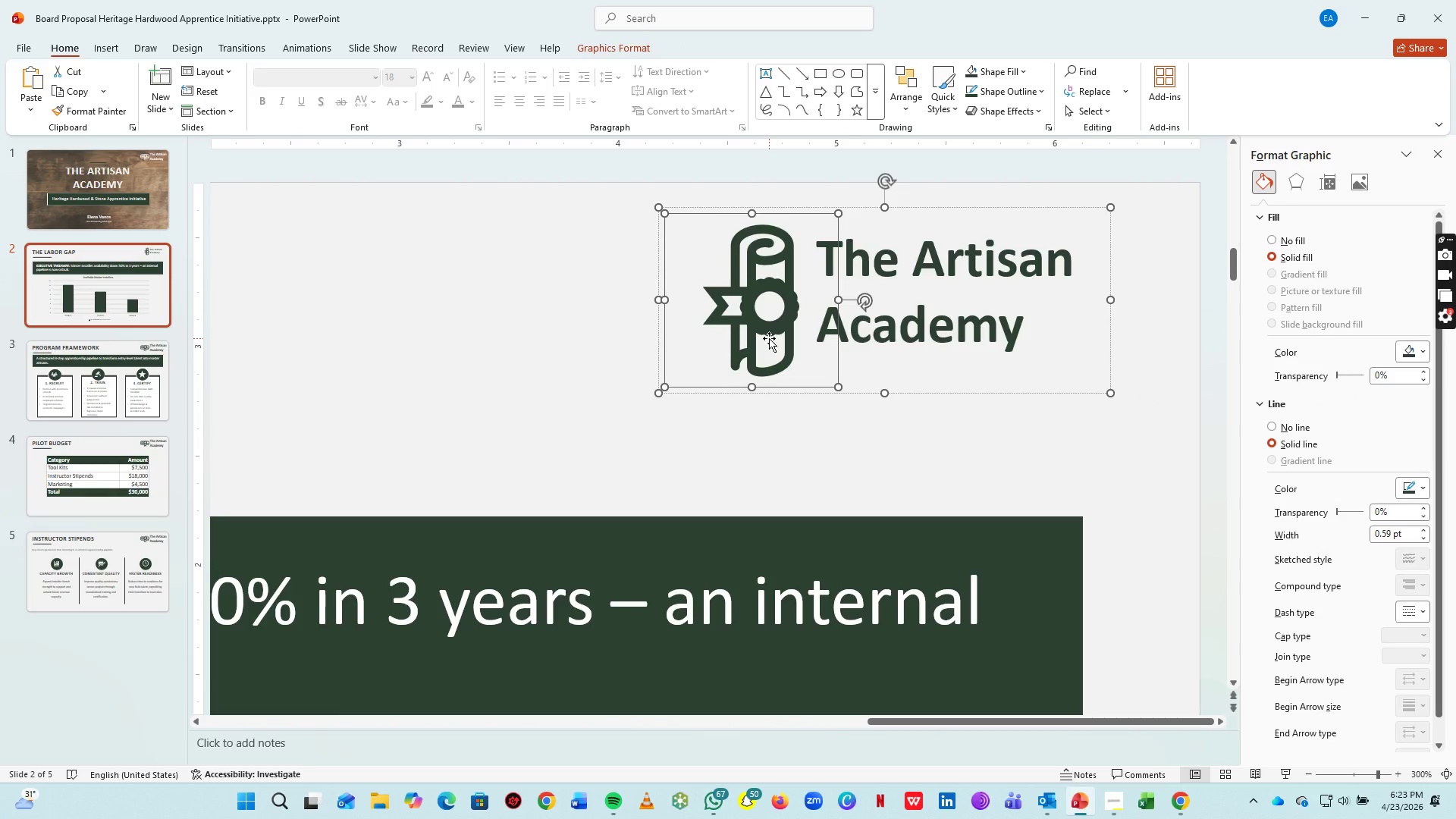 
key(ArrowUp)
 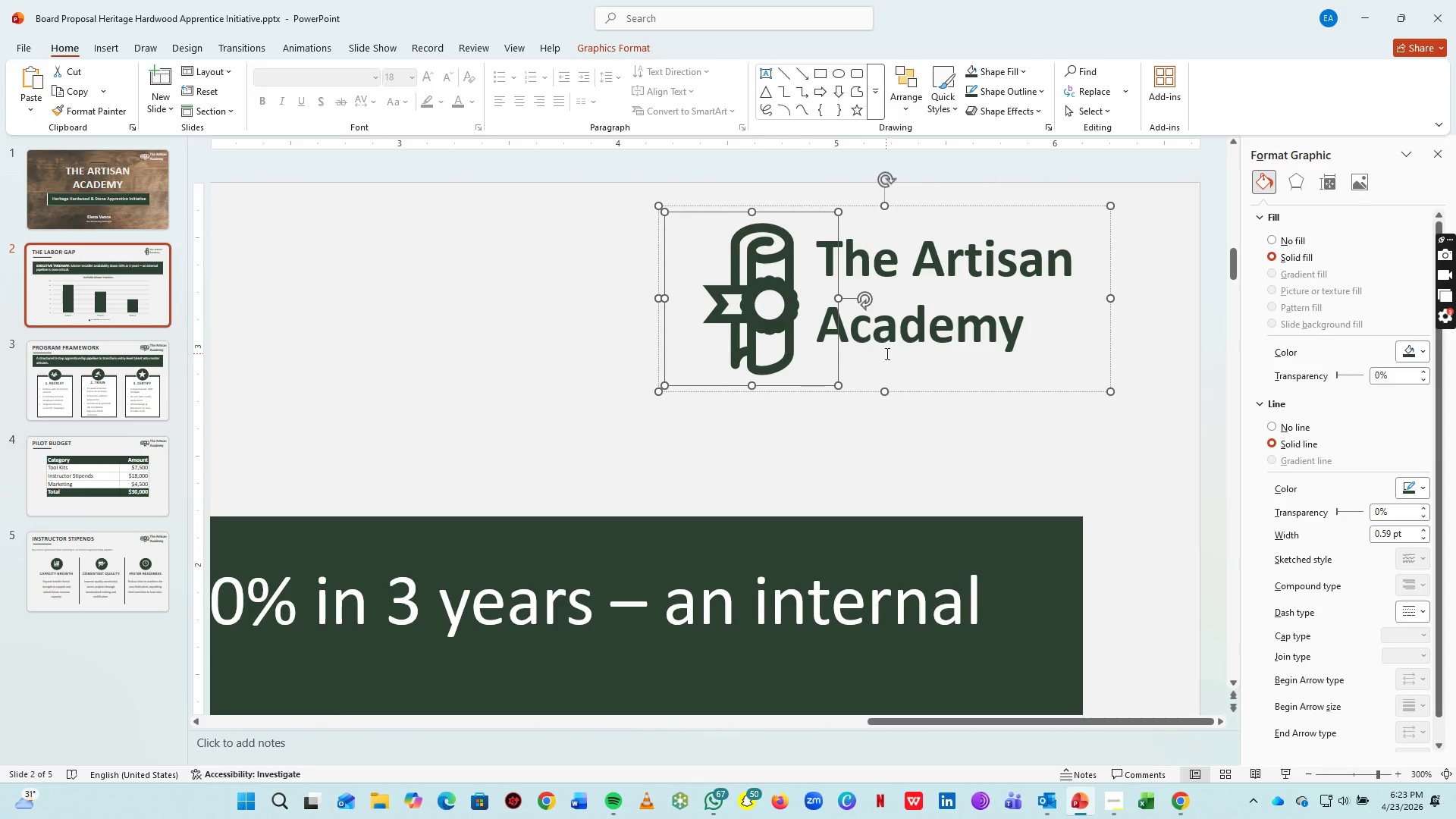 
key(ArrowUp)
 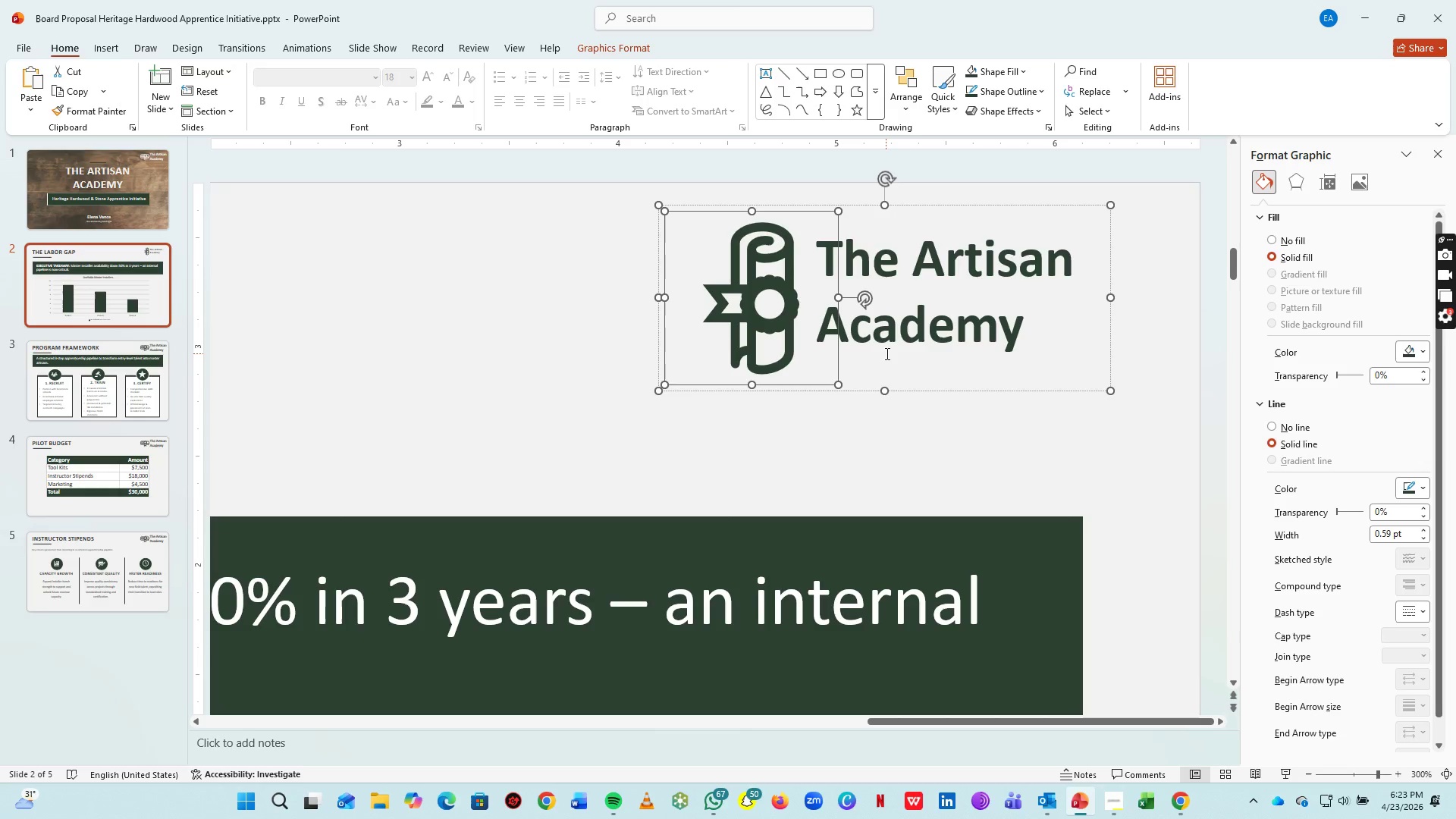 
key(ArrowUp)
 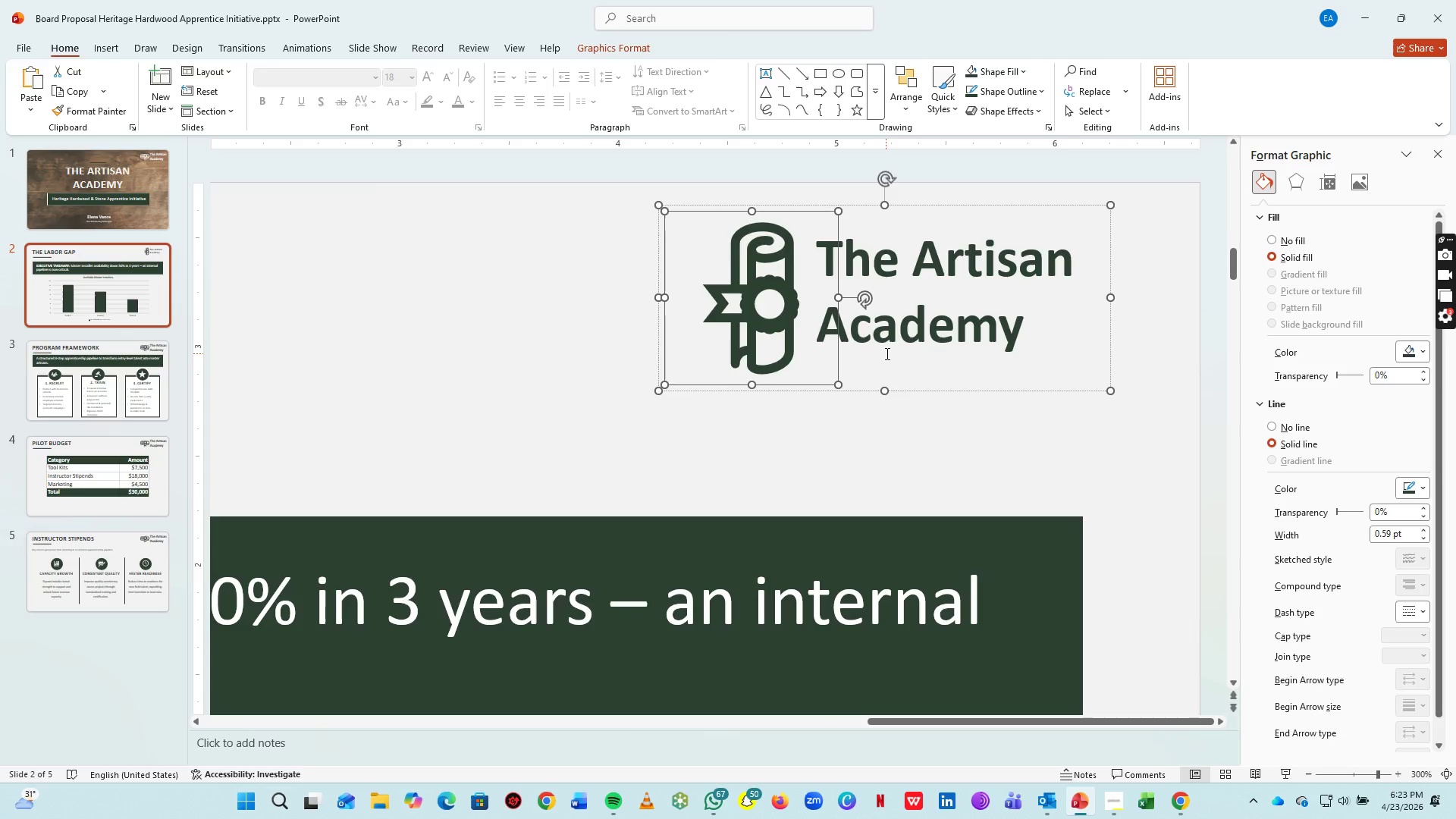 
key(ArrowUp)
 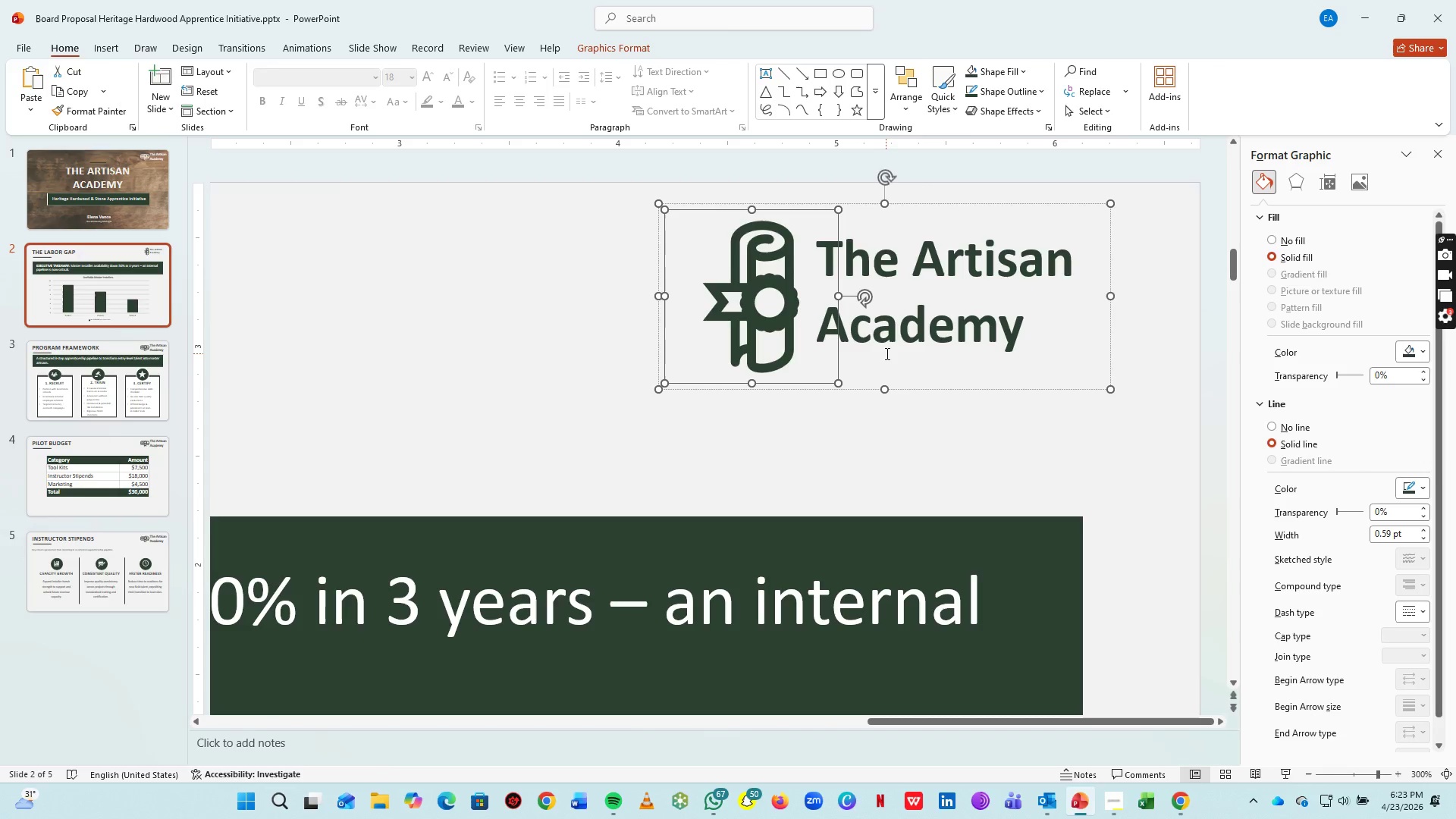 
key(ArrowUp)
 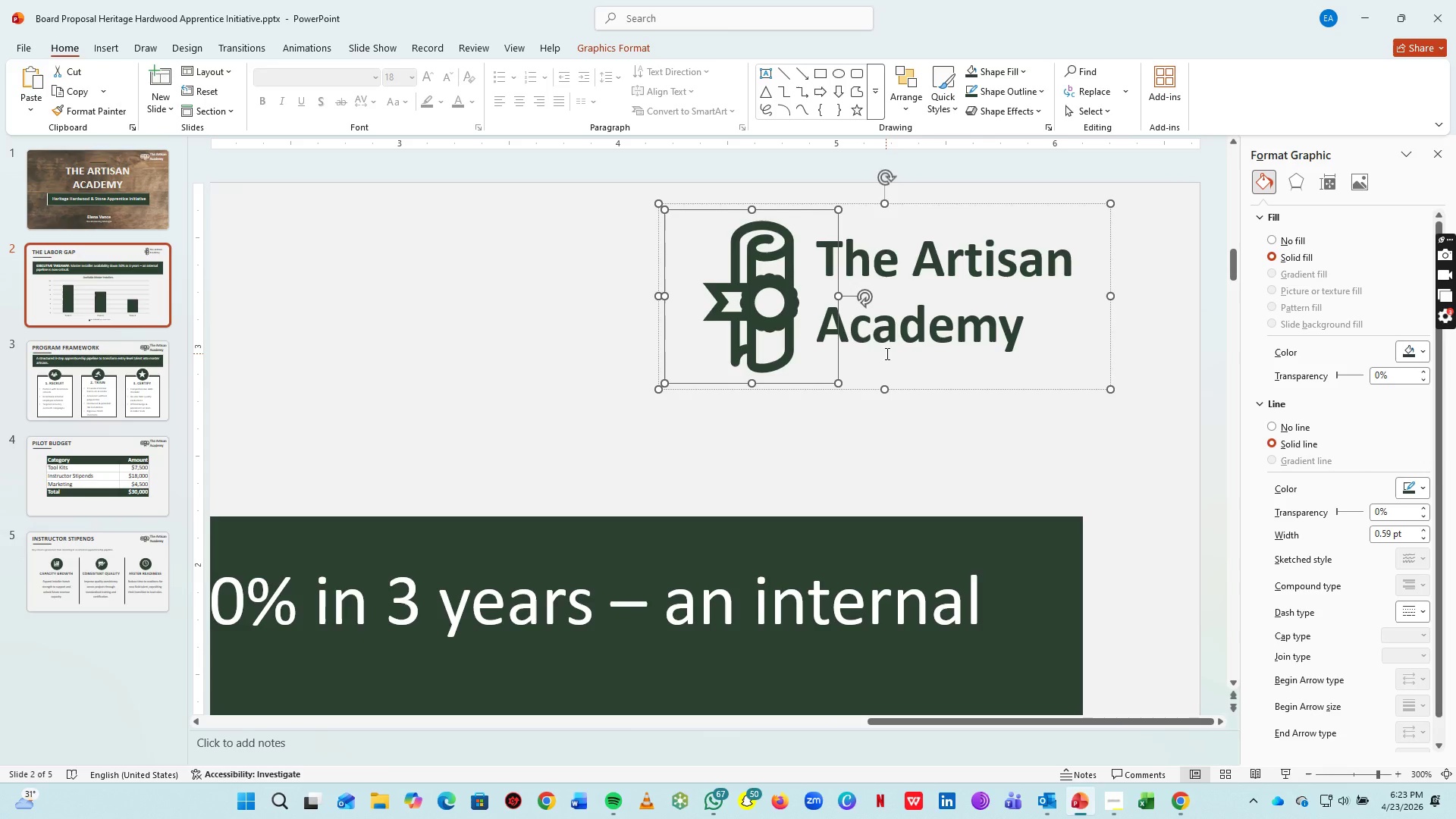 
key(ArrowRight)
 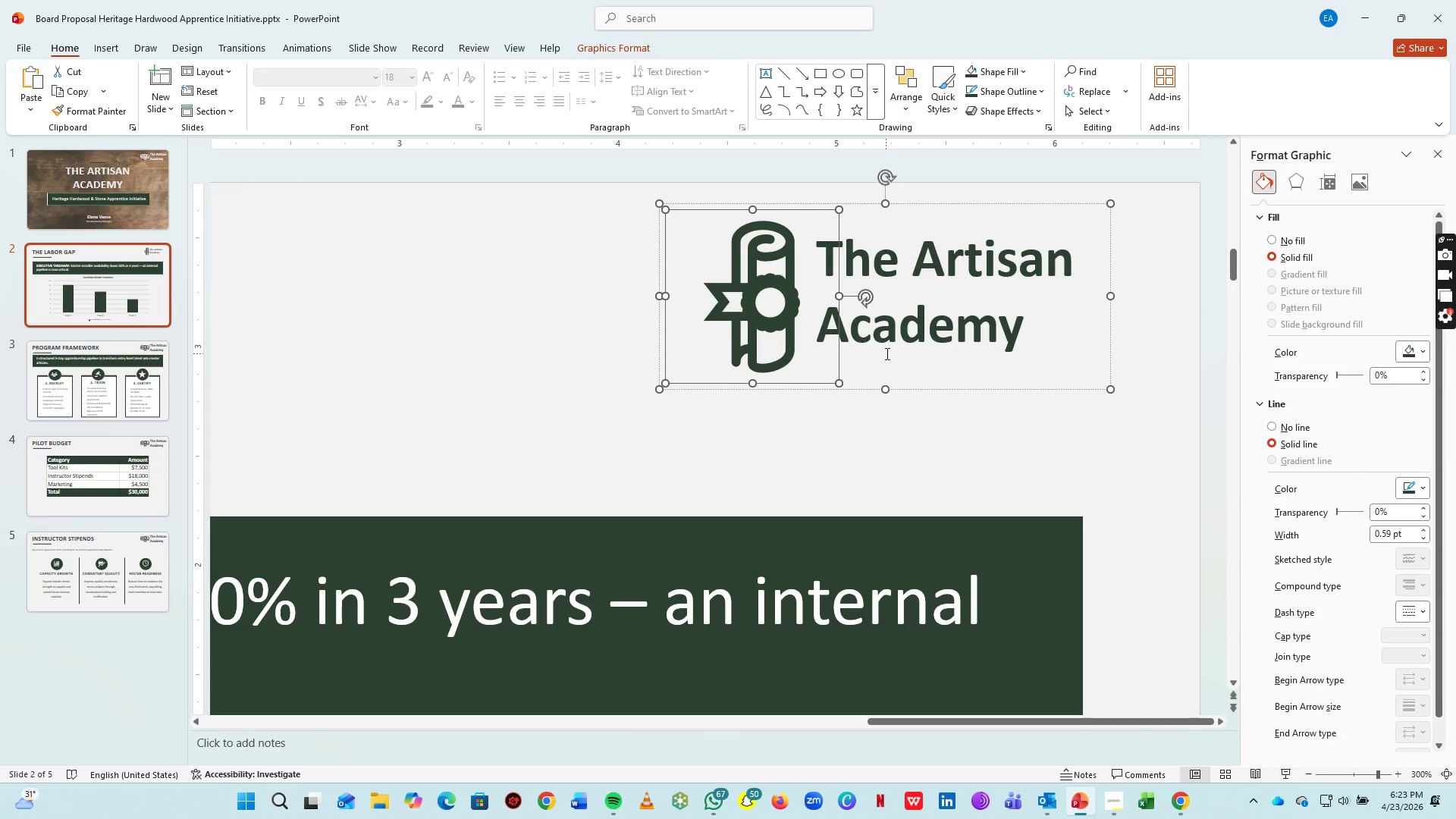 
key(ArrowRight)
 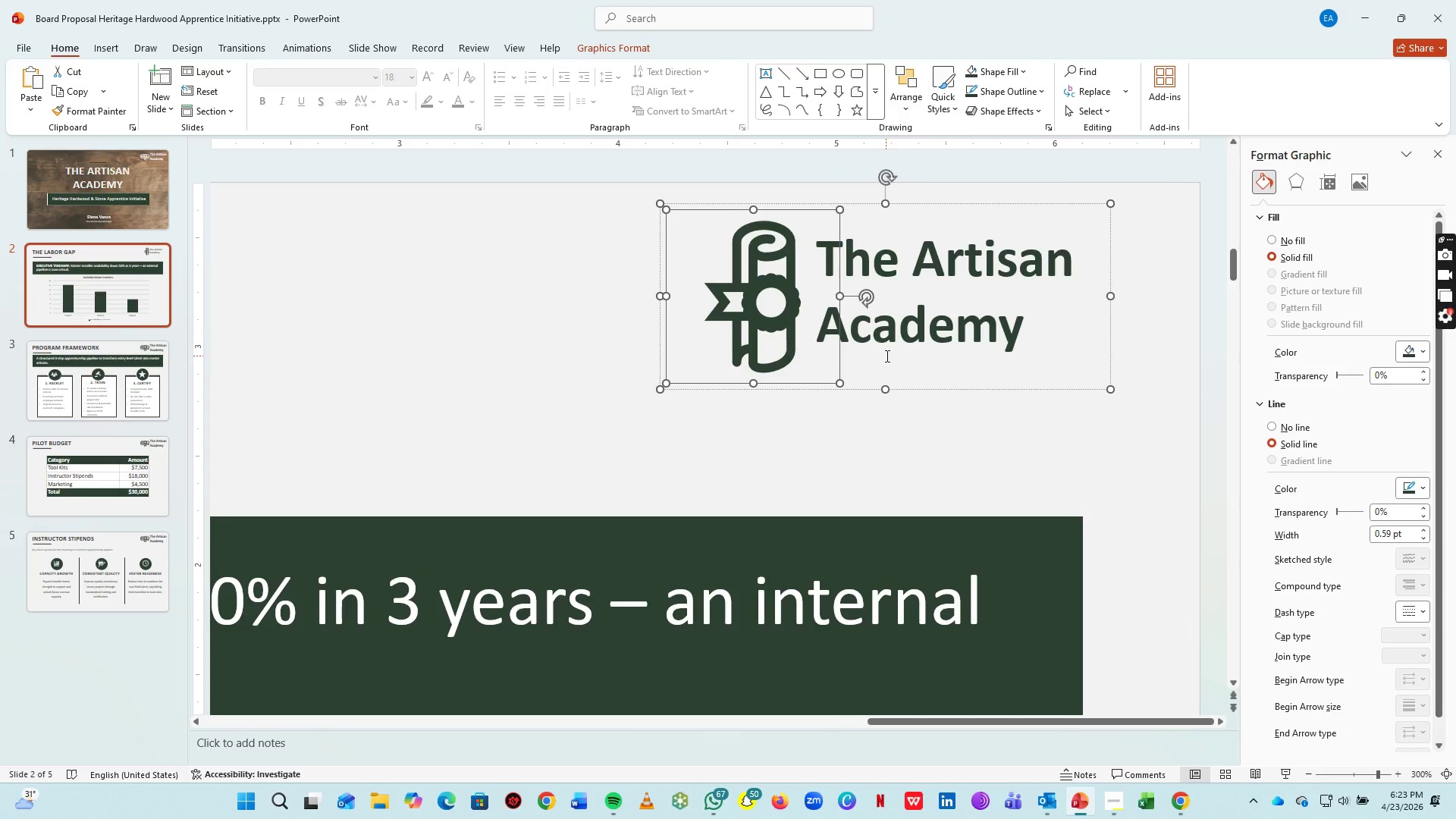 
key(ArrowRight)
 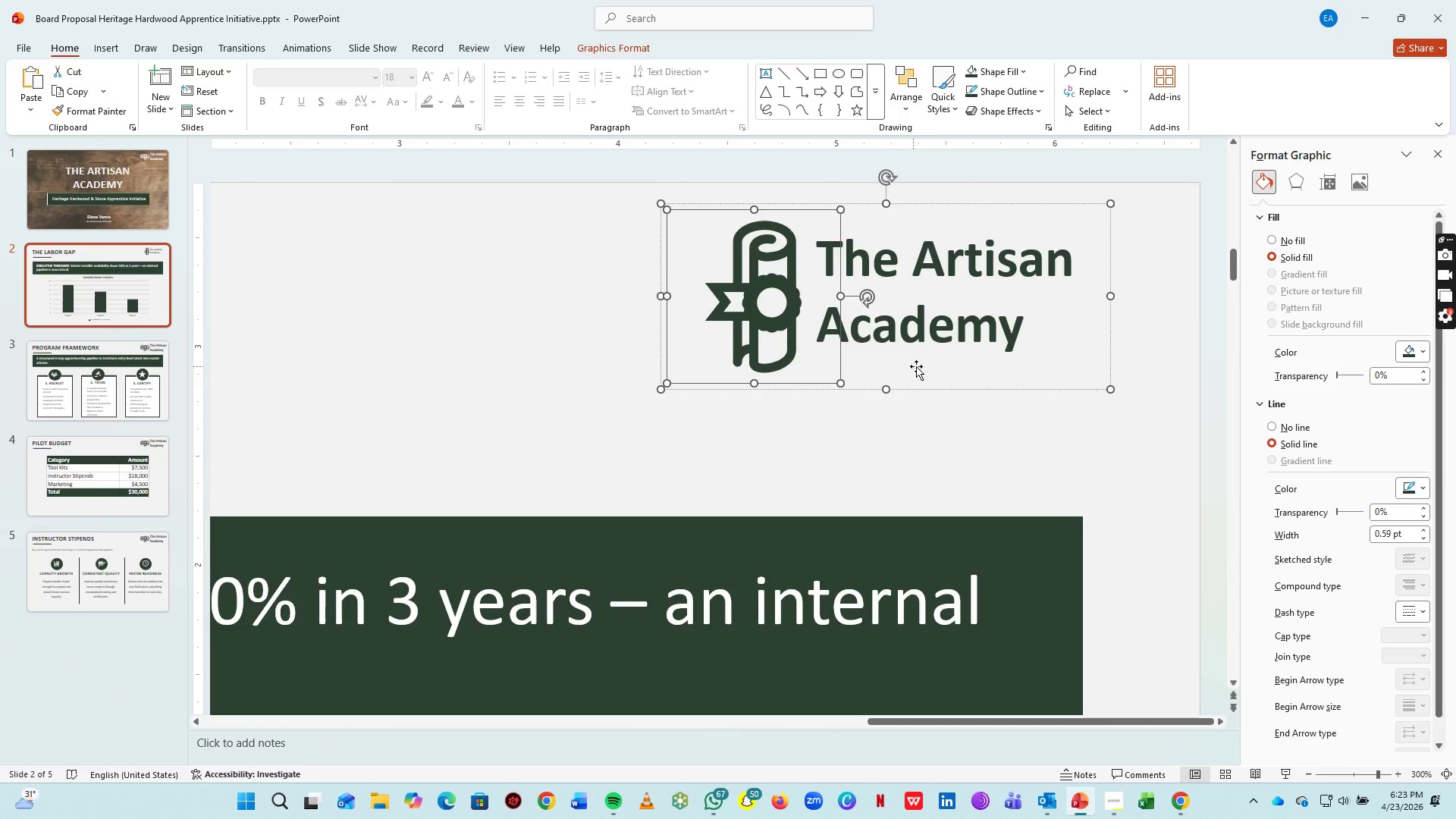 
key(ArrowUp)
 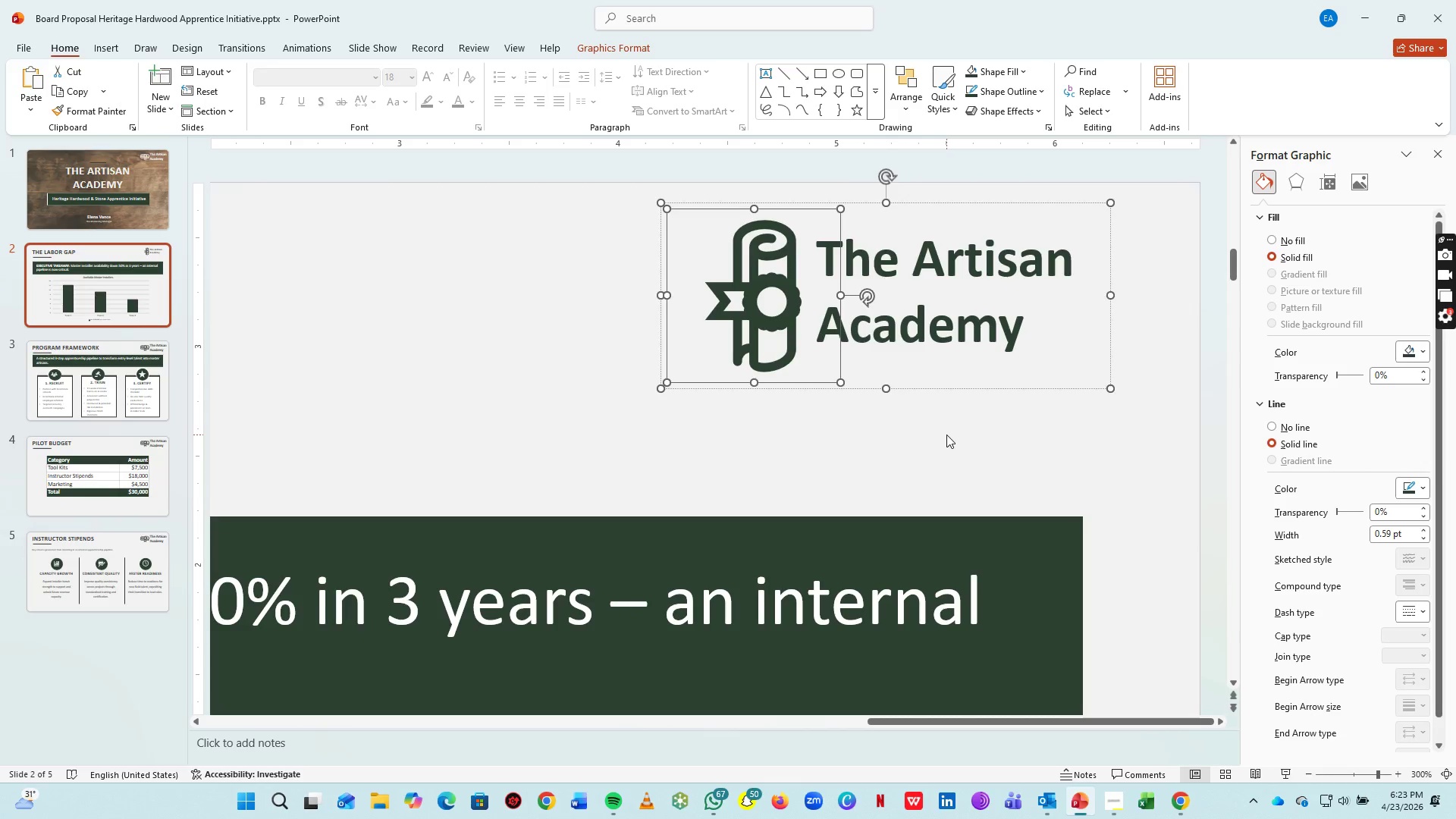 
left_click([946, 435])
 